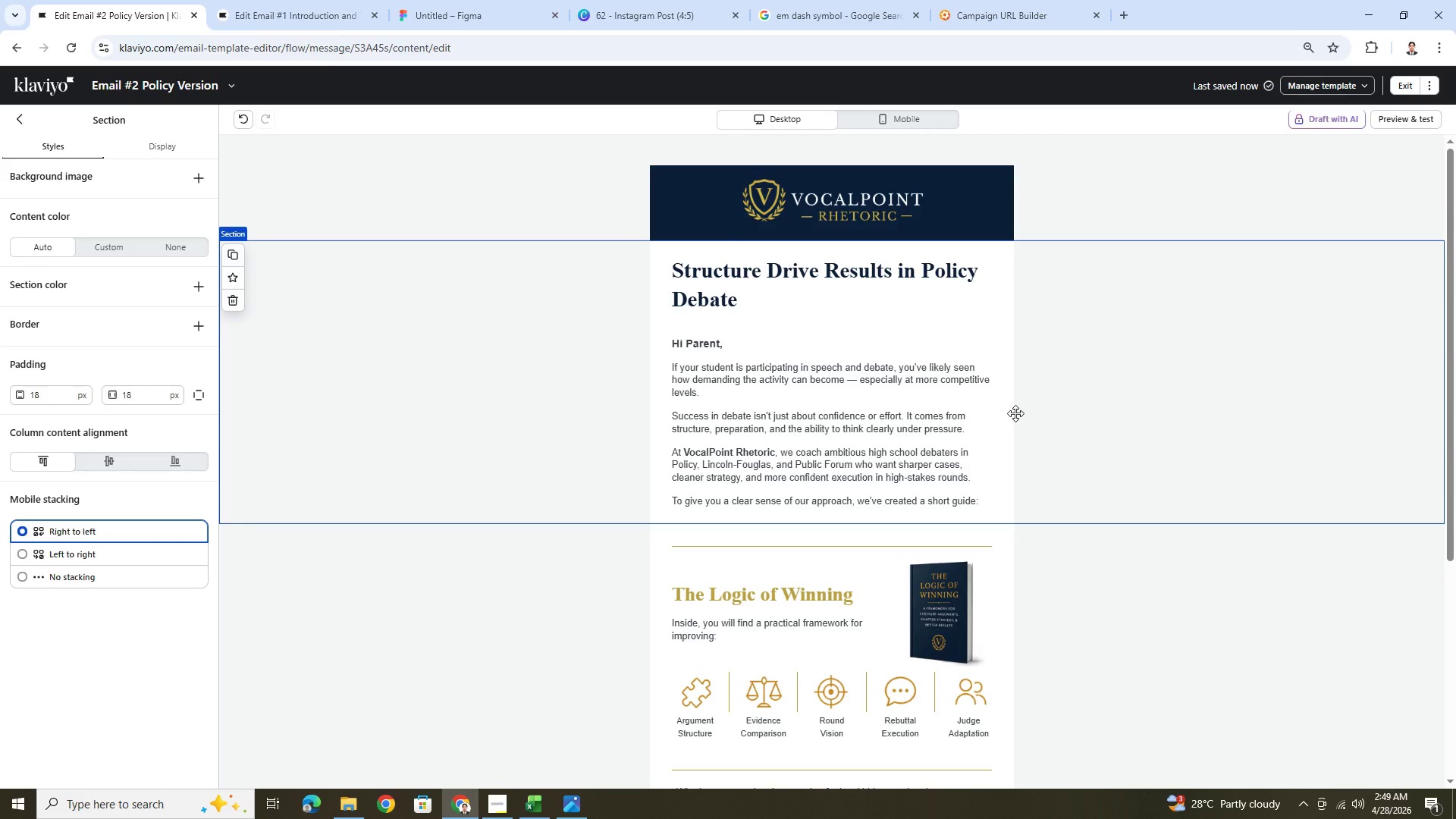 
wait(10.7)
 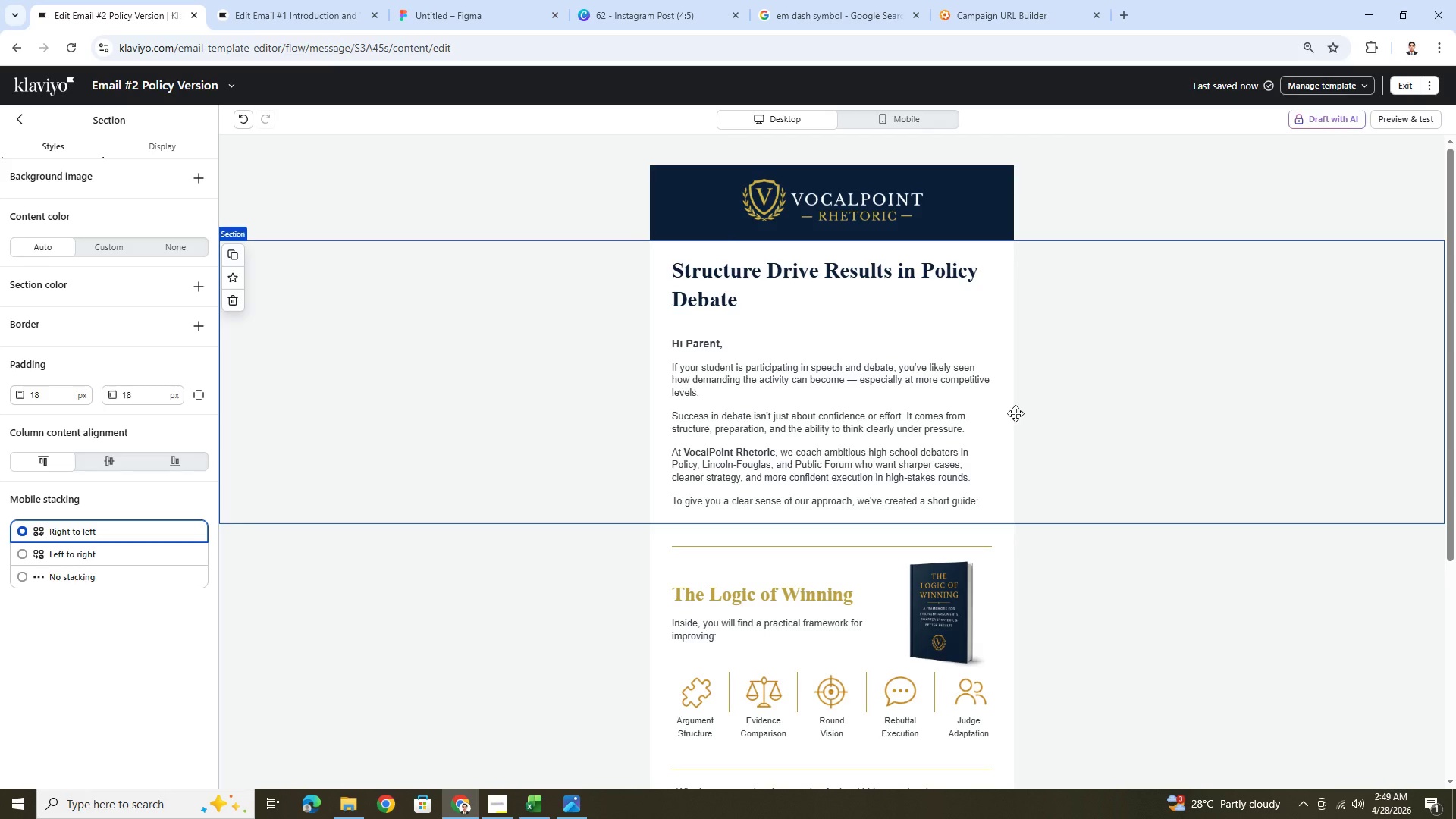 
left_click([1191, 587])
 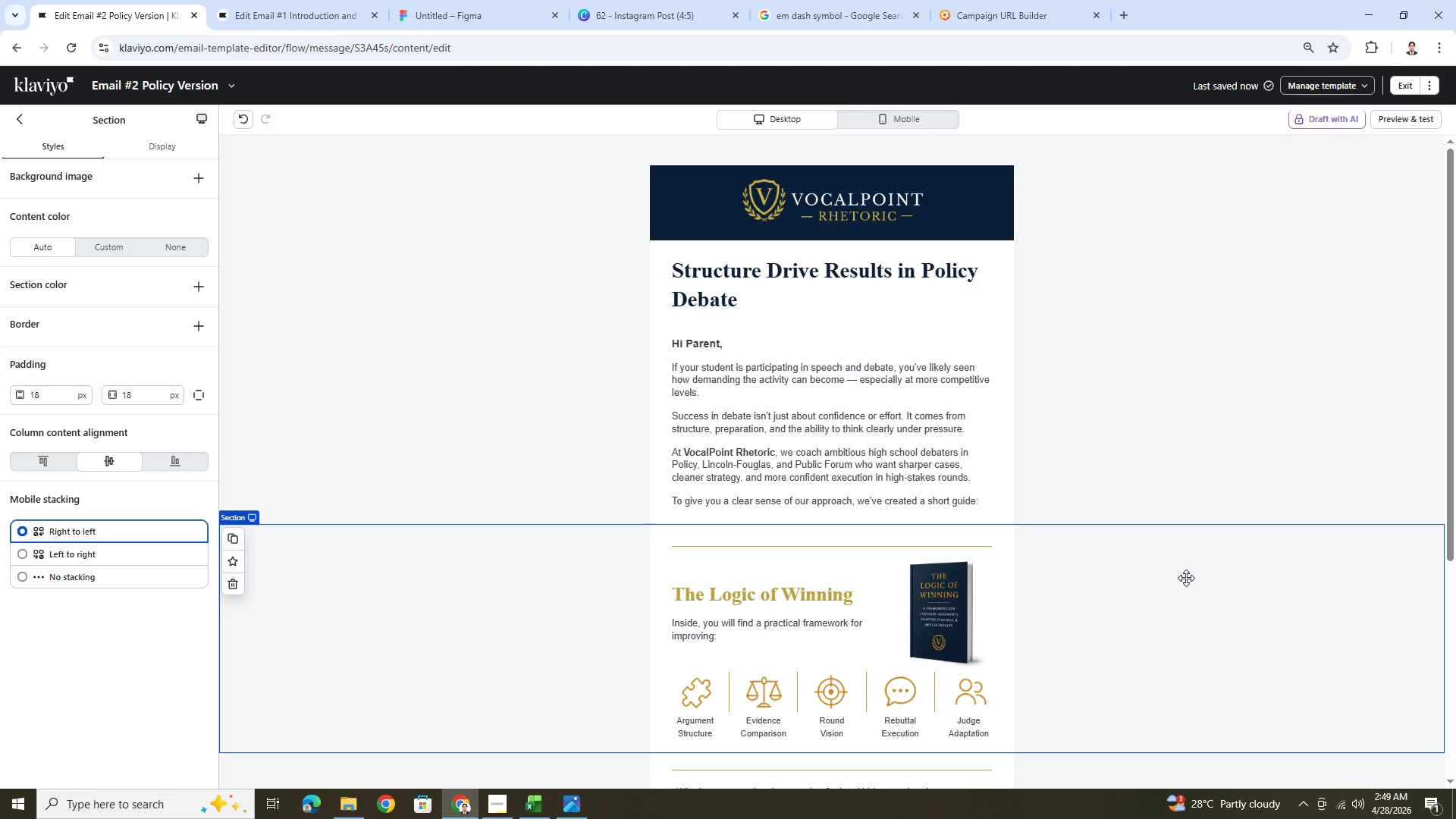 
wait(11.11)
 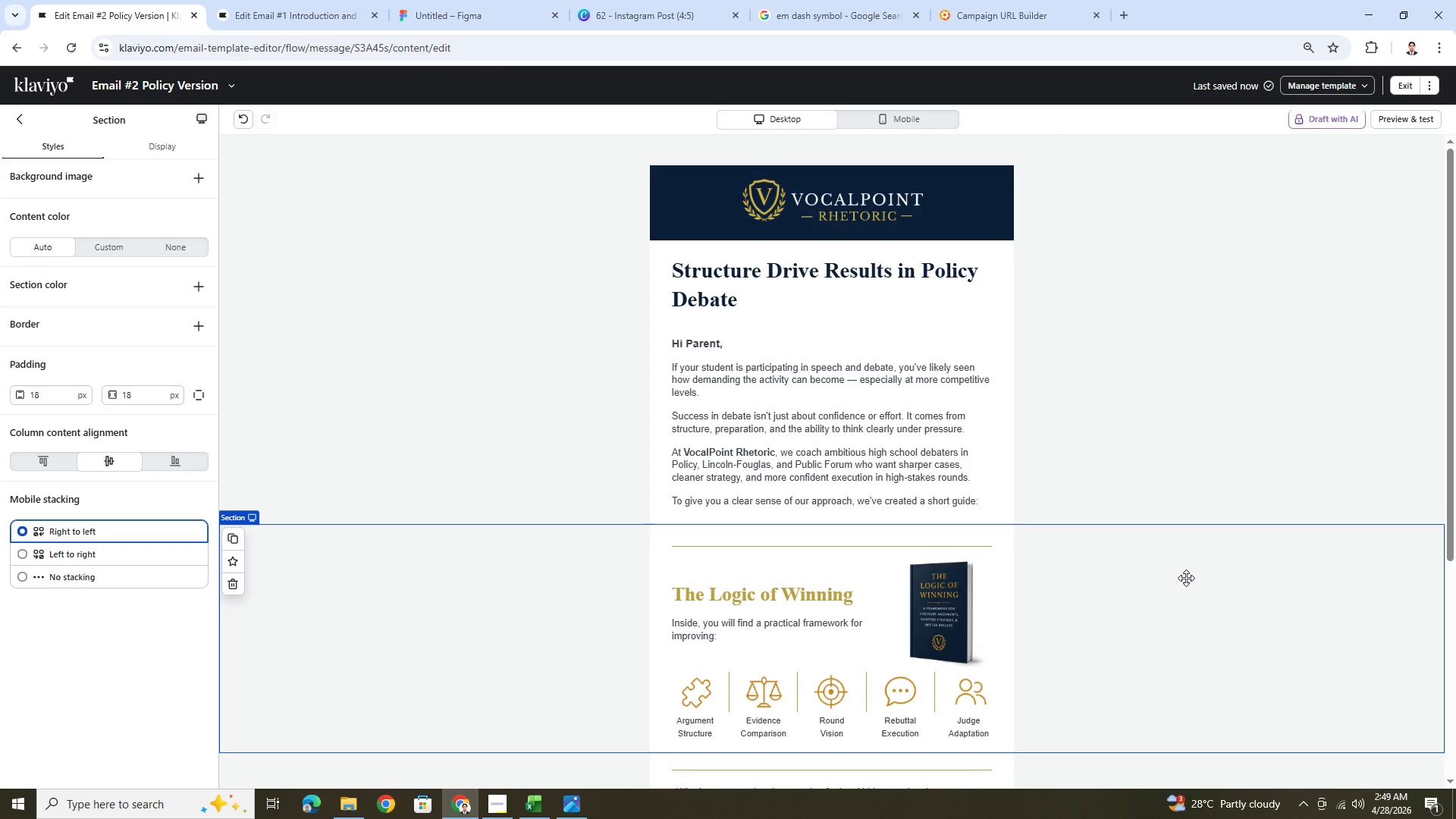 
left_click([736, 350])
 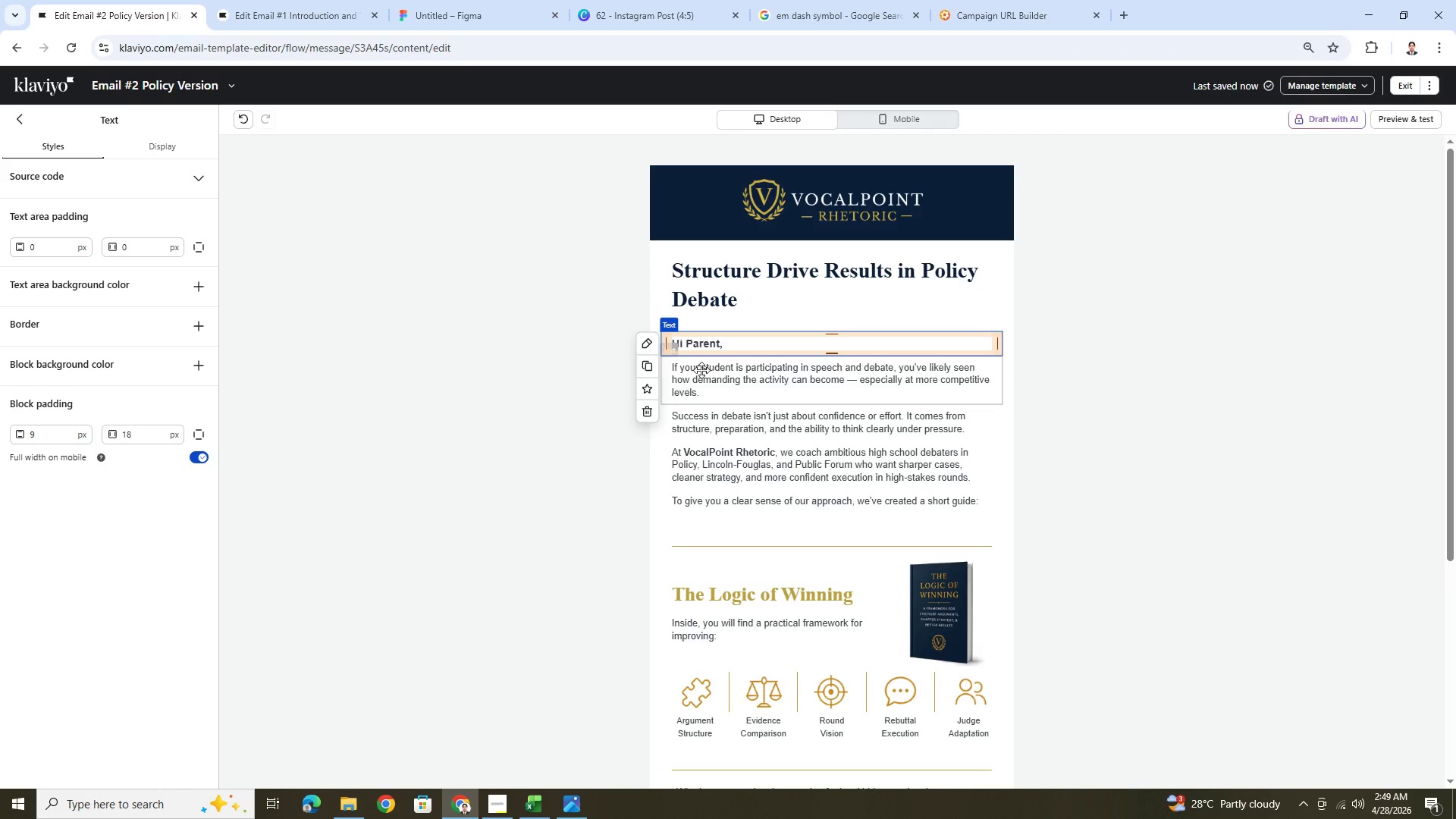 
wait(5.94)
 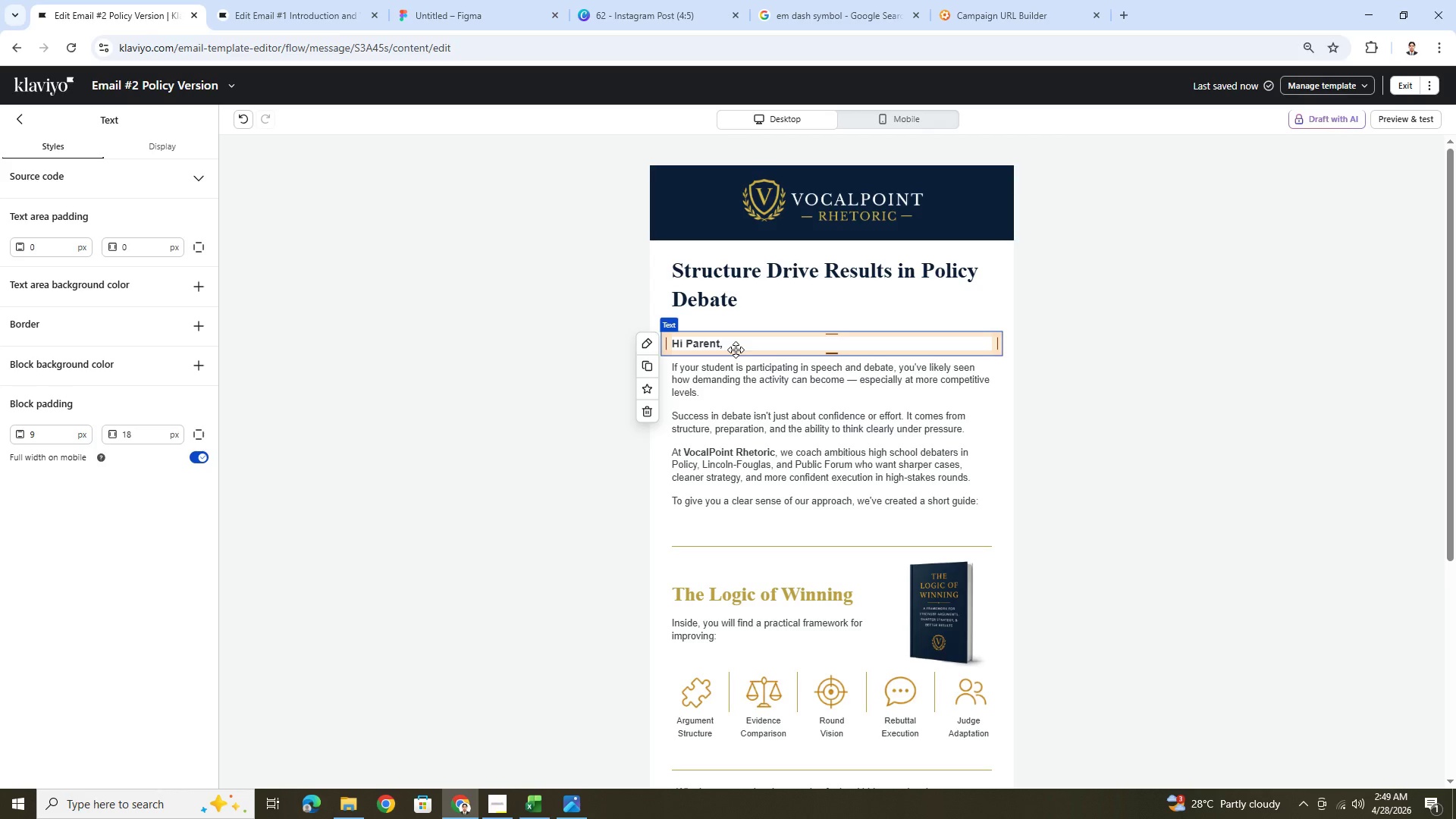 
left_click([646, 413])
 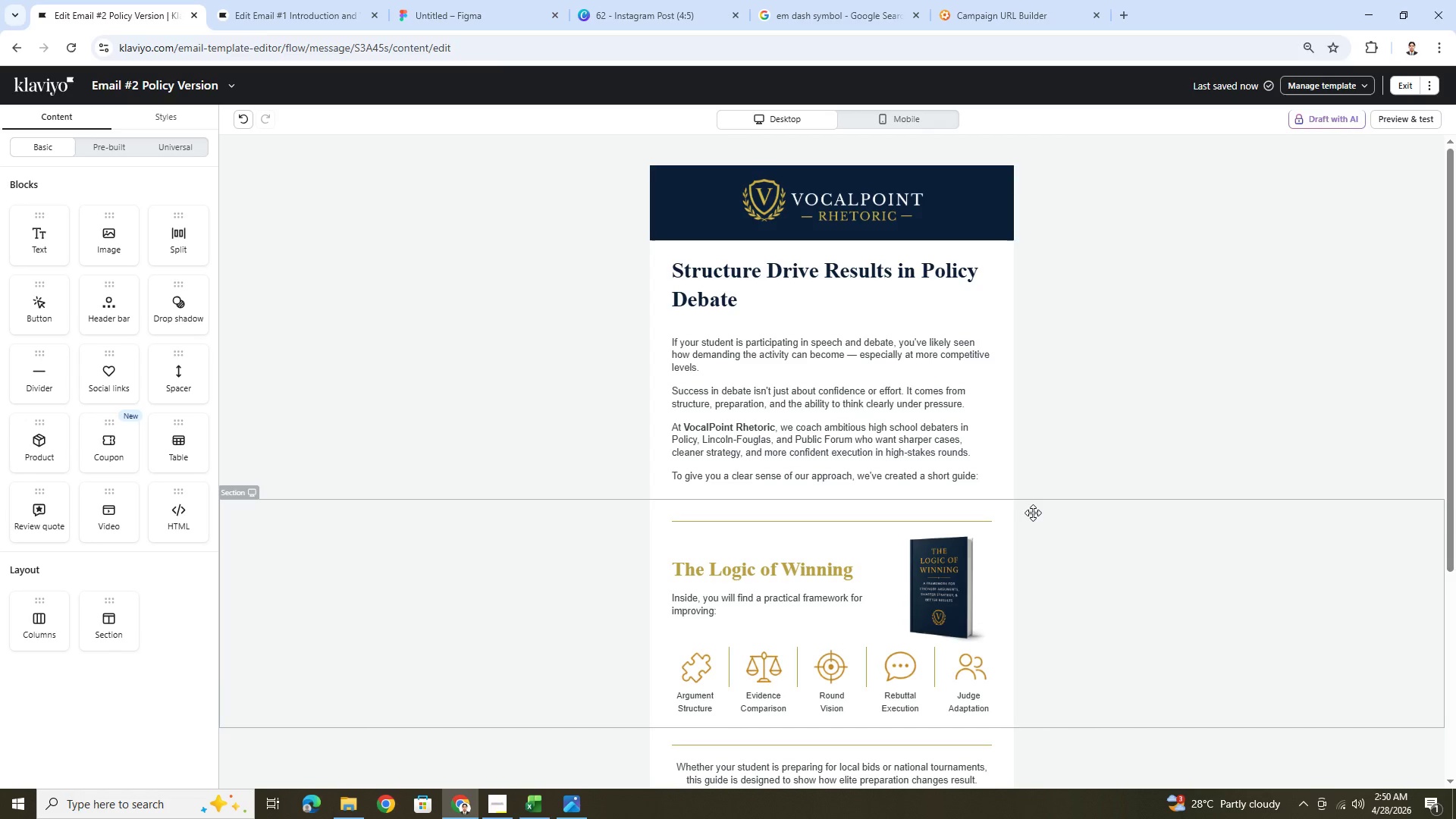 
wait(22.78)
 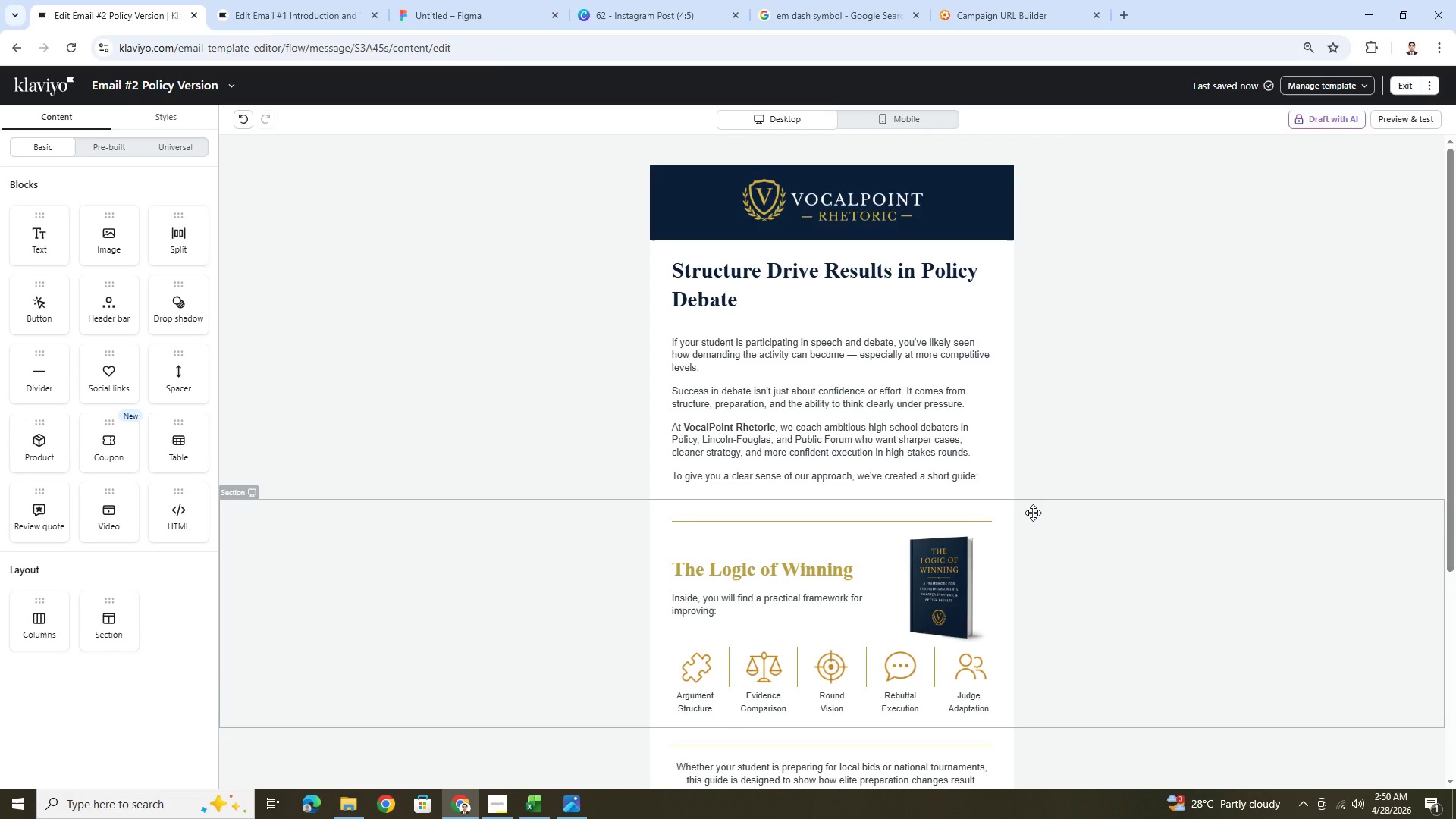 
double_click([883, 355])
 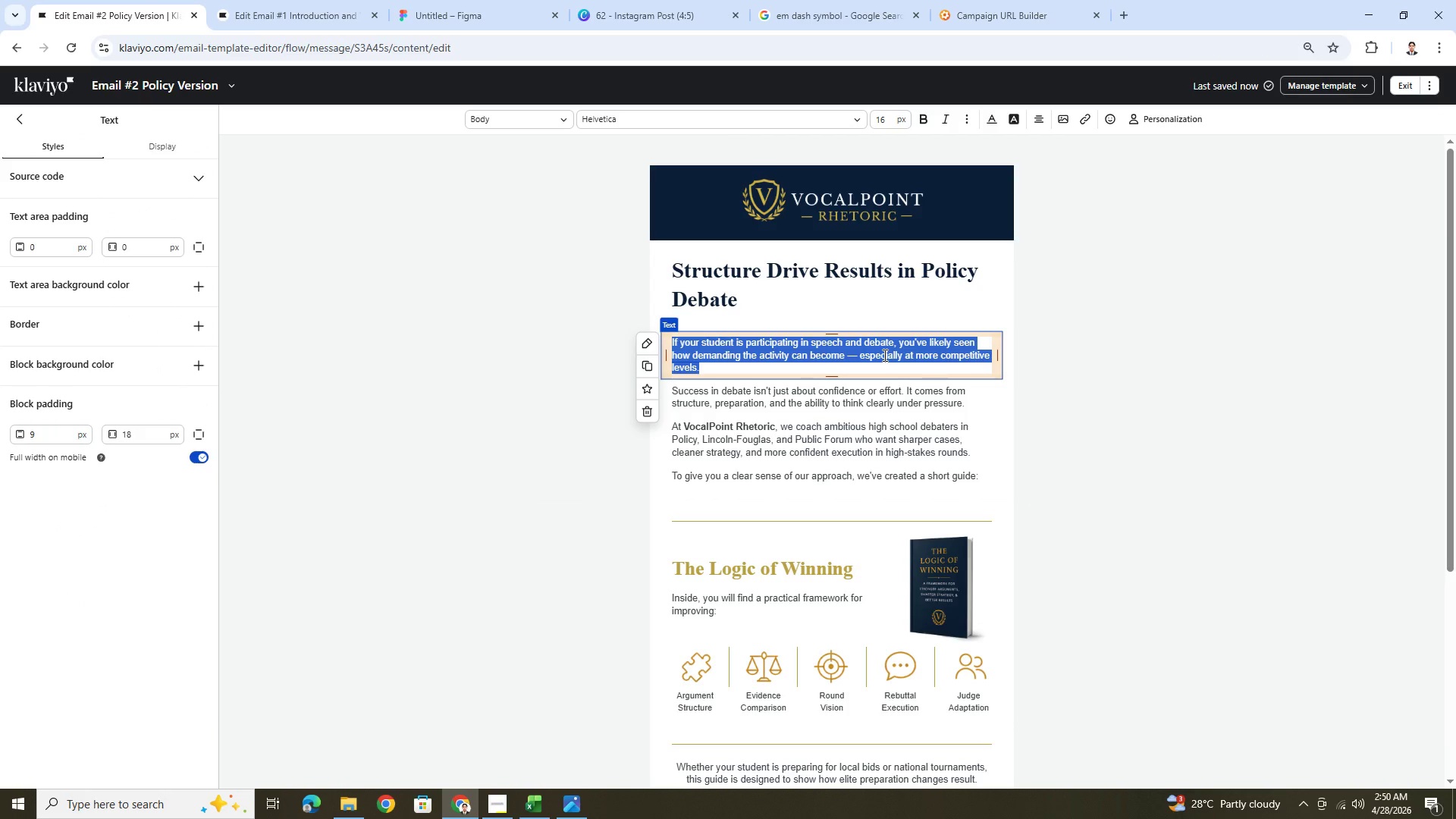 
wait(6.22)
 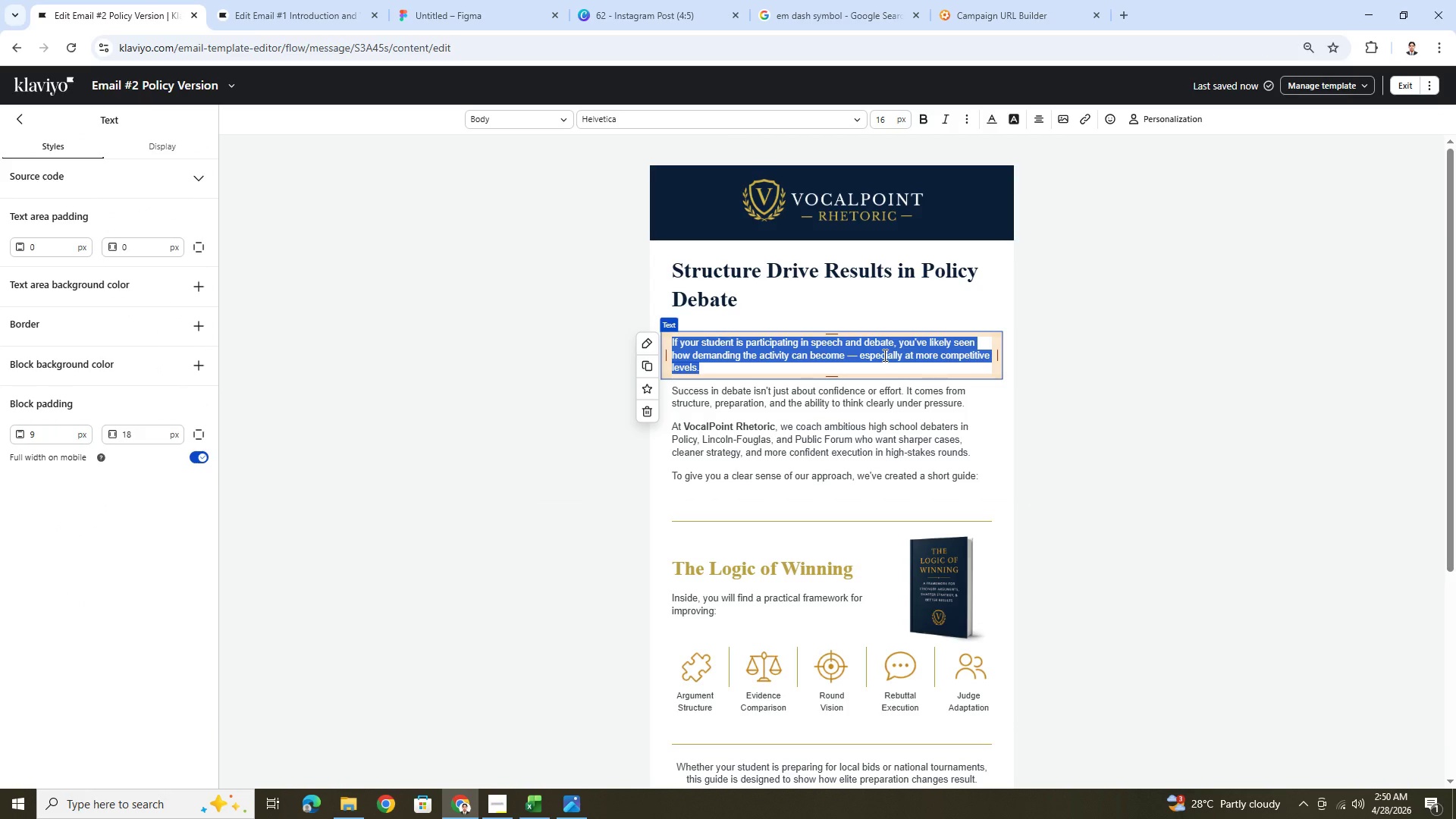 
left_click([542, 807])
 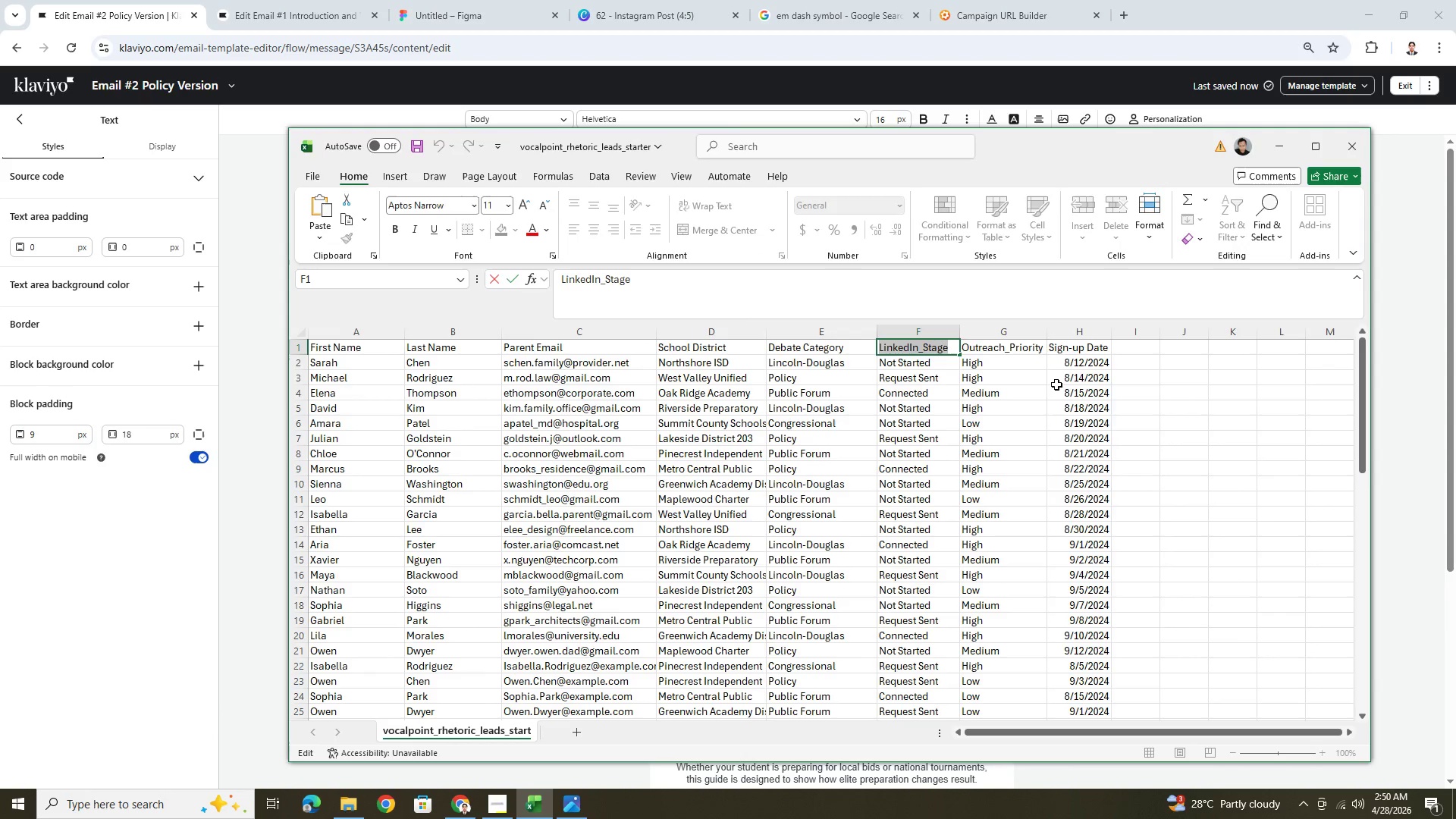 
left_click([1055, 384])
 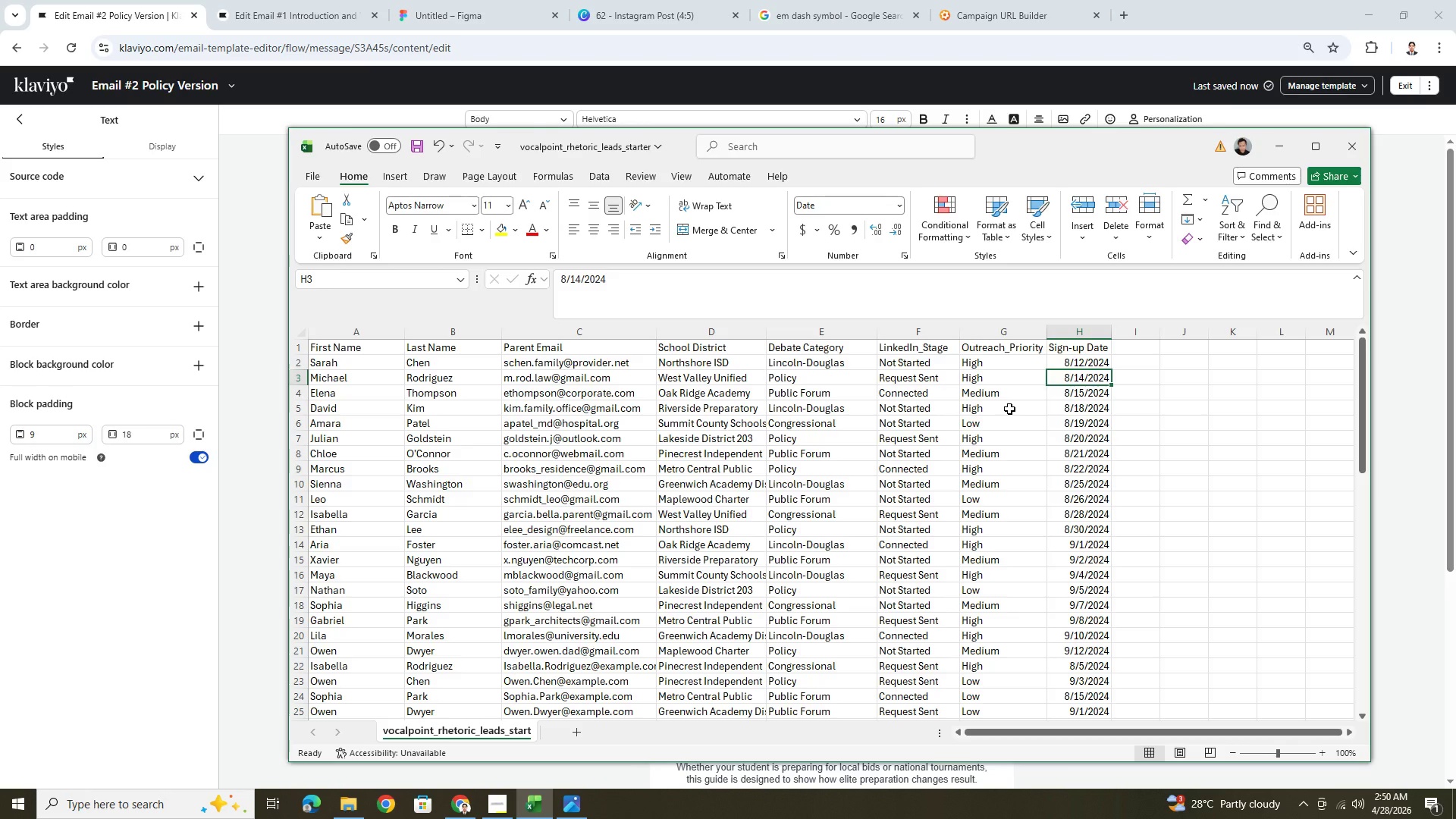 
wait(31.76)
 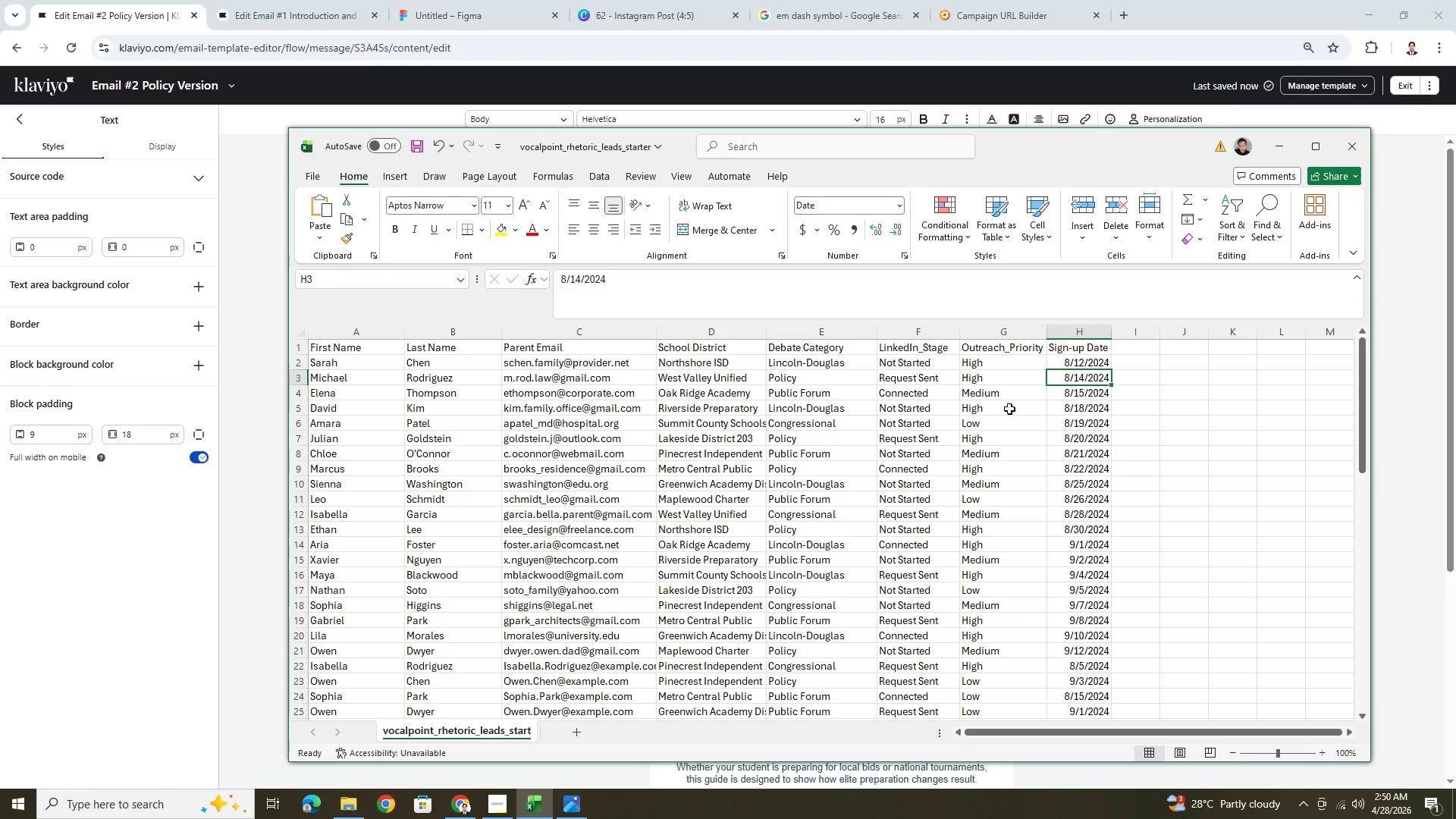 
left_click([1268, 148])
 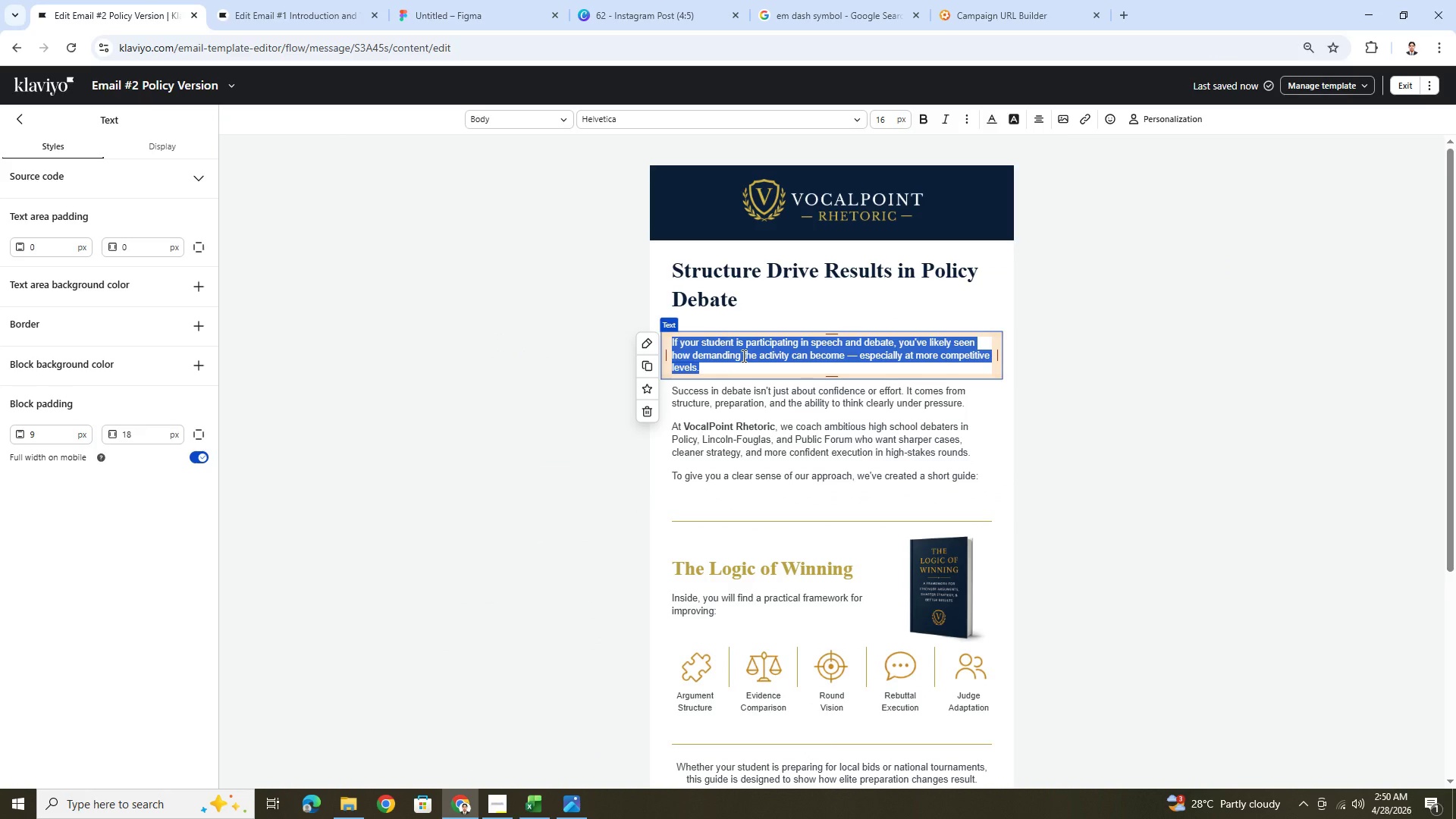 
type(Policy Debare)
key(Backspace)
key(Backspace)
type(te is one of th )
key(Backspace)
type(w m)
key(Backspace)
key(Backspace)
key(Backspace)
type(e most rigorous formats in high school competition. )
 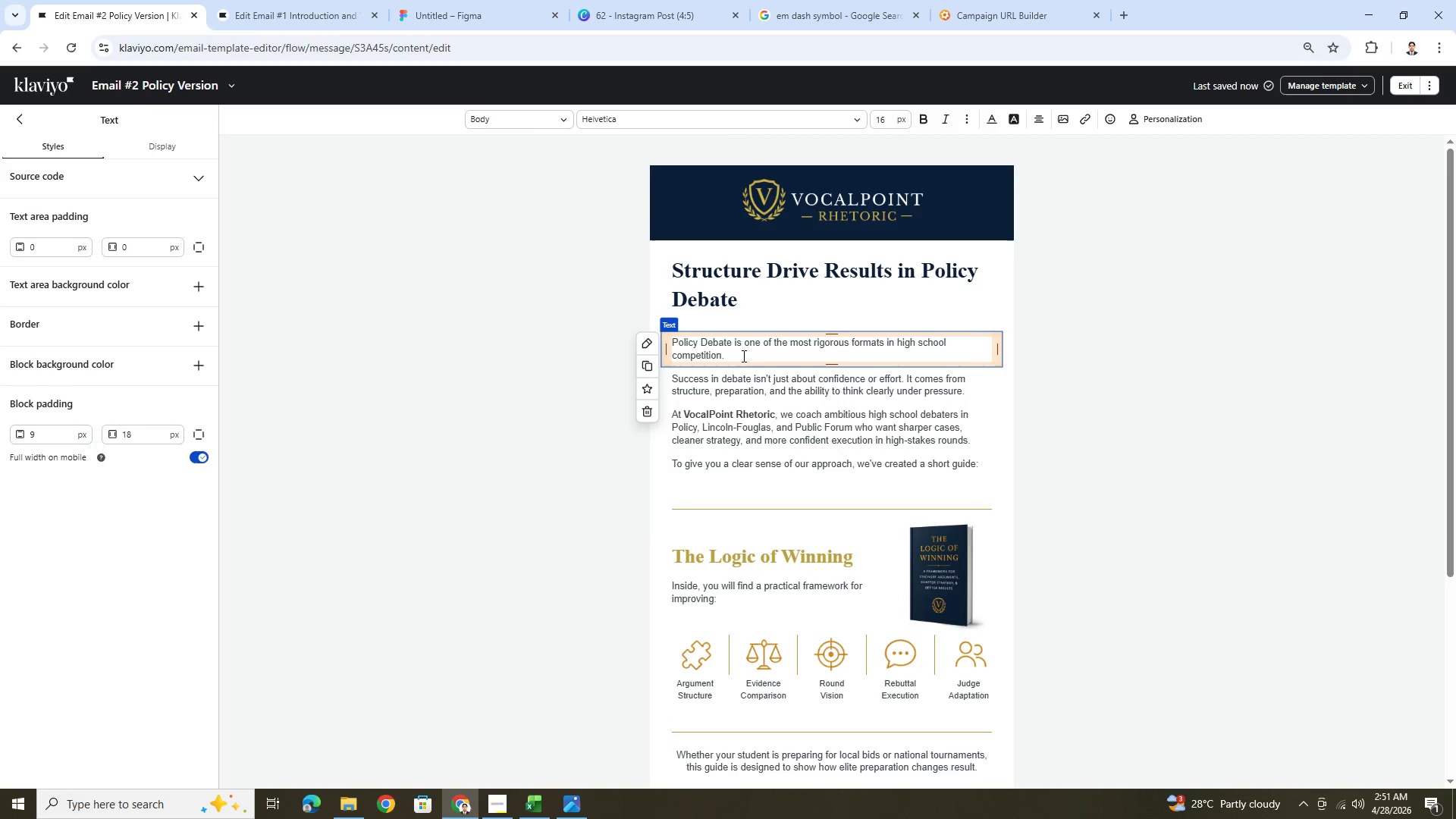 
type(Students are expected to manage cmplex arguments, large volumes of evidence, and fast-paced stratef)
key(Backspace)
type(gic decisions.)
 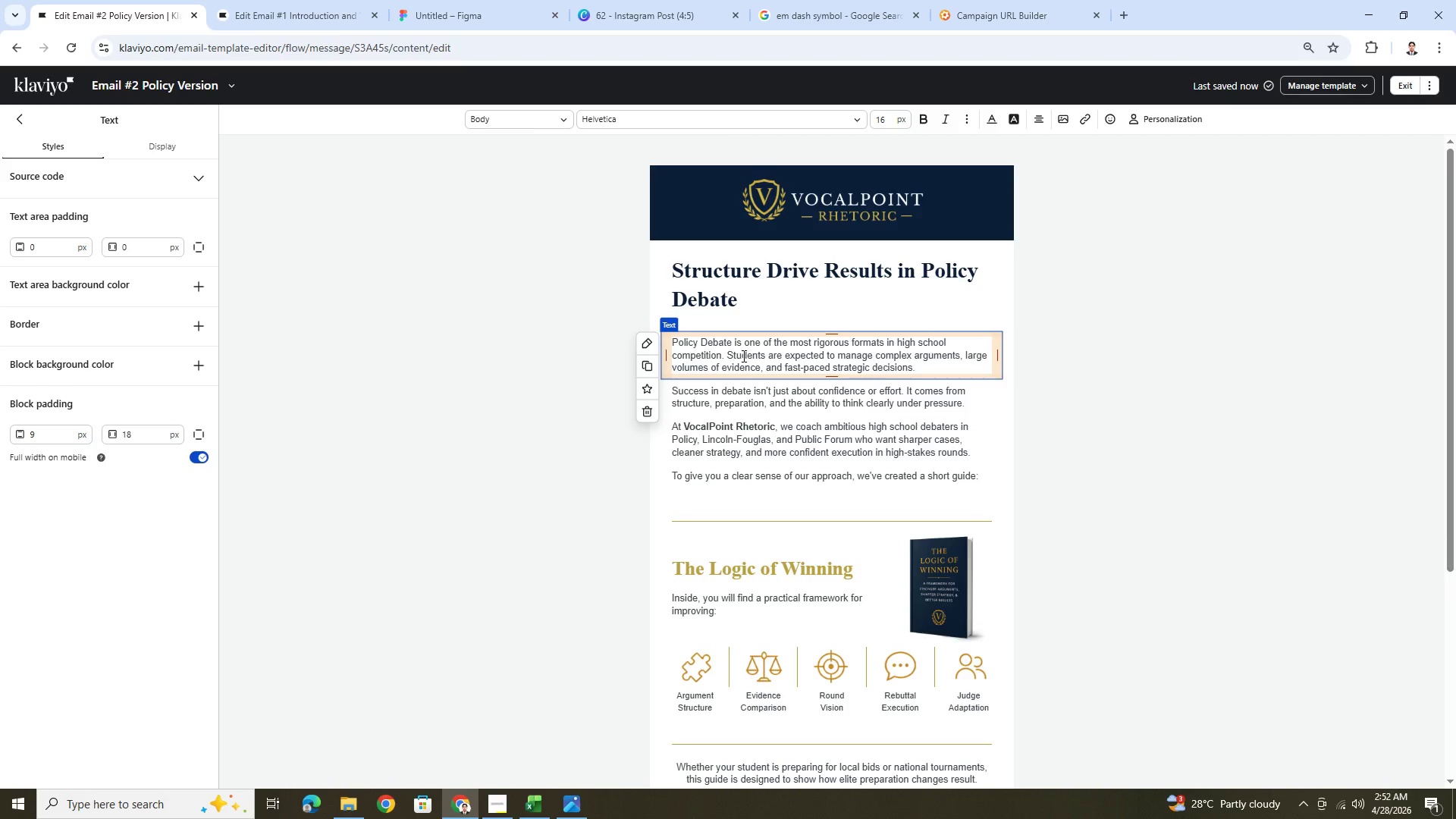 
wait(5.92)
 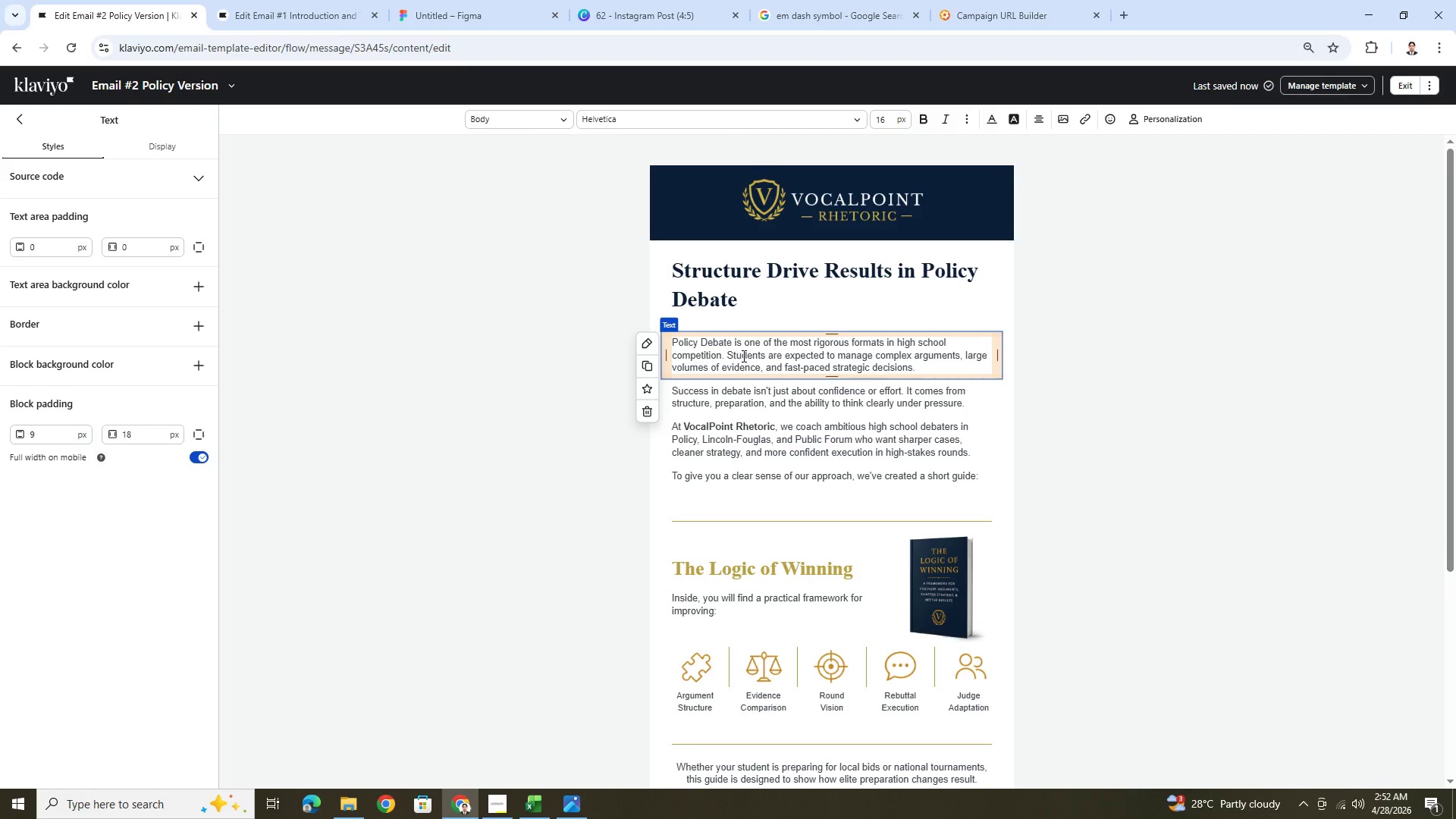 
key(NumpadEnter)
 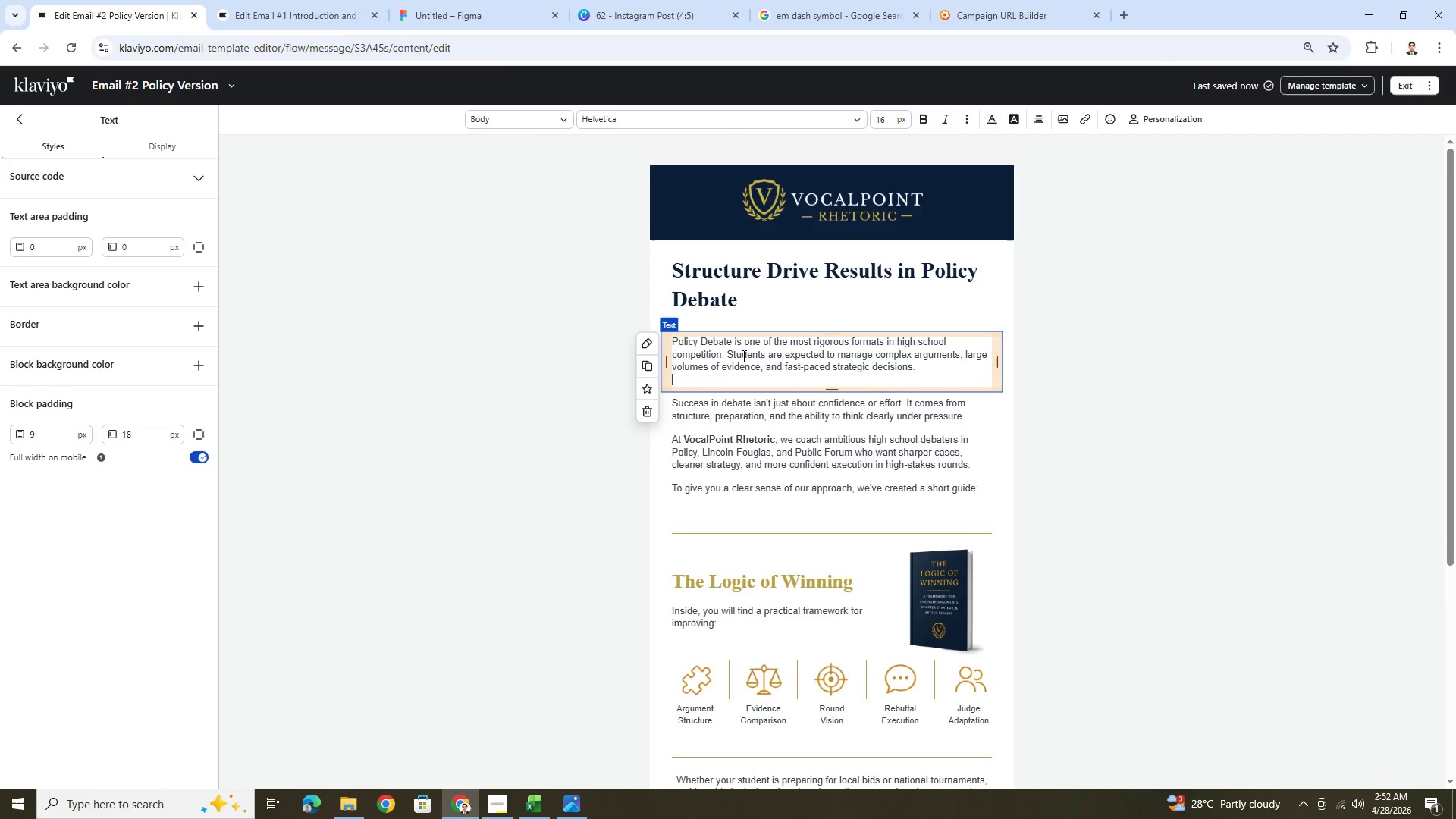 
key(Backspace)
 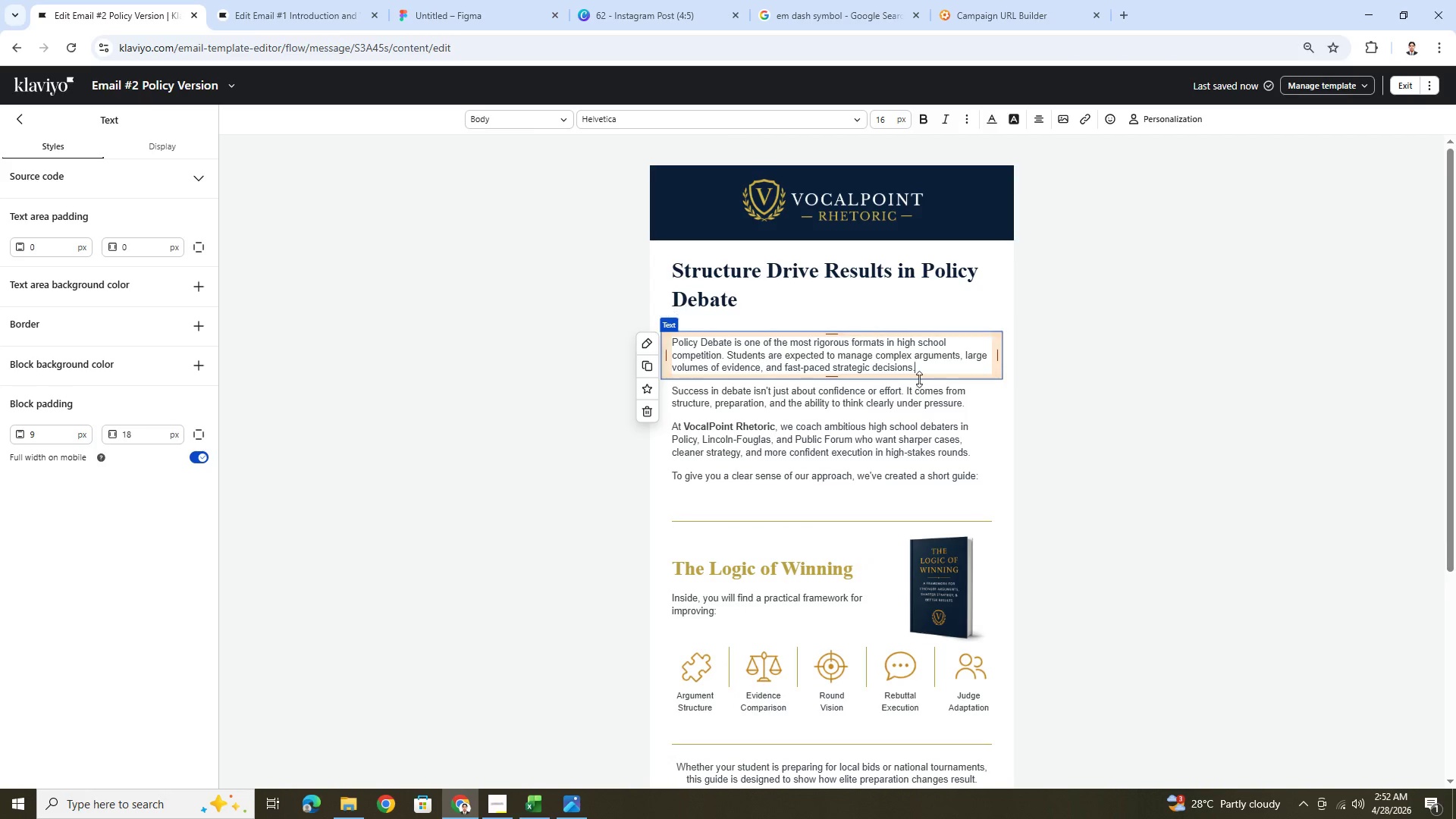 
left_click([921, 400])
 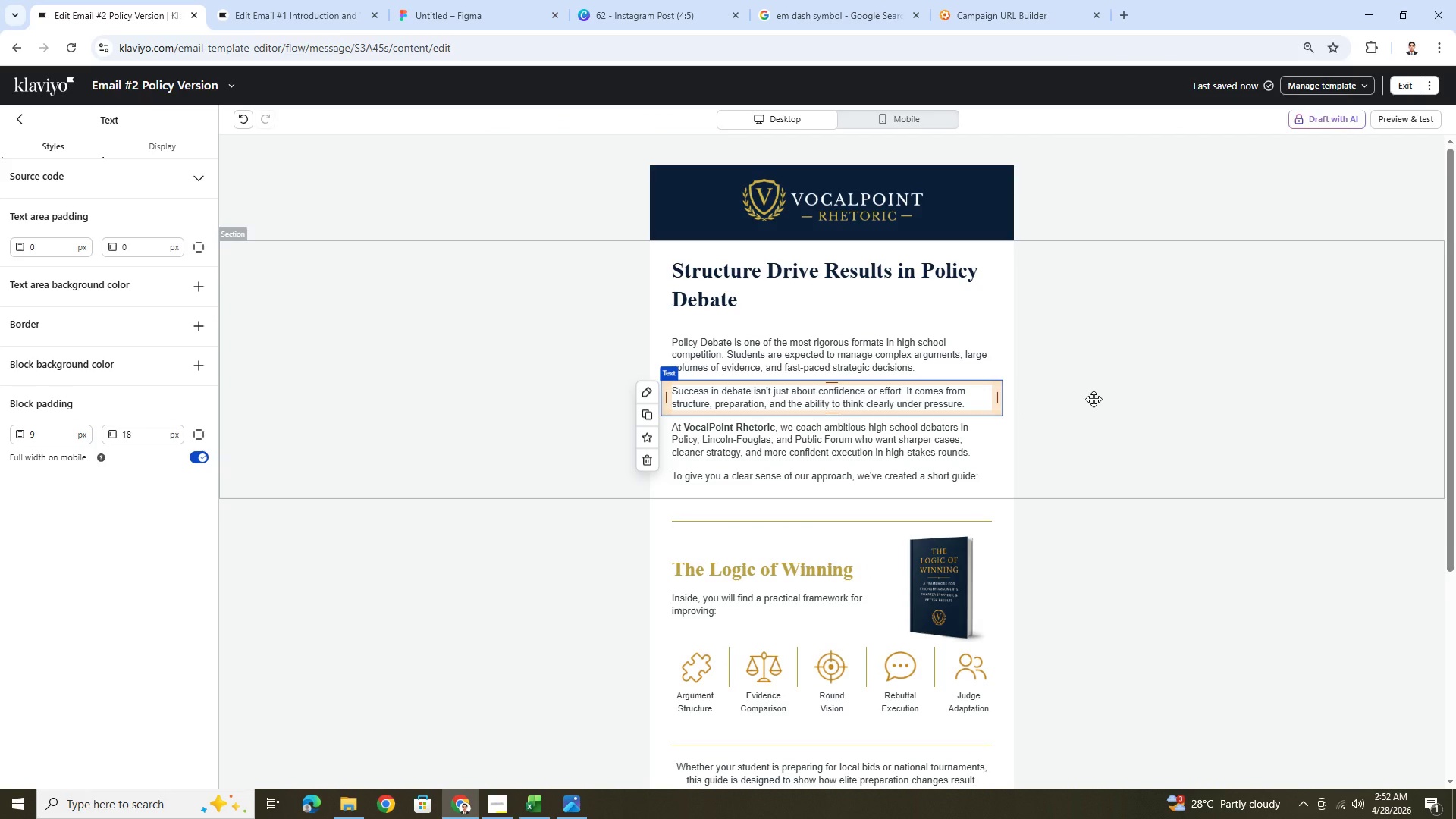 
wait(9.7)
 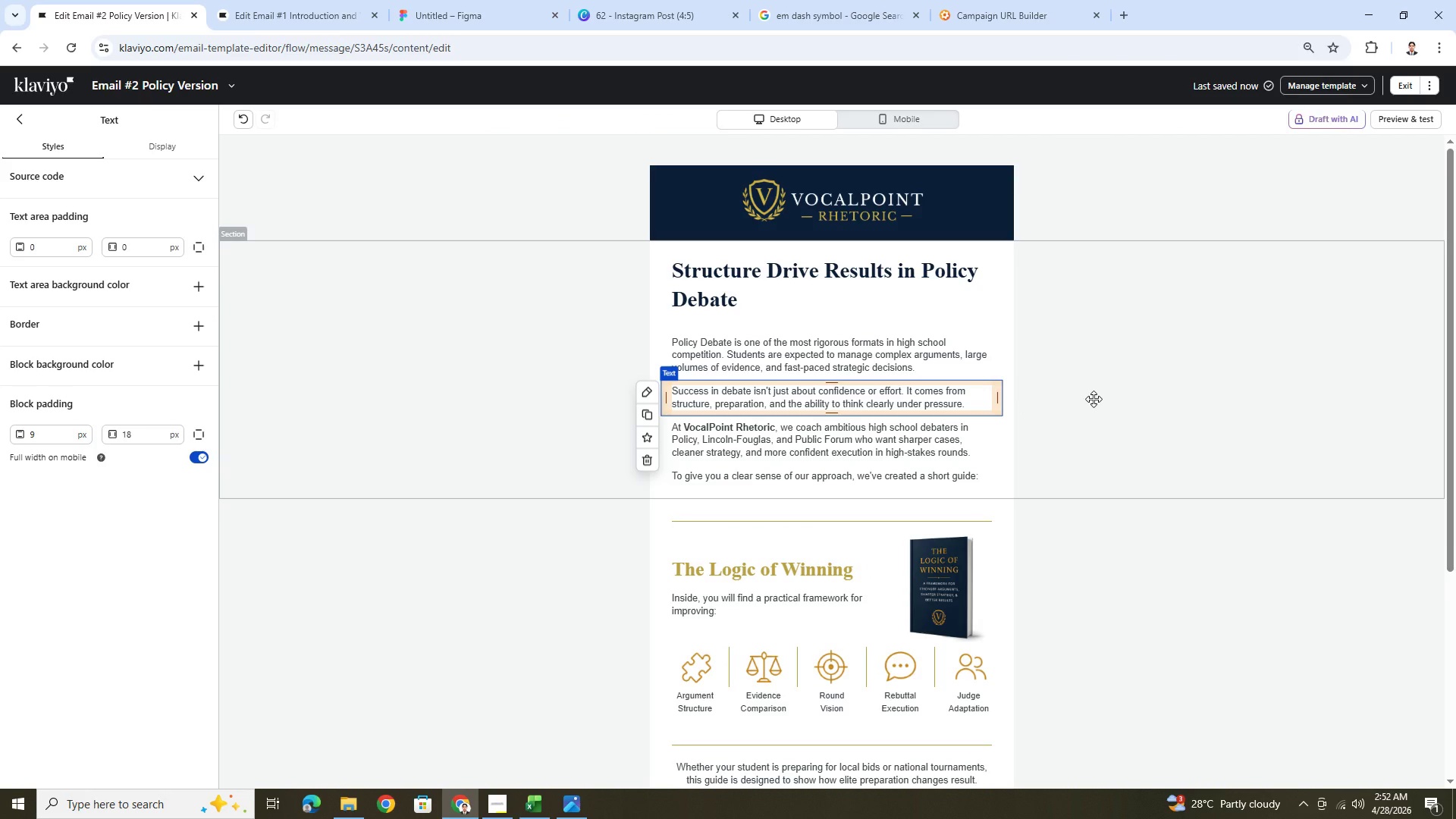 
left_click([1014, 472])
 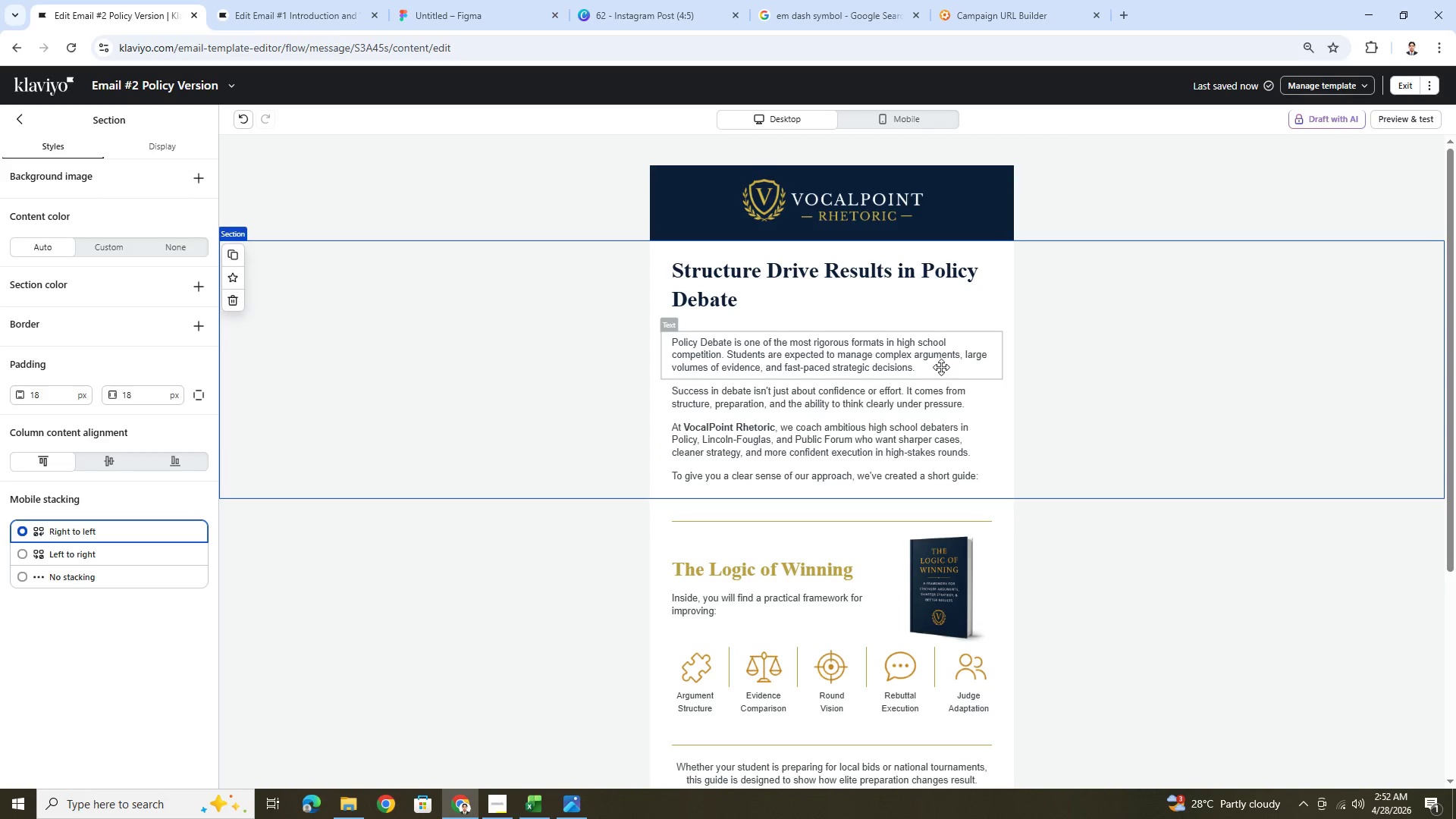 
double_click([941, 367])
 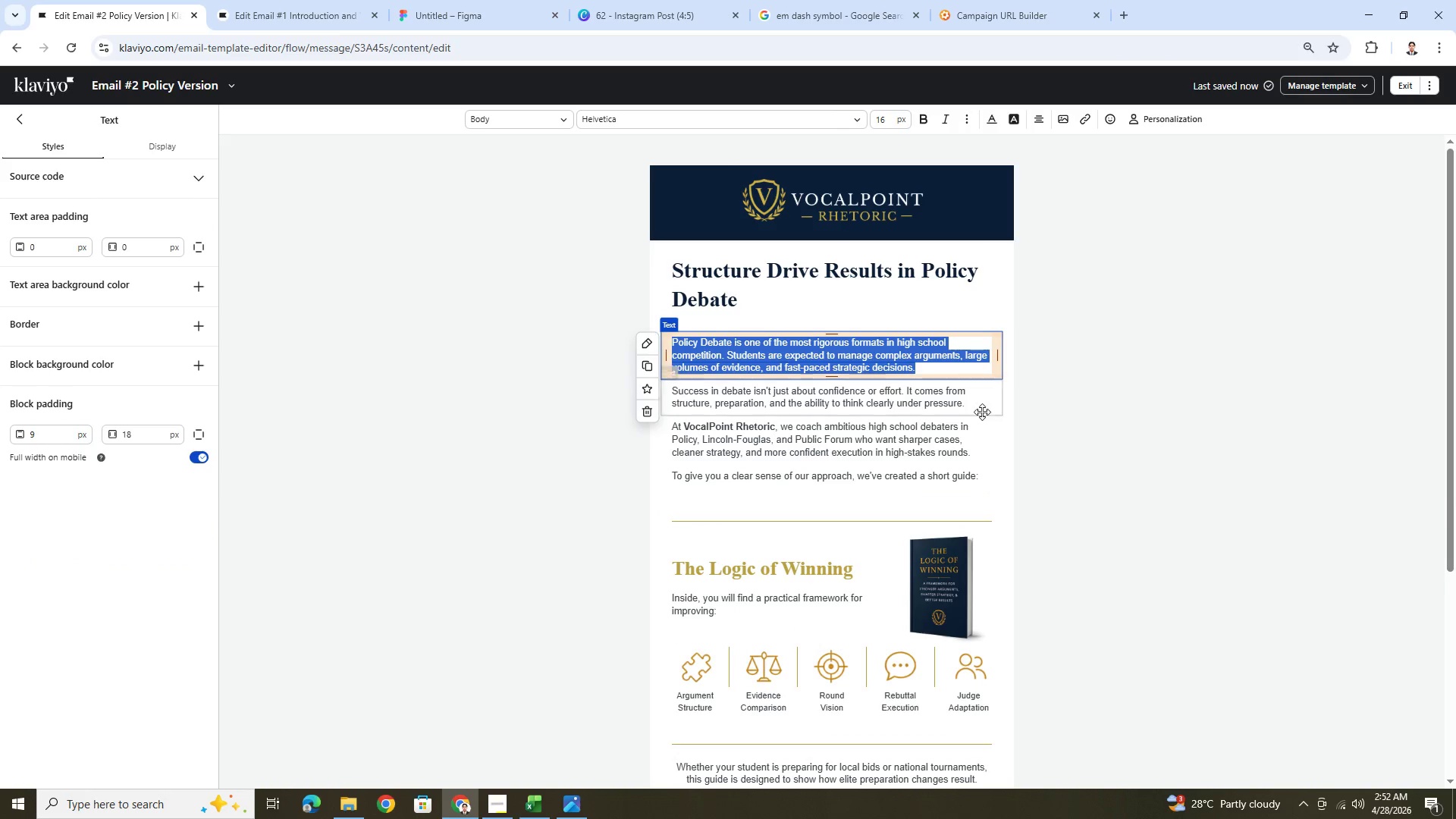 
left_click([1009, 434])
 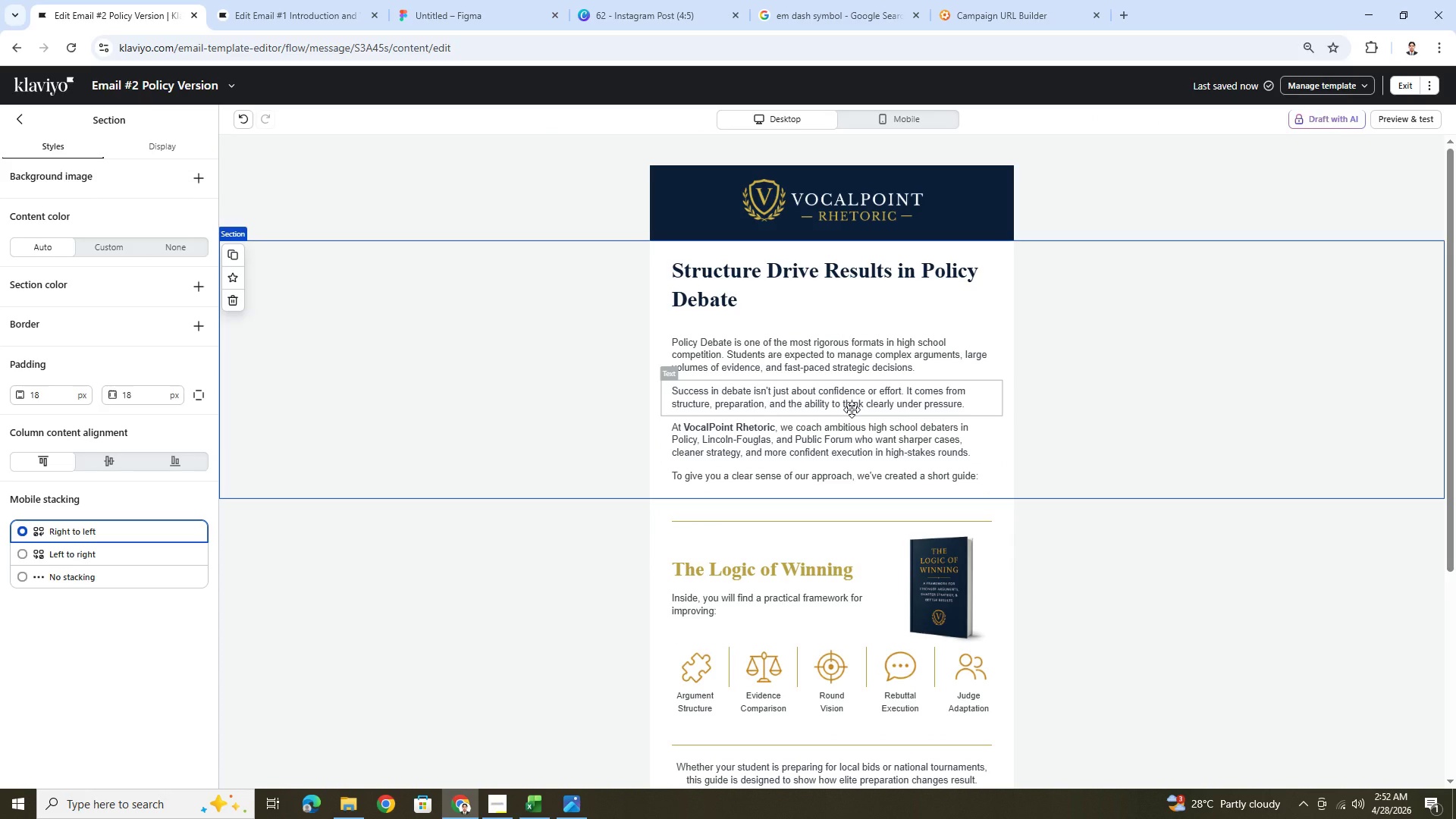 
wait(8.22)
 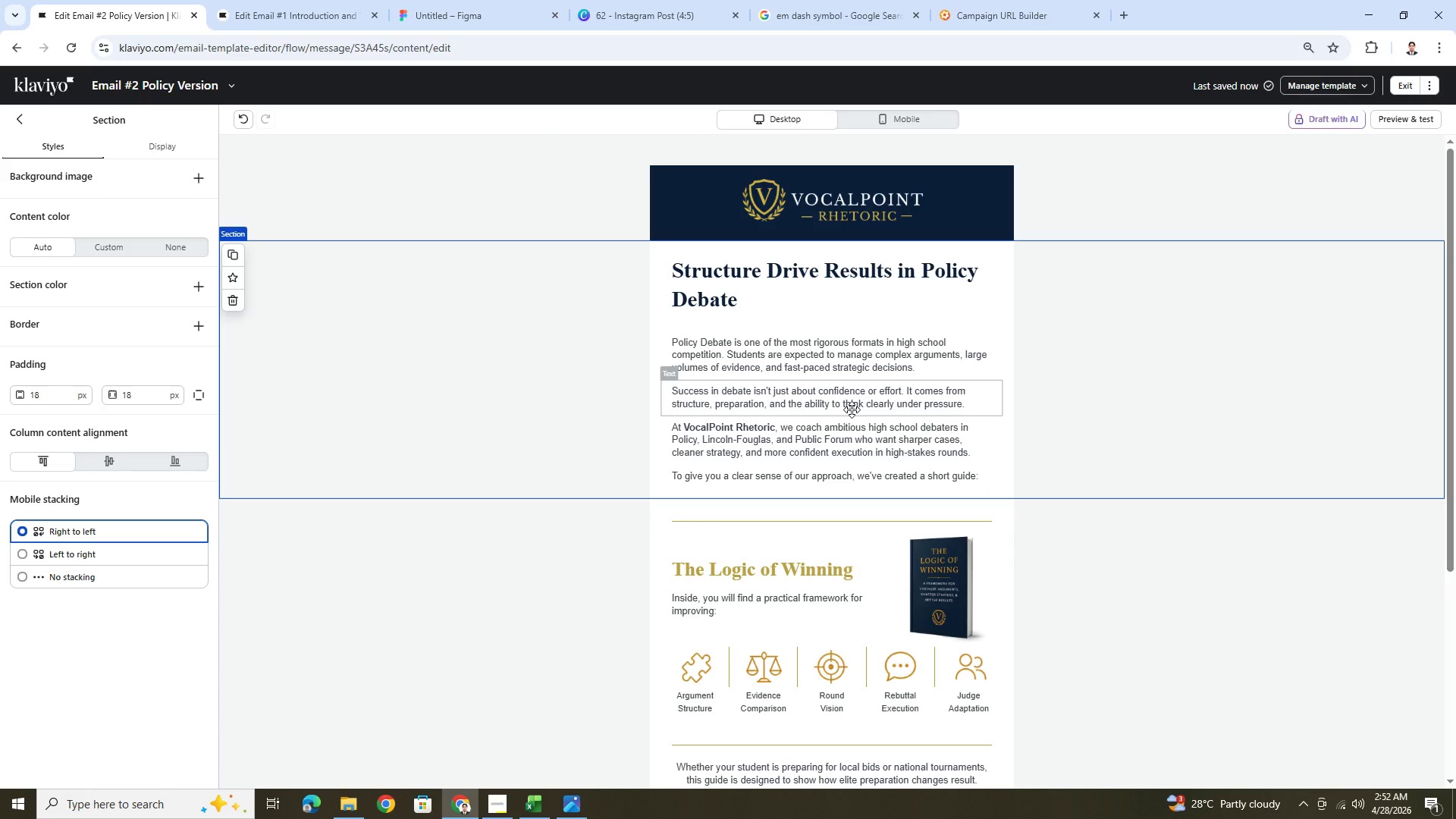 
double_click([852, 410])
 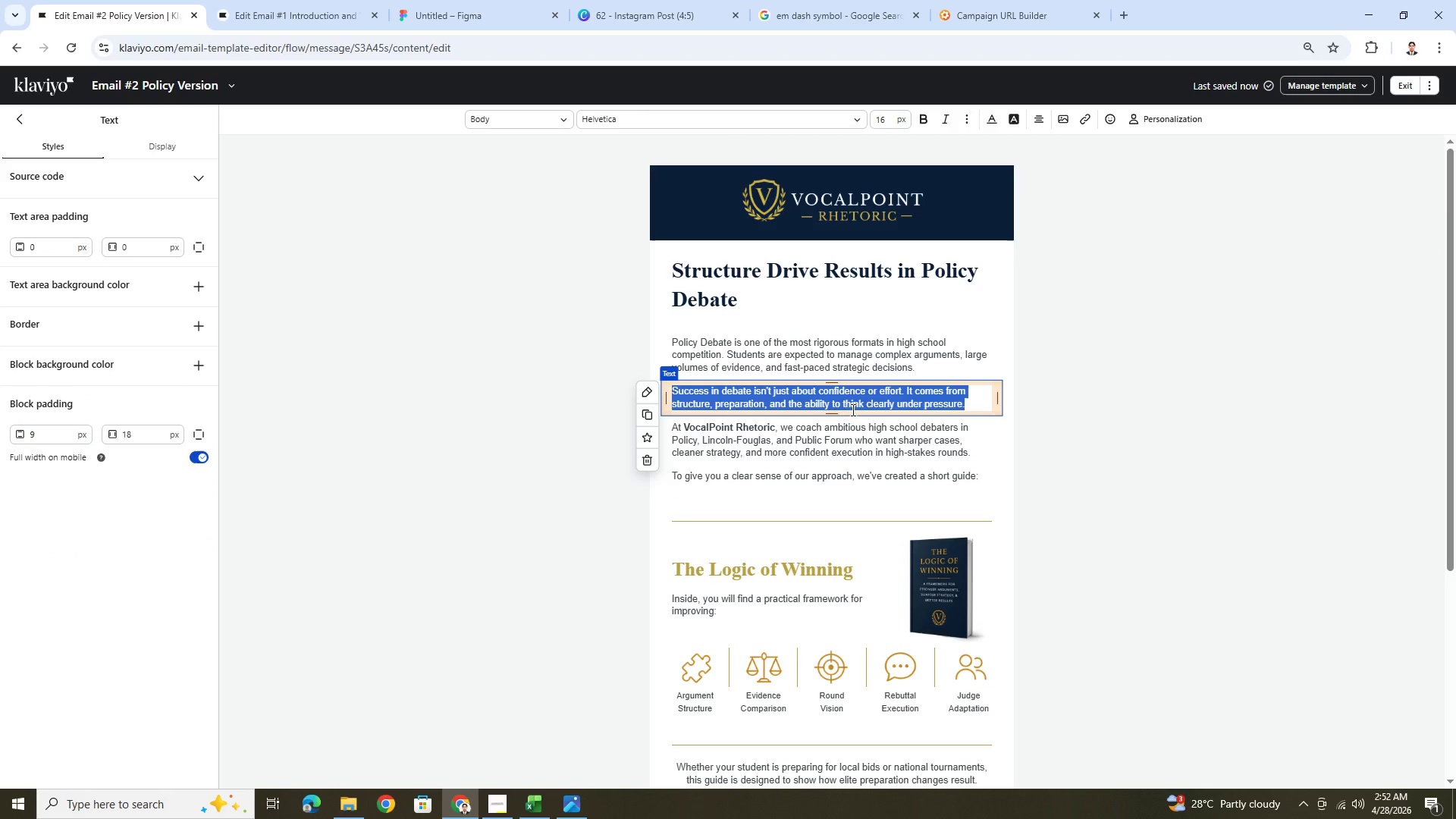 
type(The challenge isn't just )
 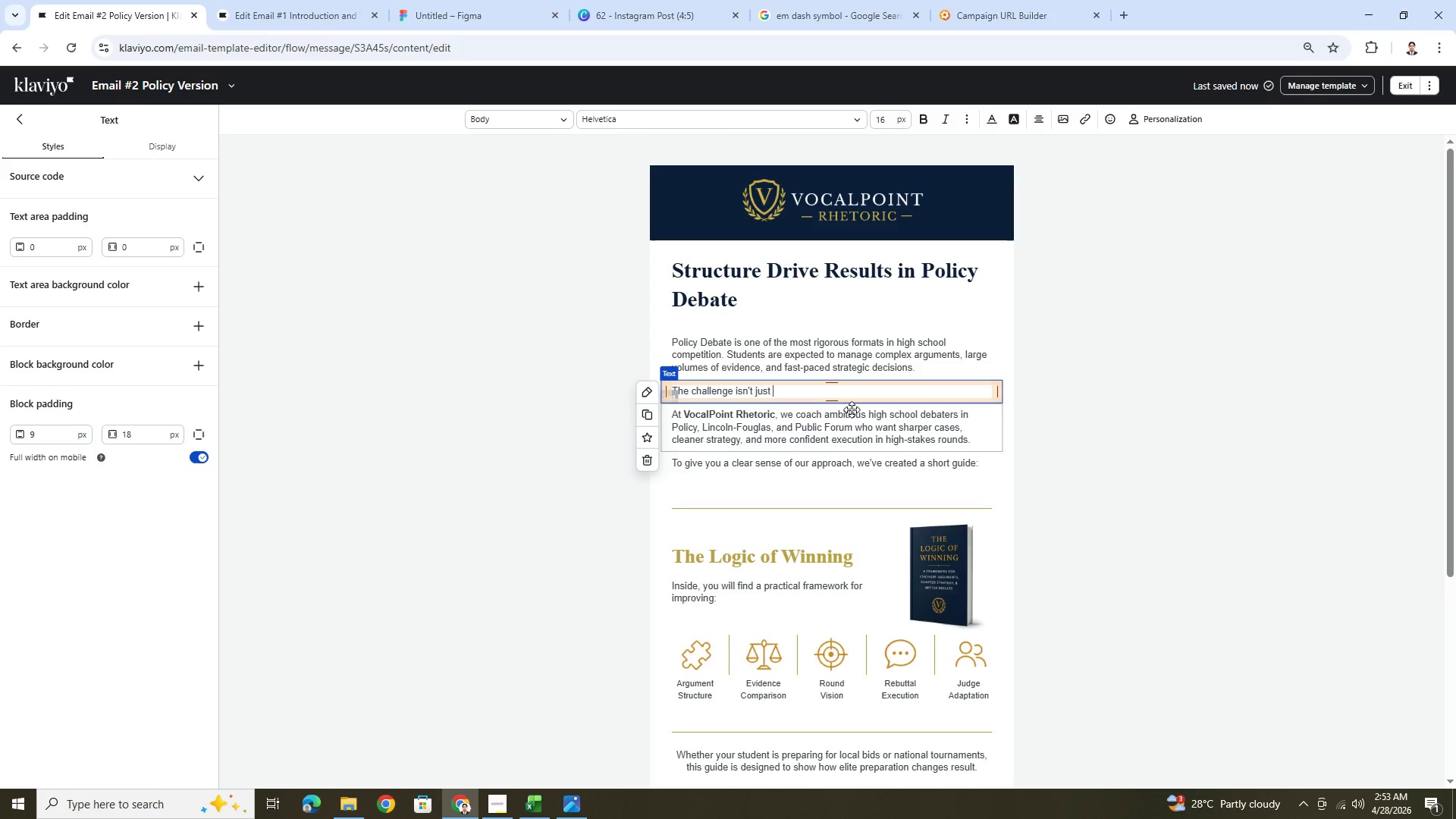 
wait(5.59)
 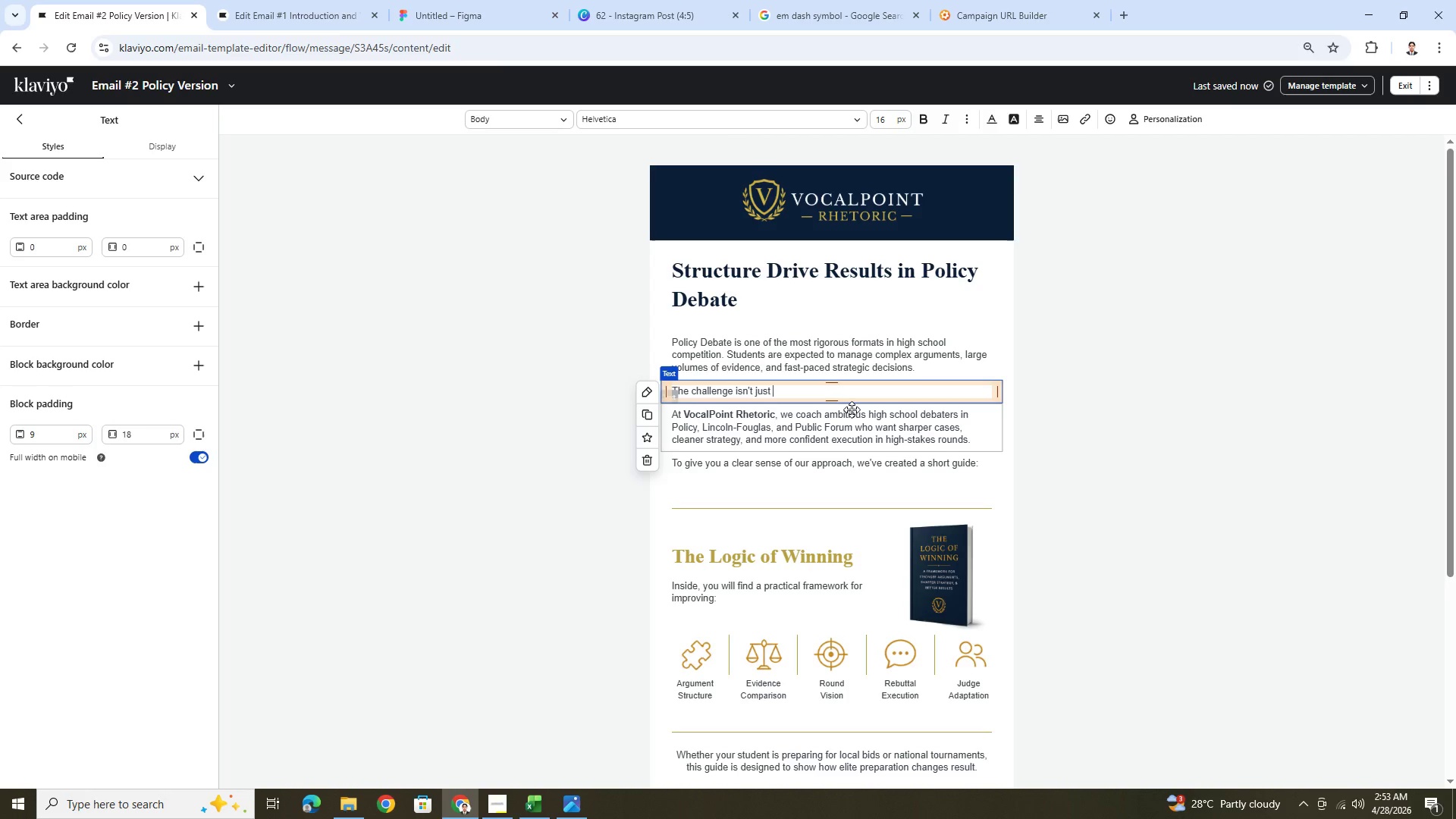 
type(working harder)
 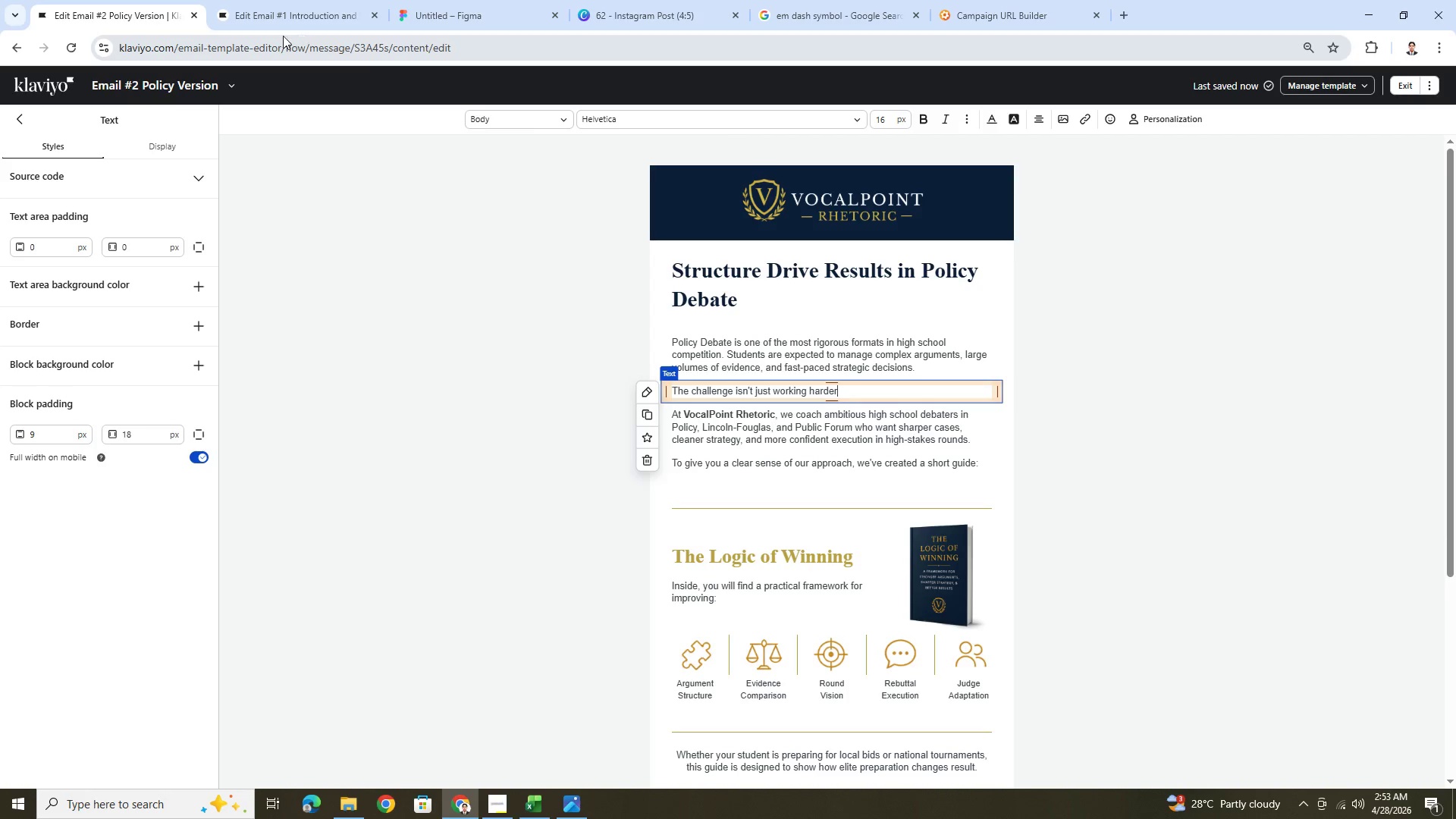 
wait(6.22)
 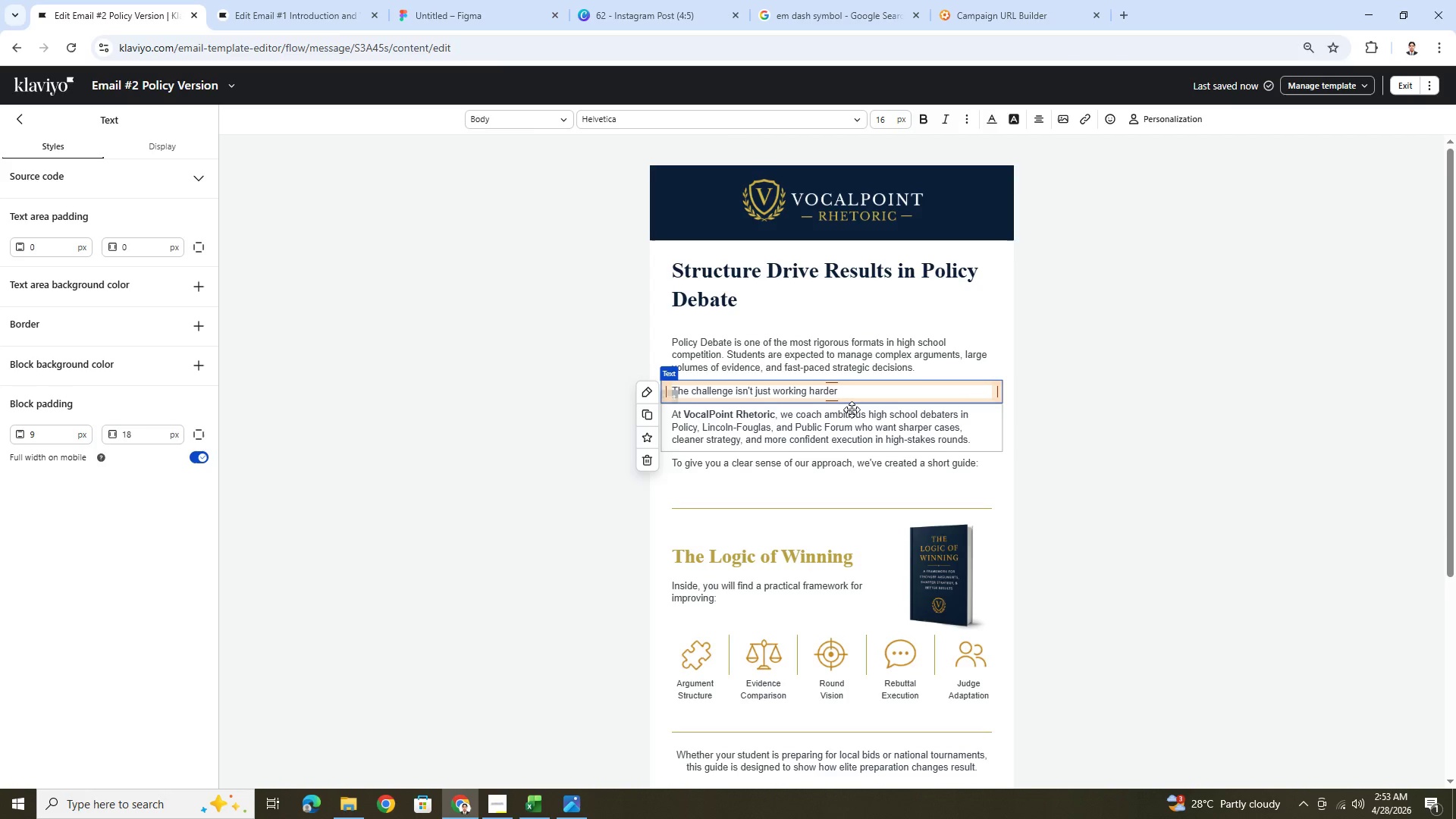 
left_click([844, 24])
 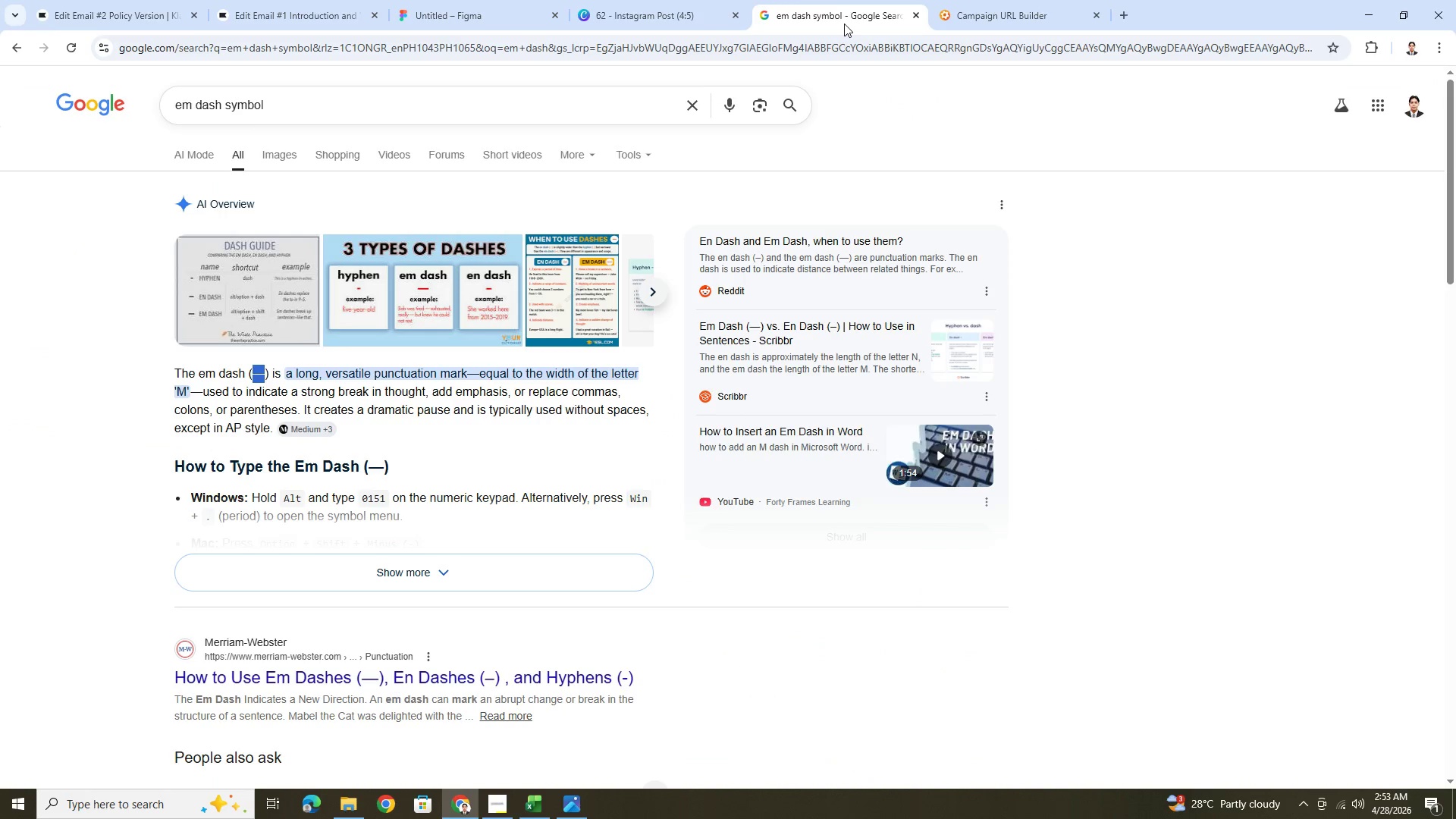 
key(Control+C)
 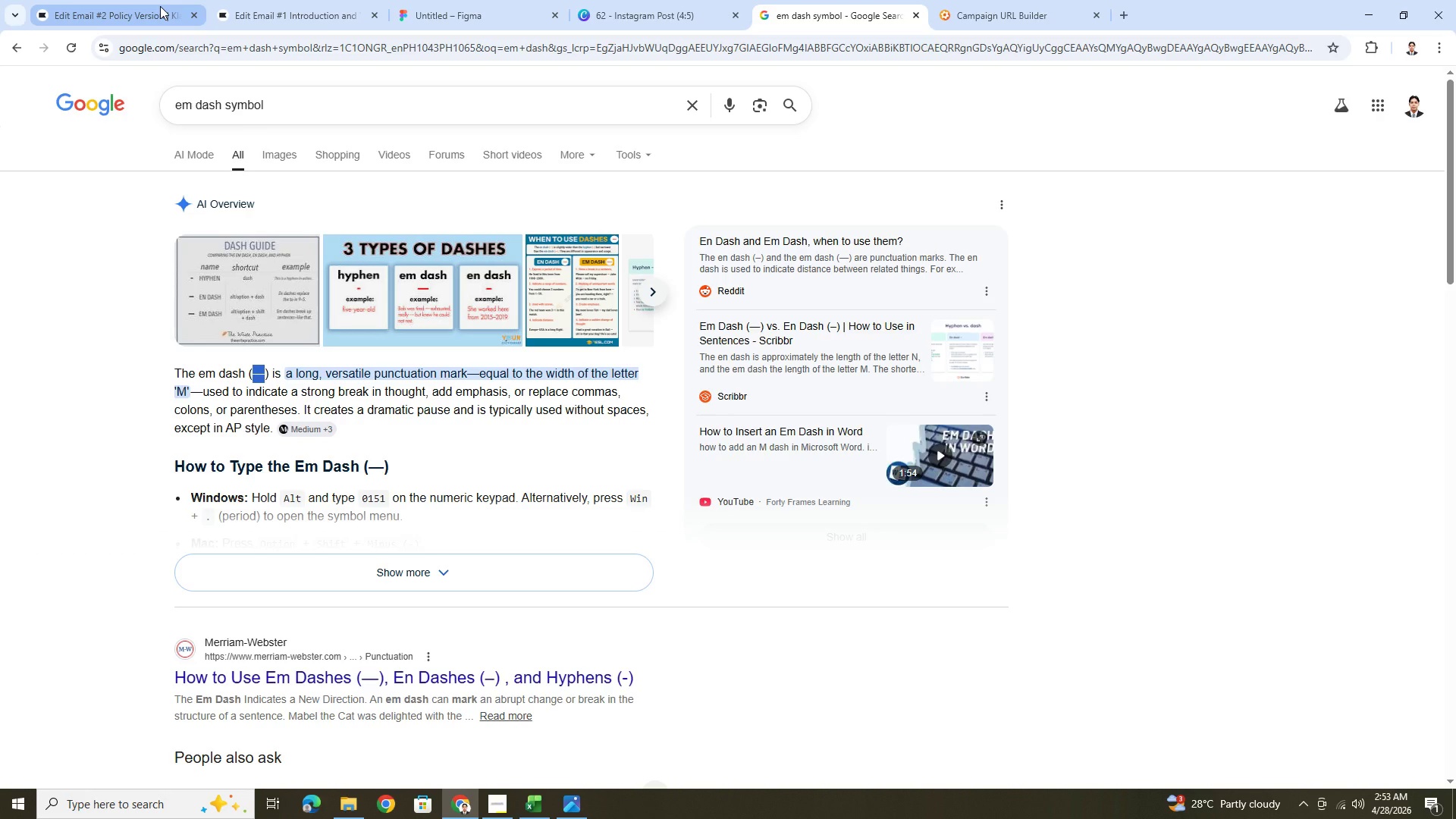 
left_click([160, 6])
 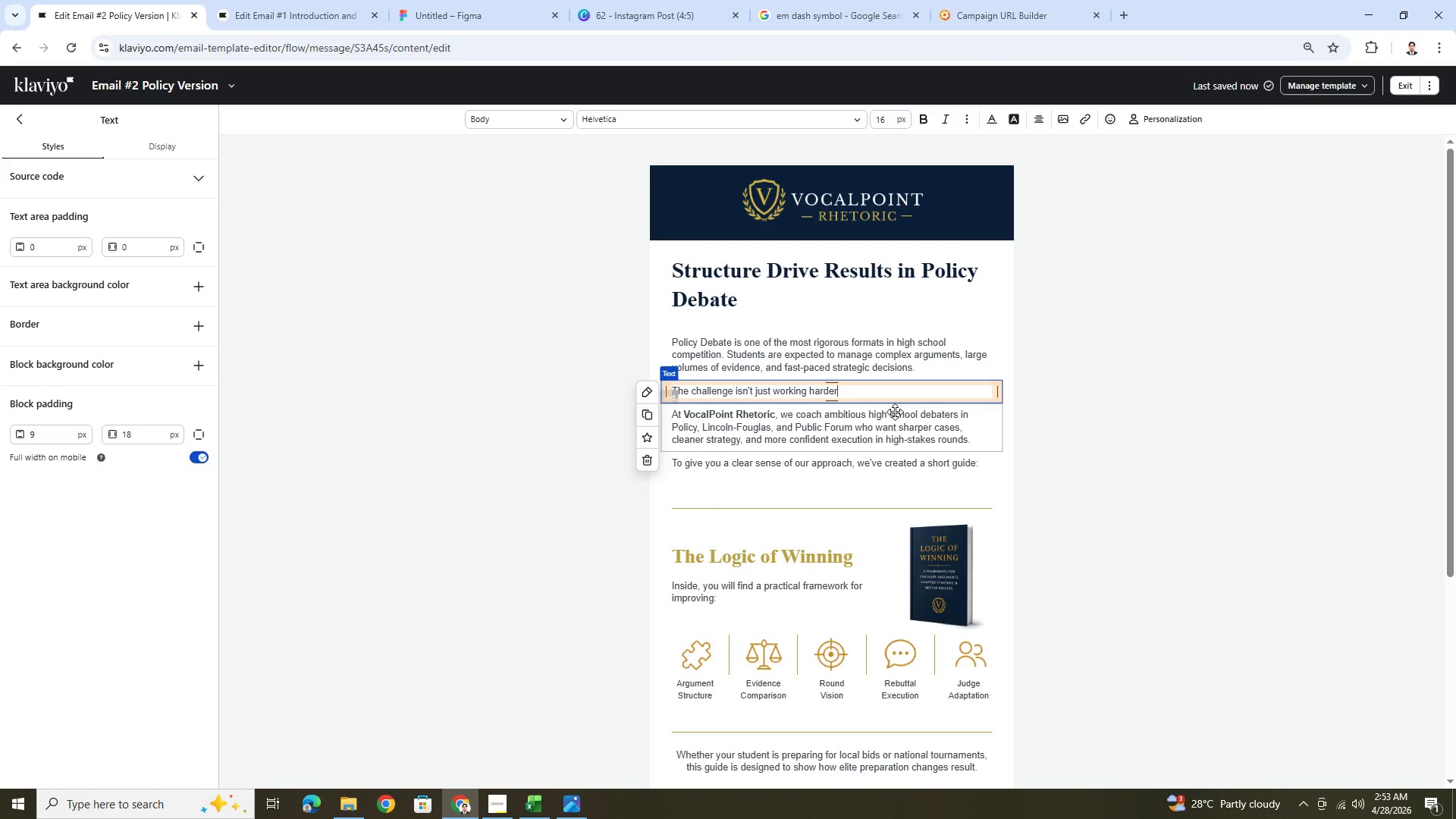 
key(Space)
 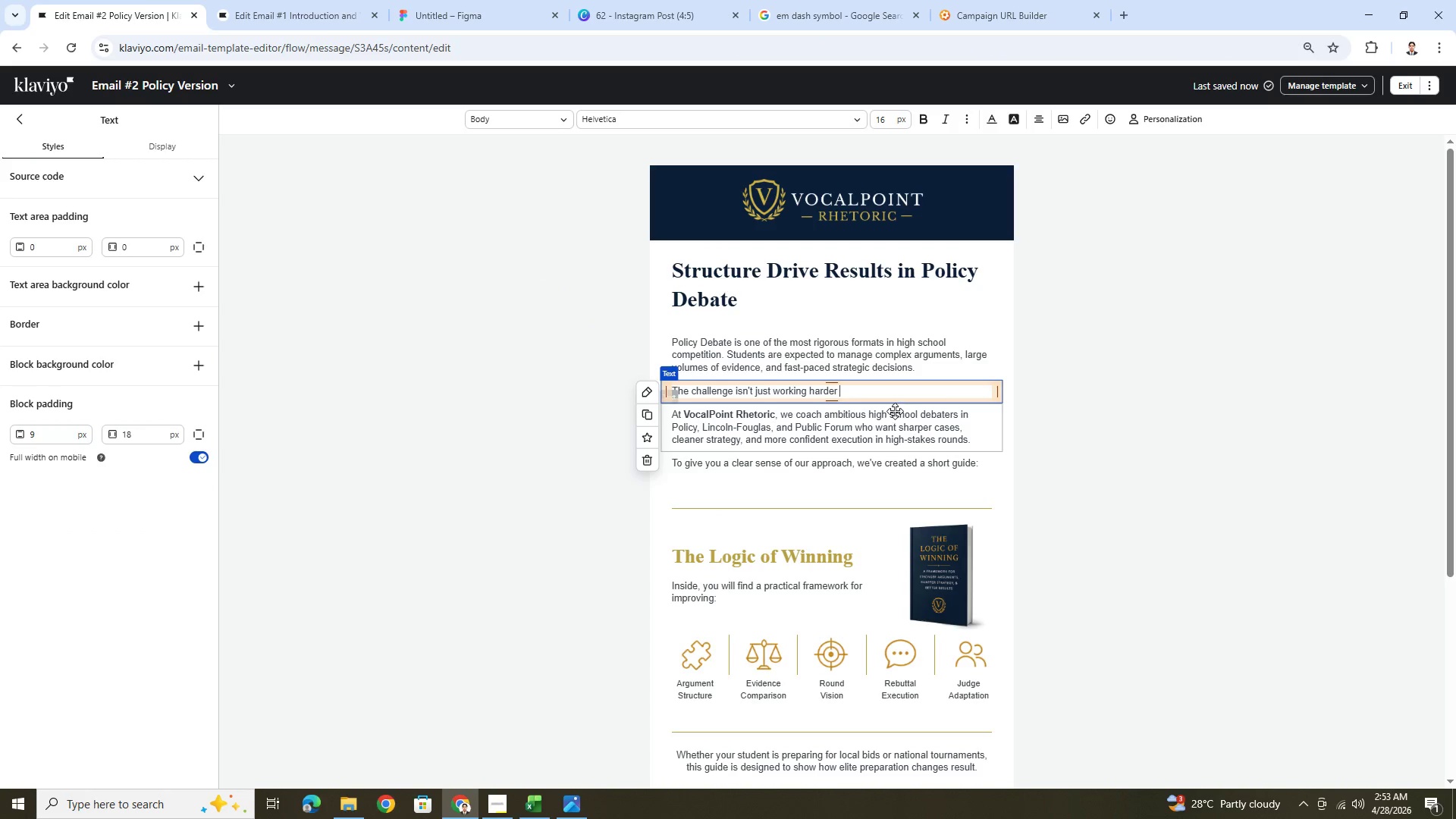 
key(Control+V)
 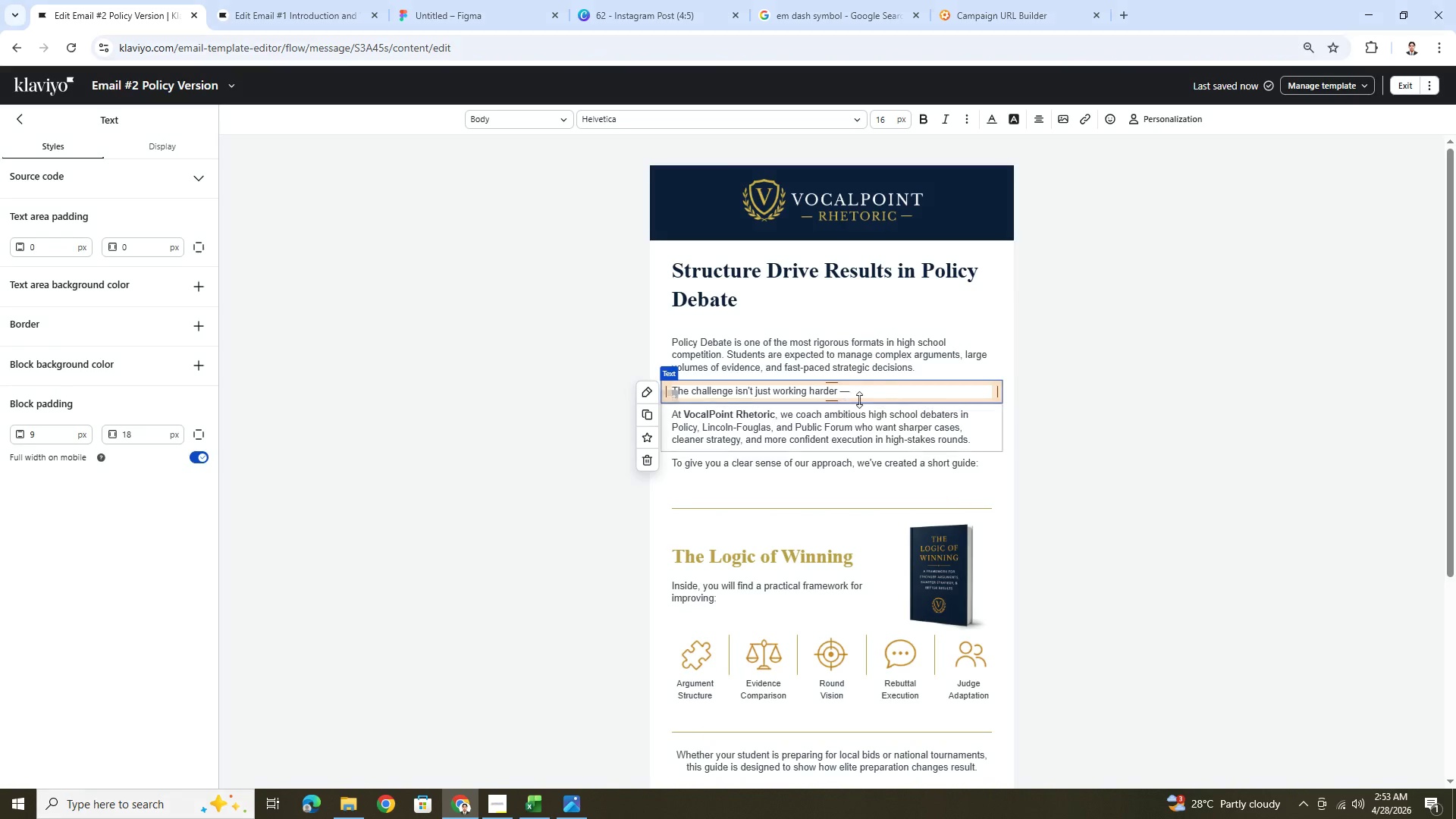 
left_click([884, 389])
 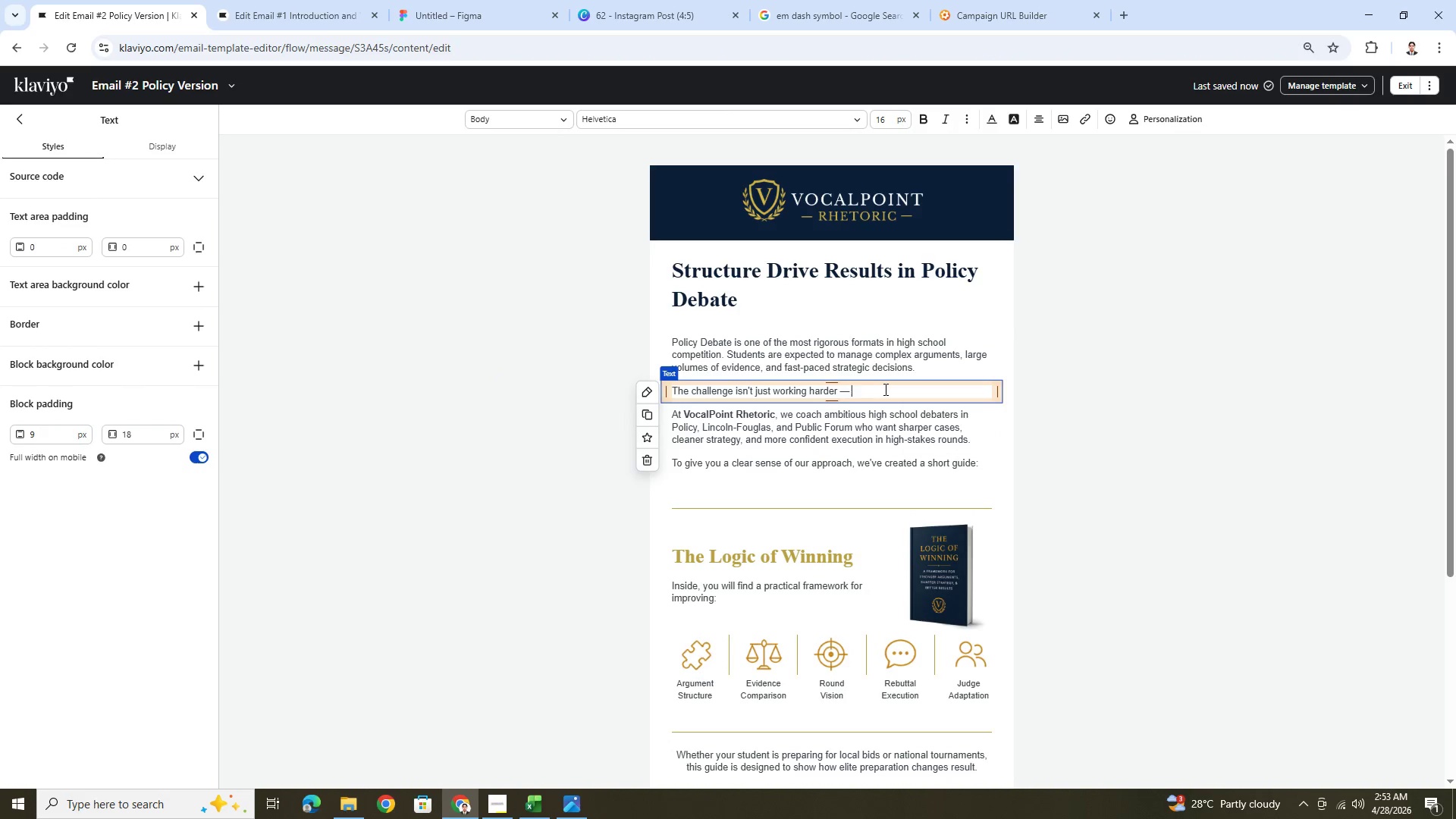 
key(Space)
 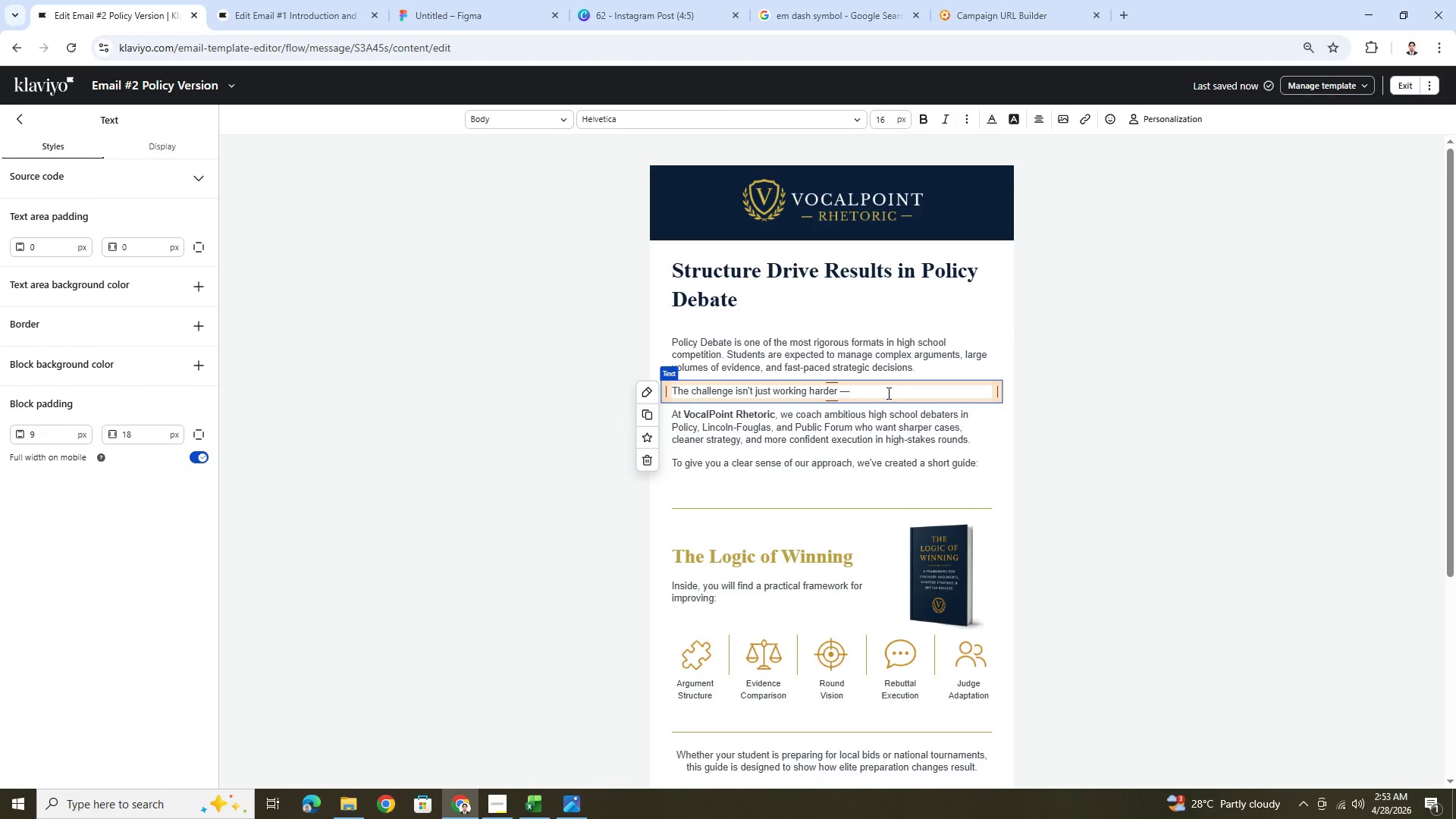 
type(it's working with the right structure/)
key(Backspace)
type(.)
 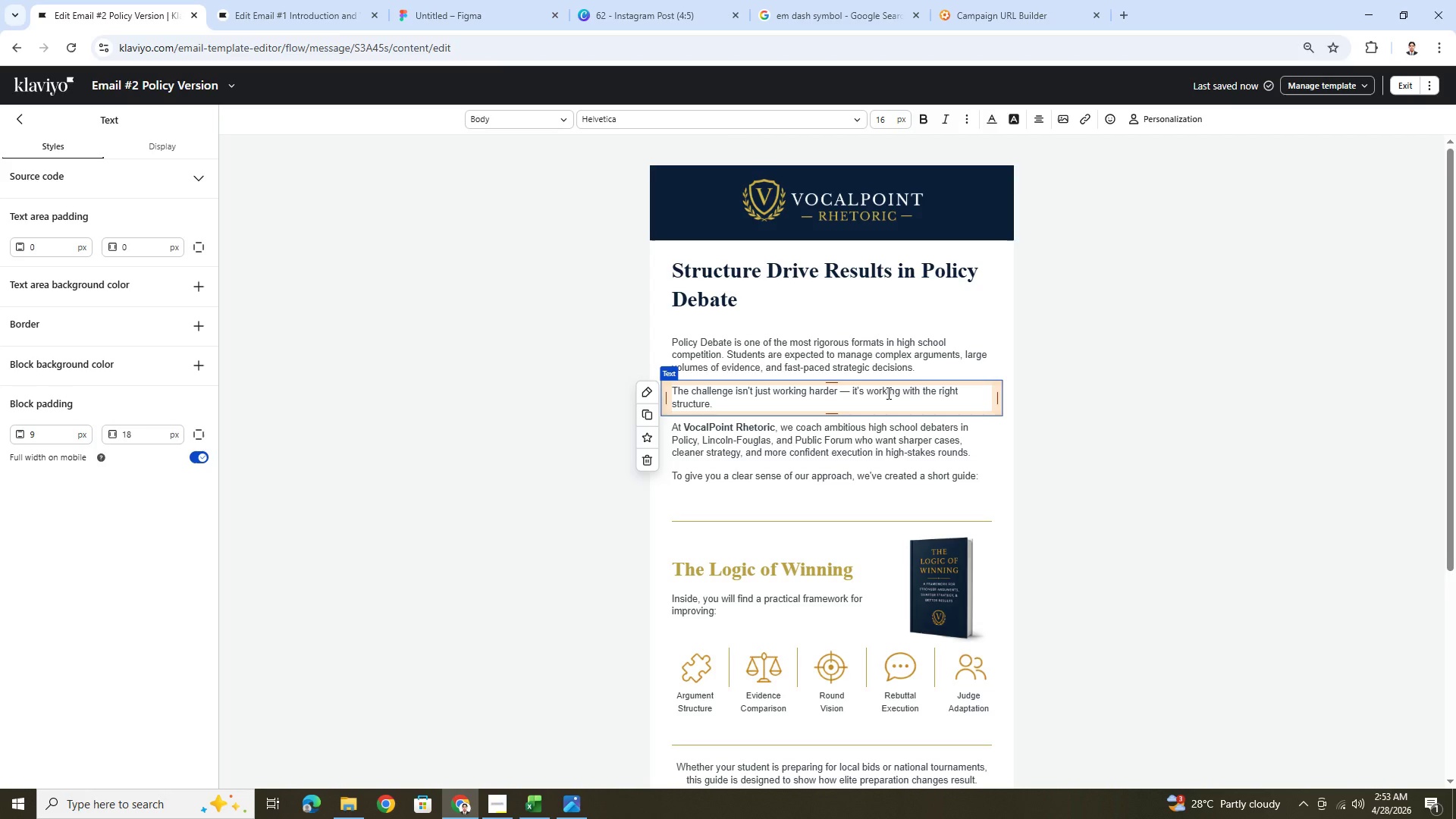 
wait(5.31)
 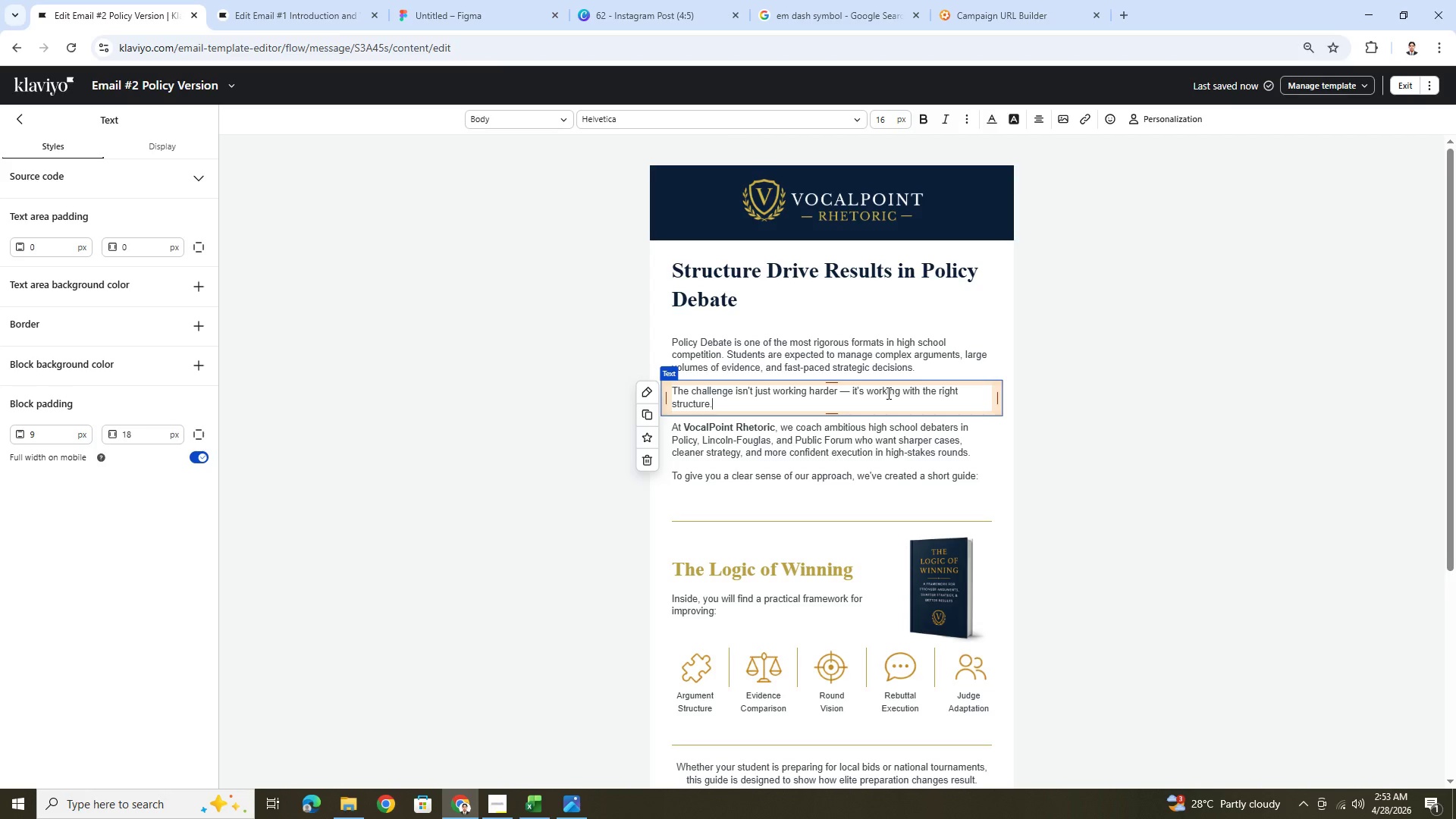 
left_click([1056, 430])
 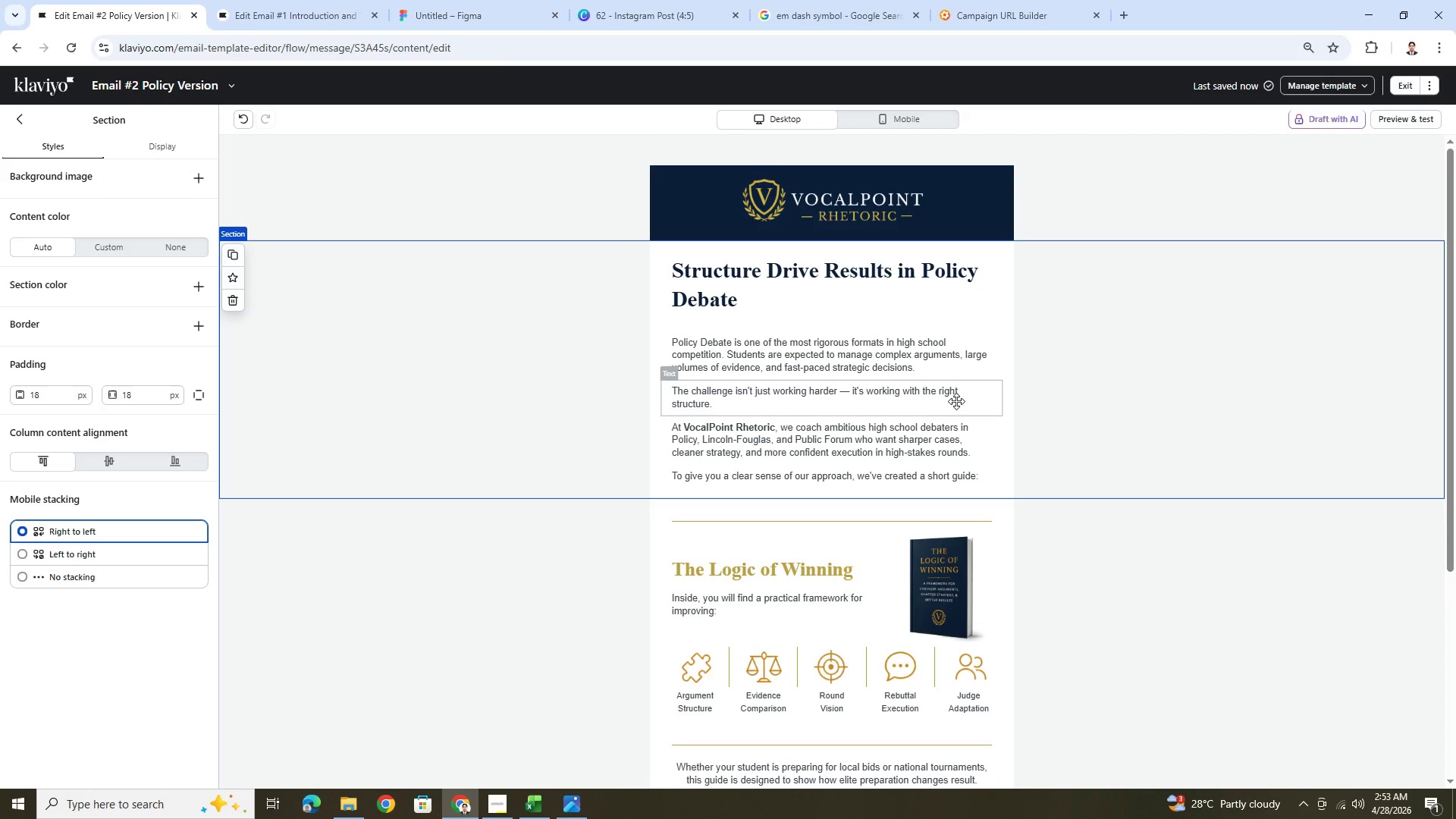 
left_click([956, 385])
 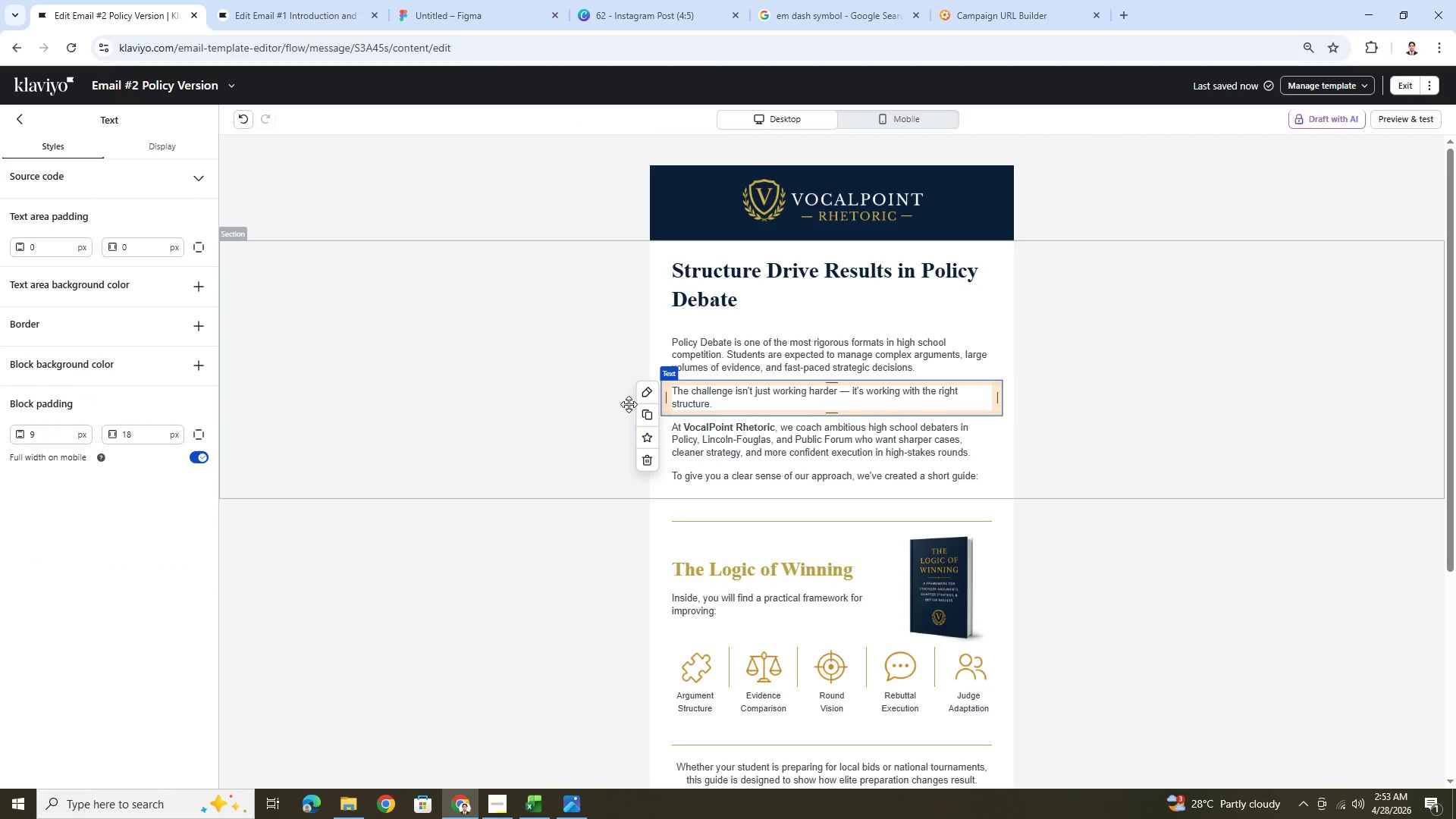 
left_click([642, 411])
 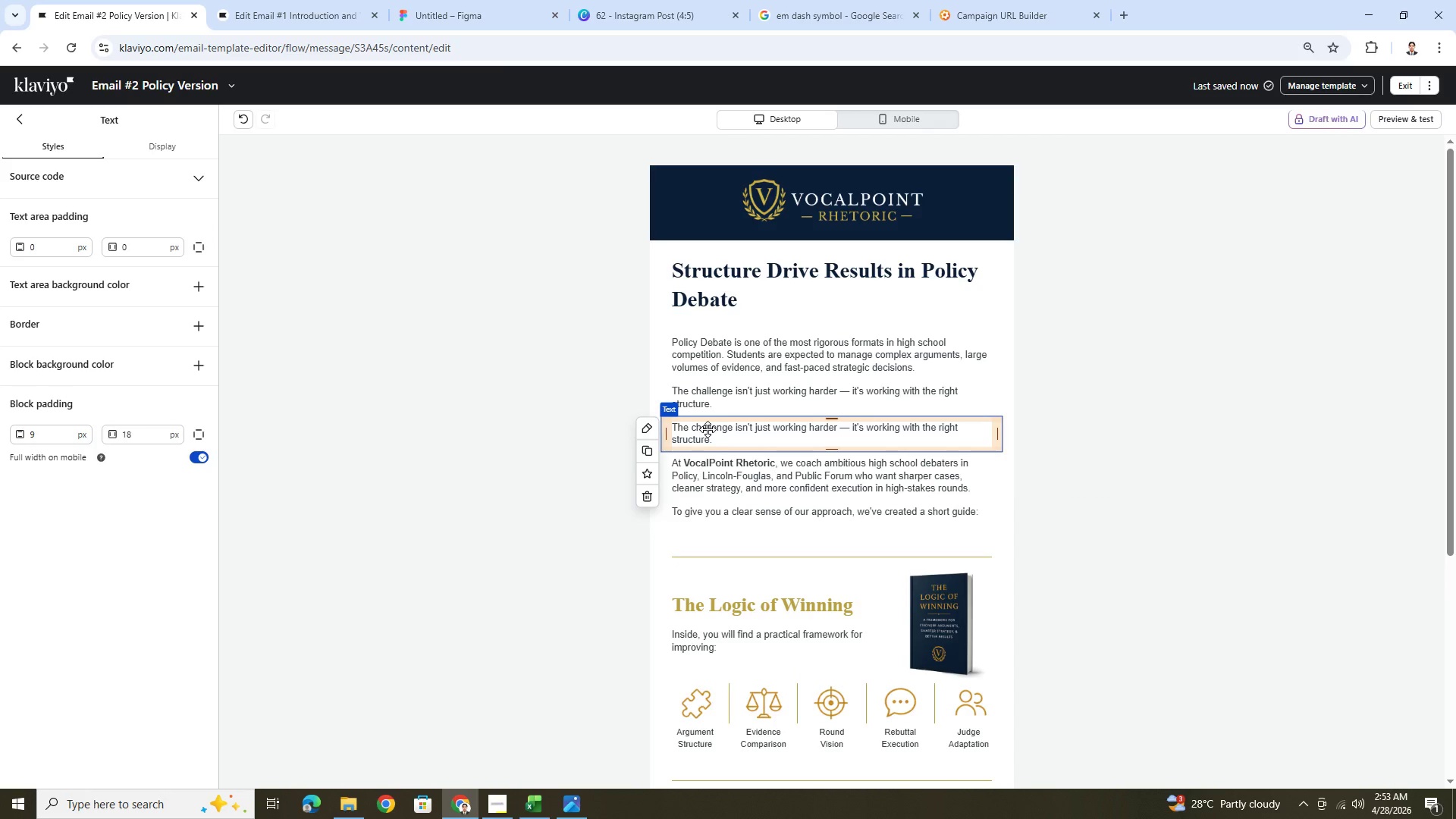 
wait(5.28)
 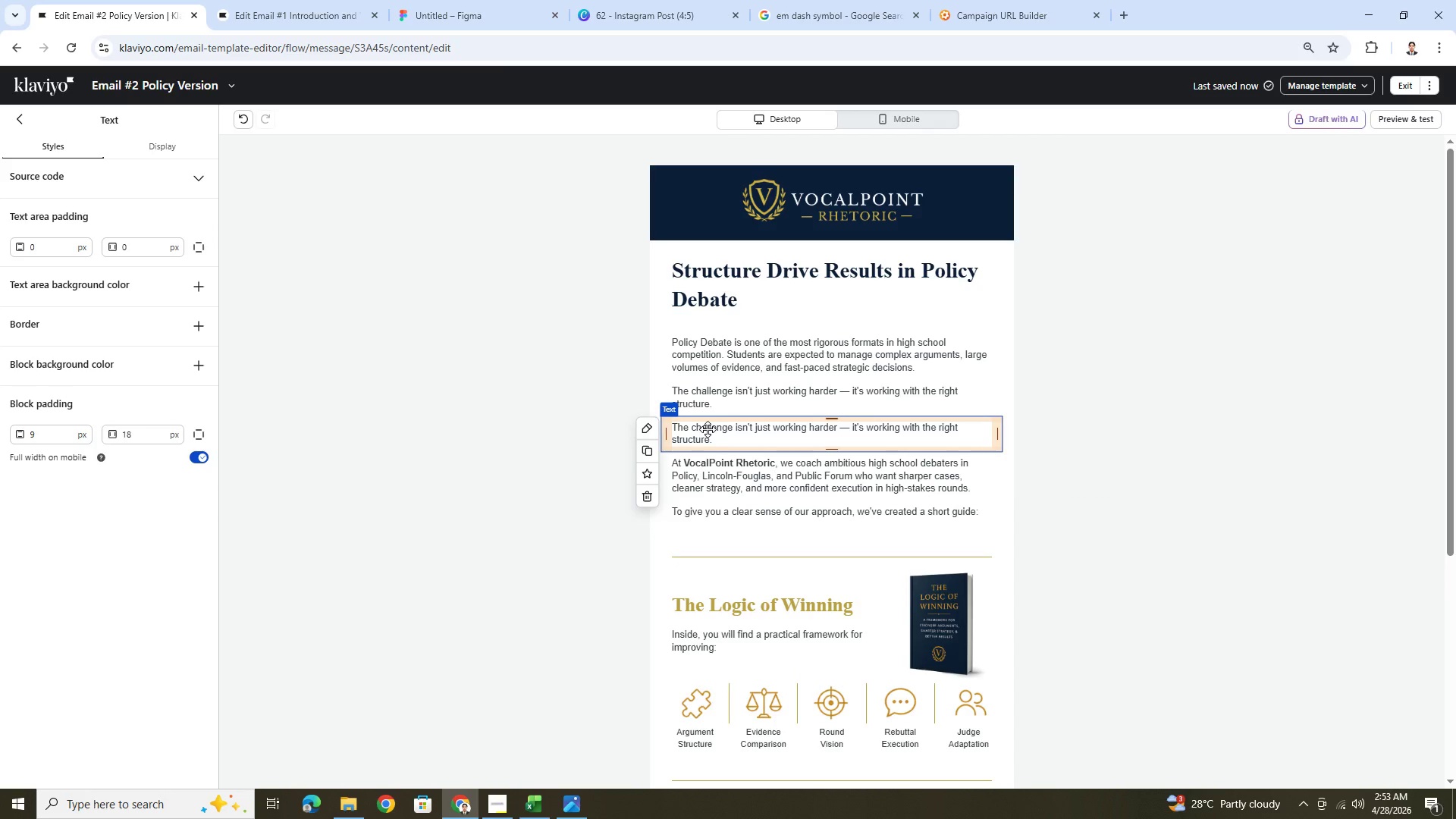 
left_click([1128, 489])
 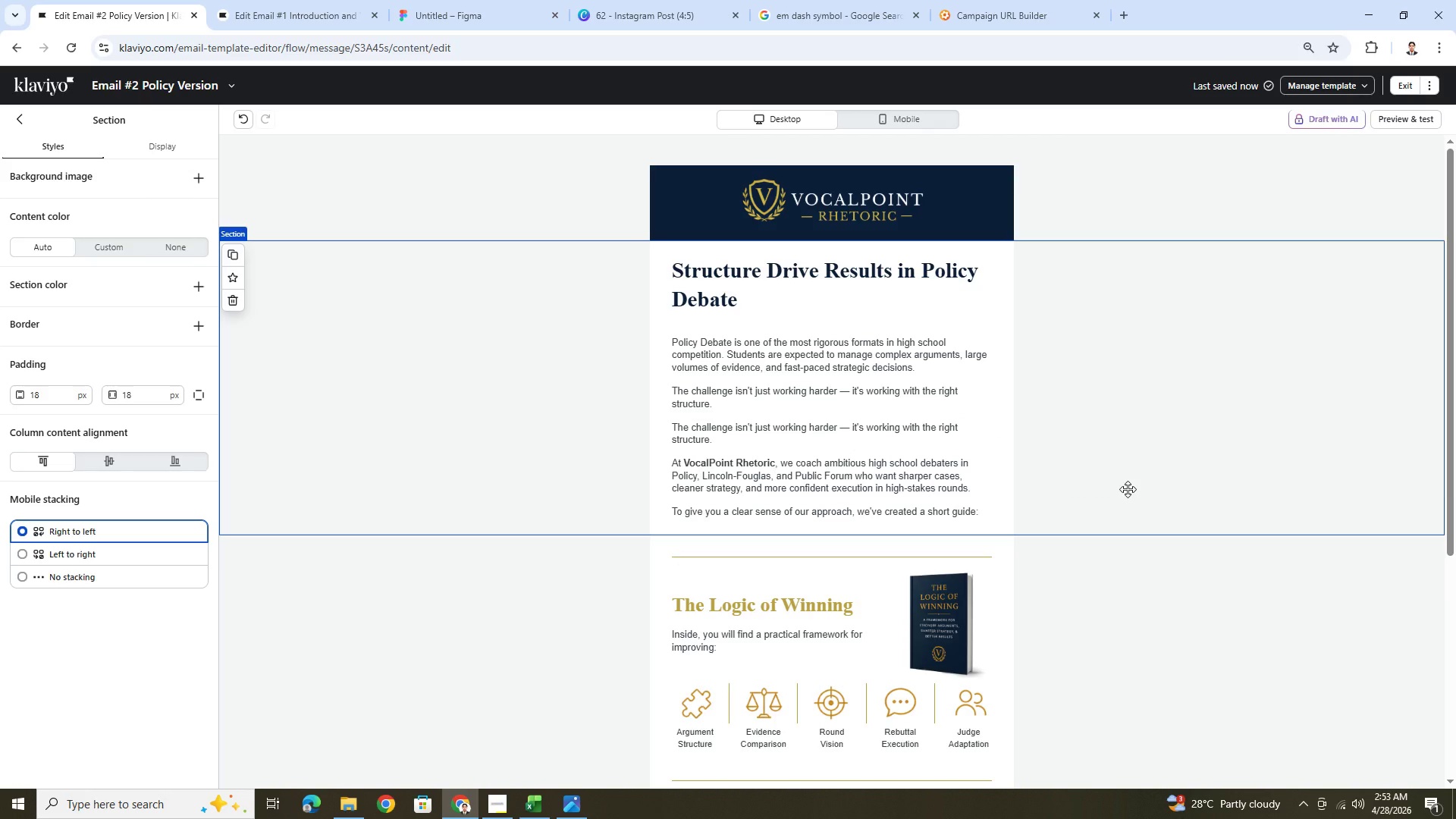 
scroll: coordinate [1128, 489], scroll_direction: down, amount: 1.0
 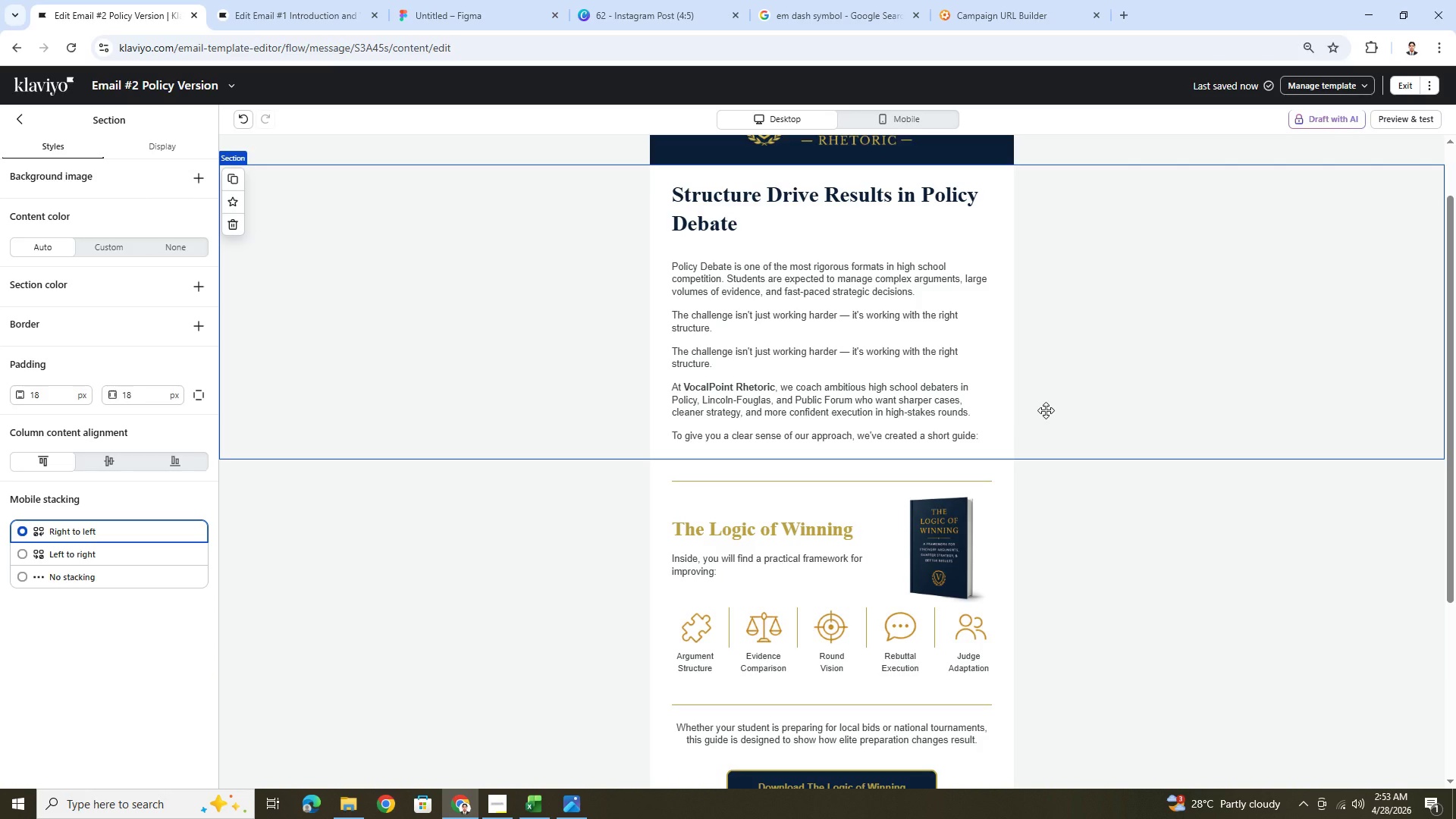 
wait(11.93)
 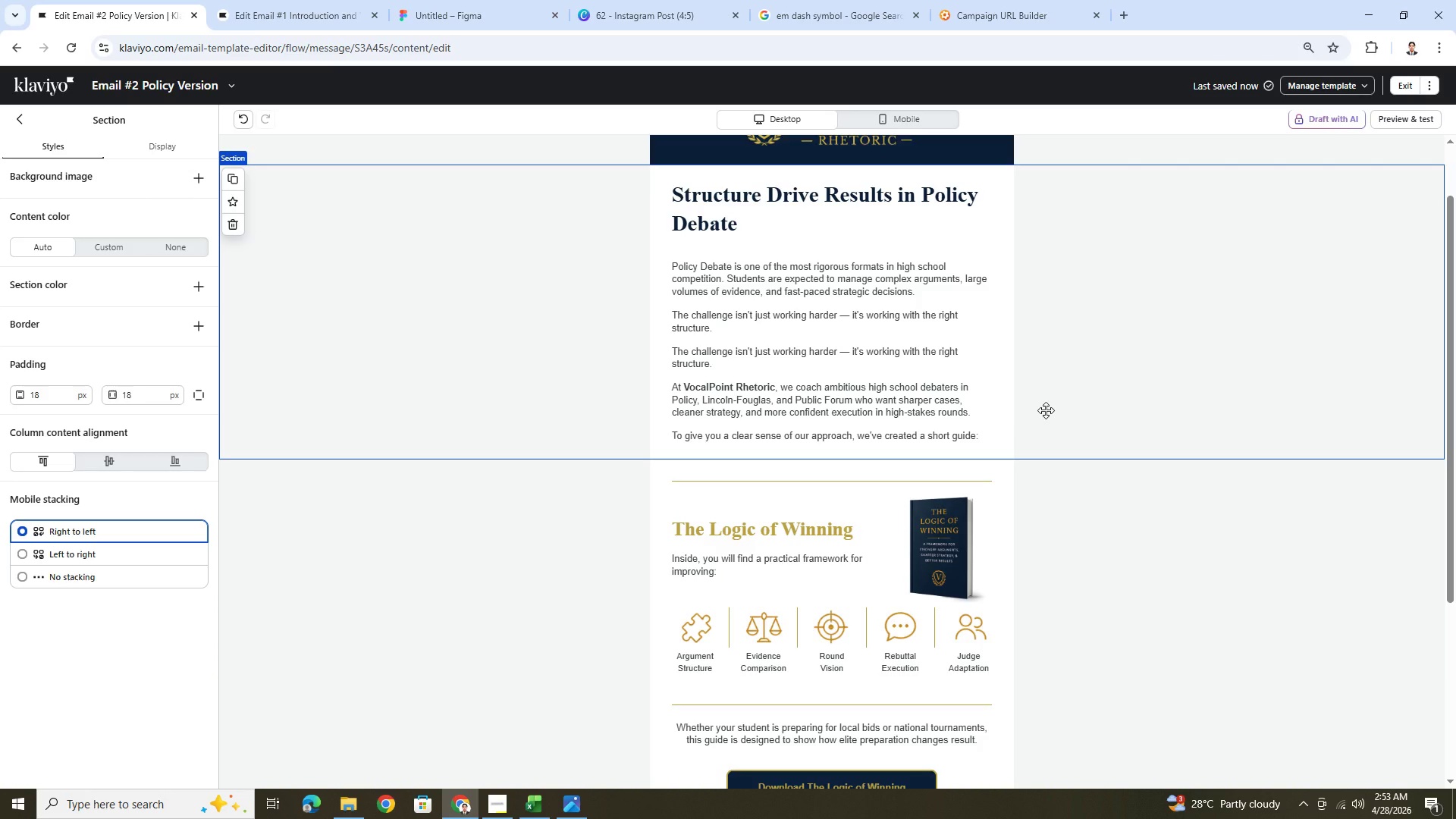 
left_click([820, 362])
 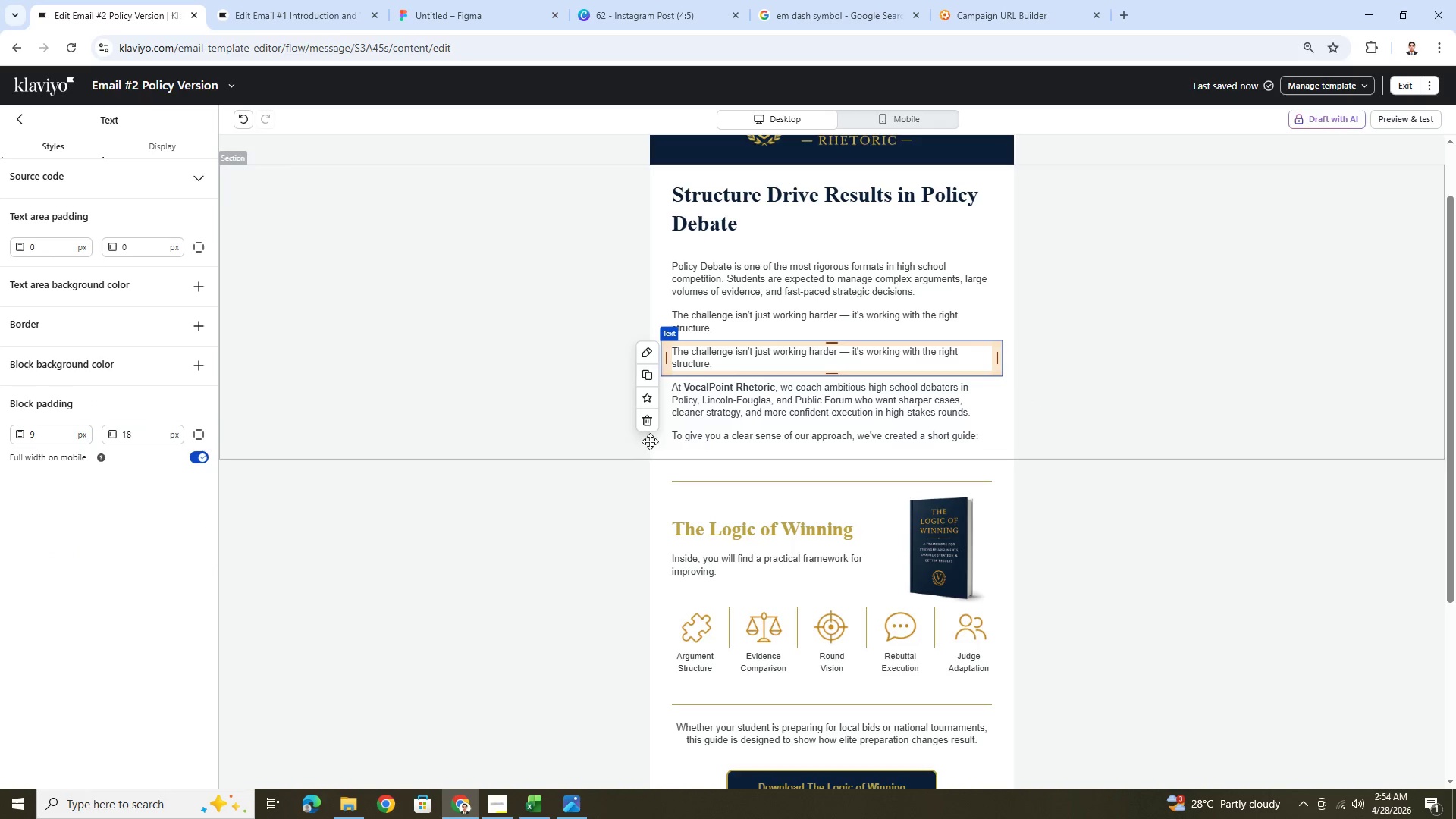 
left_click([651, 413])
 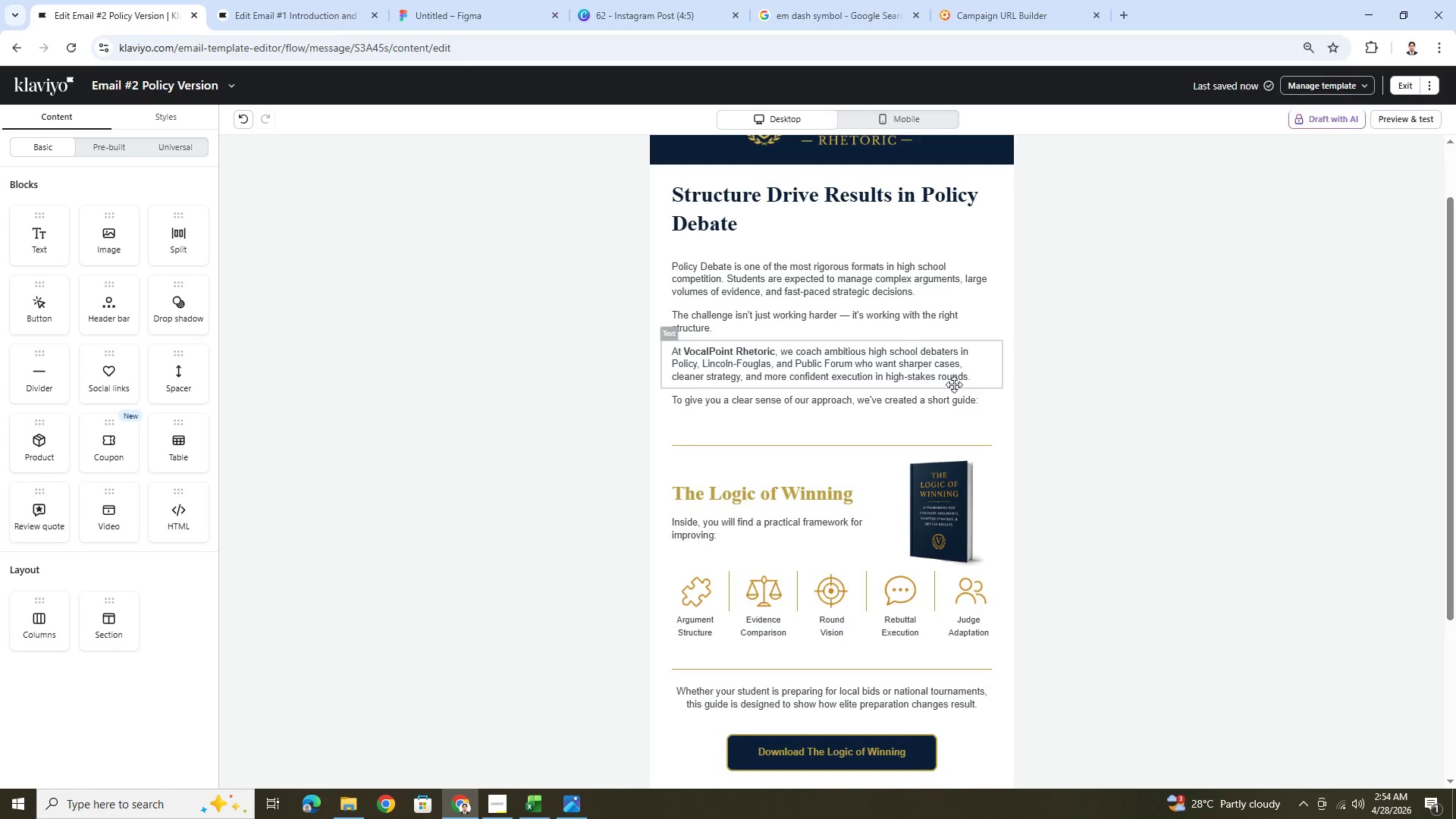 
wait(6.17)
 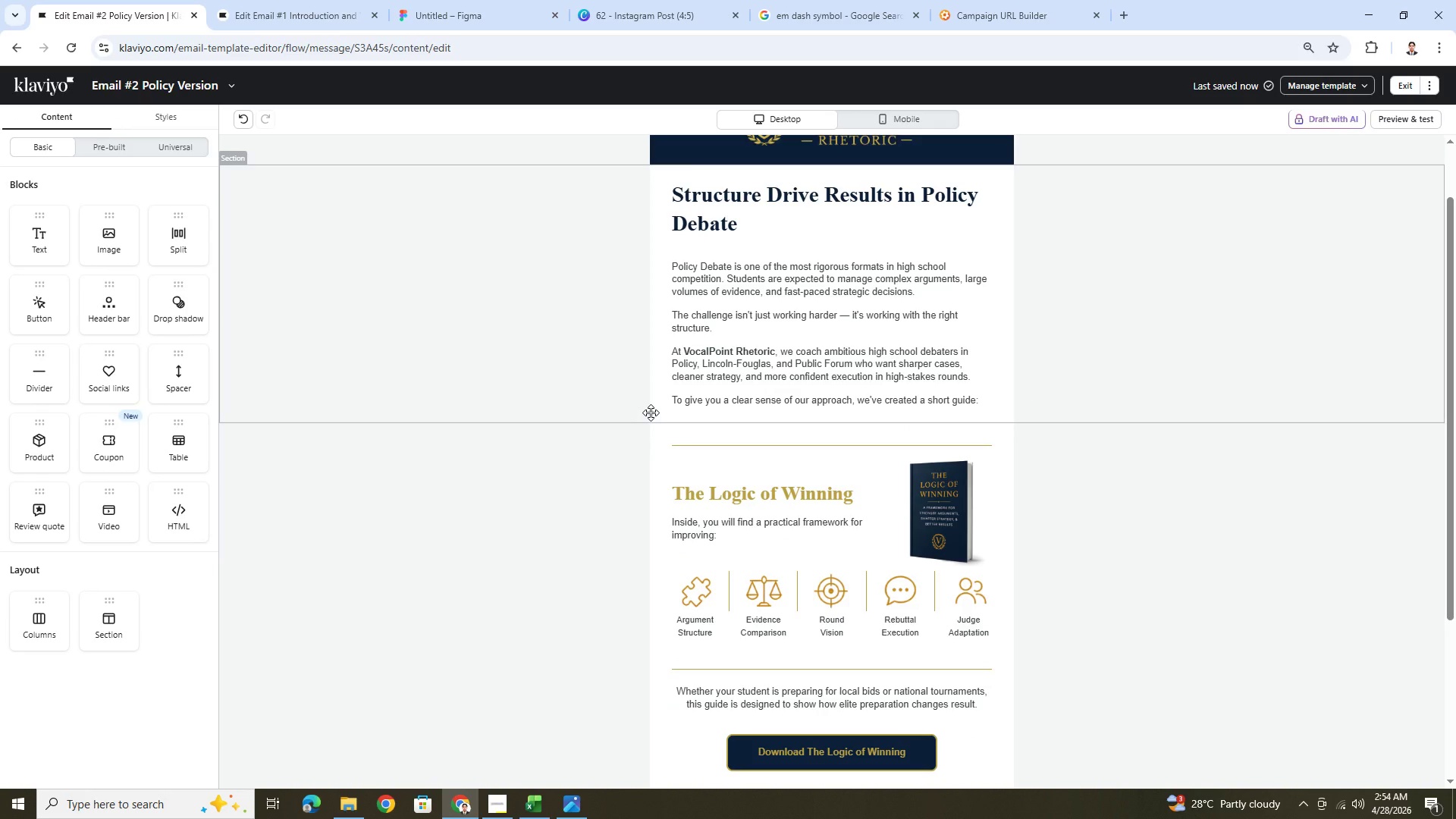 
left_click([954, 384])
 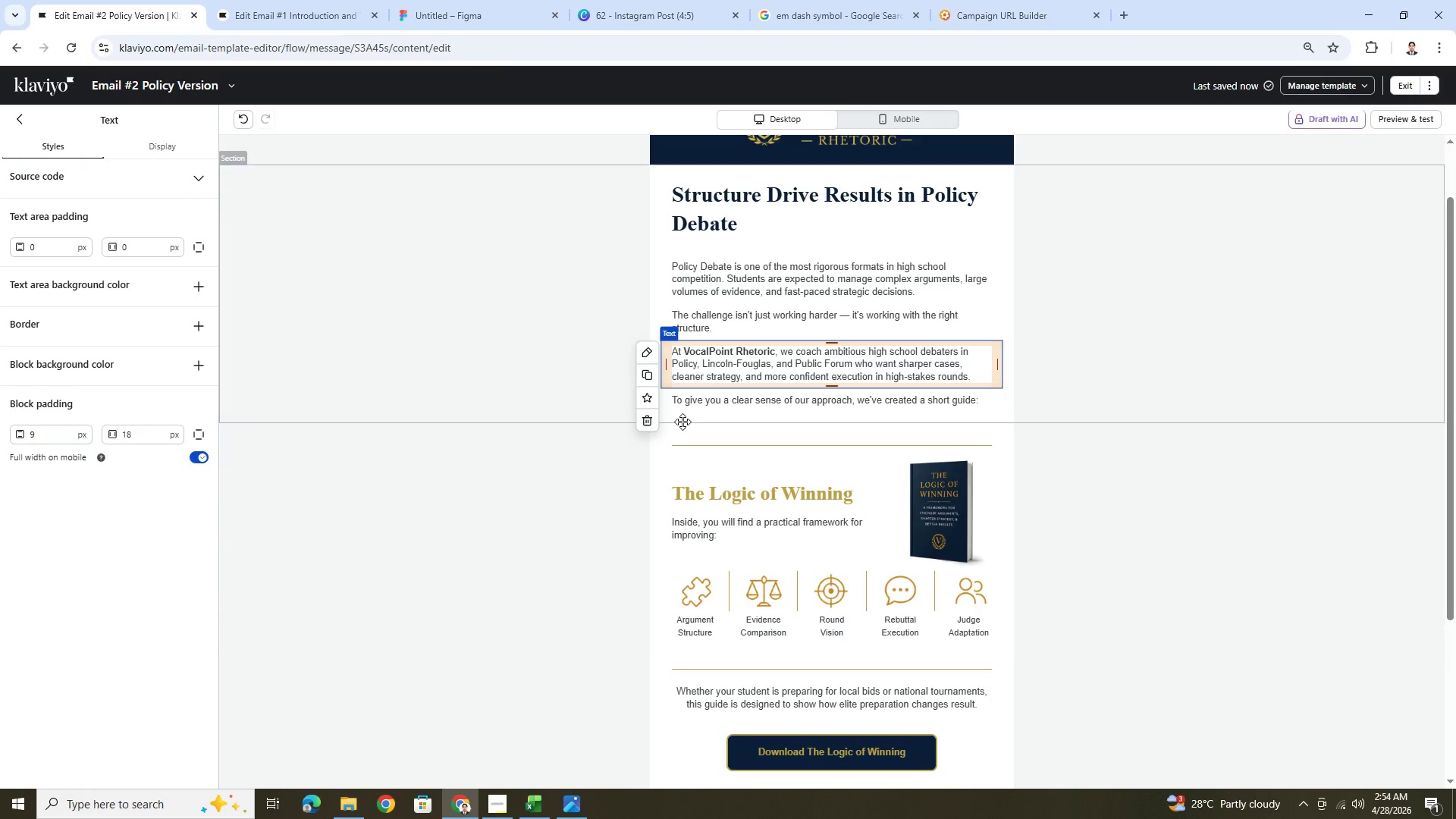 
left_click([704, 408])
 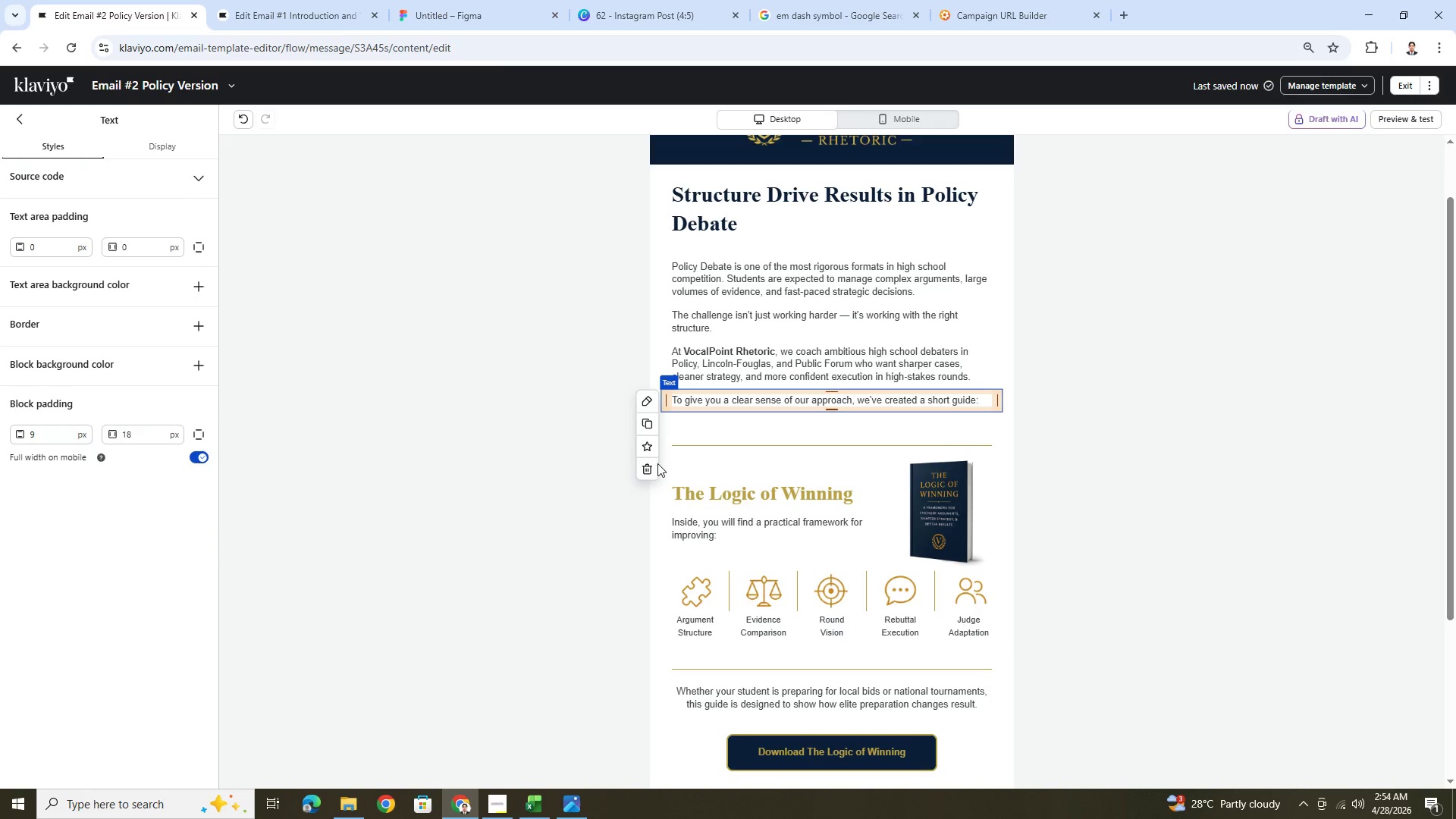 
left_click([645, 467])
 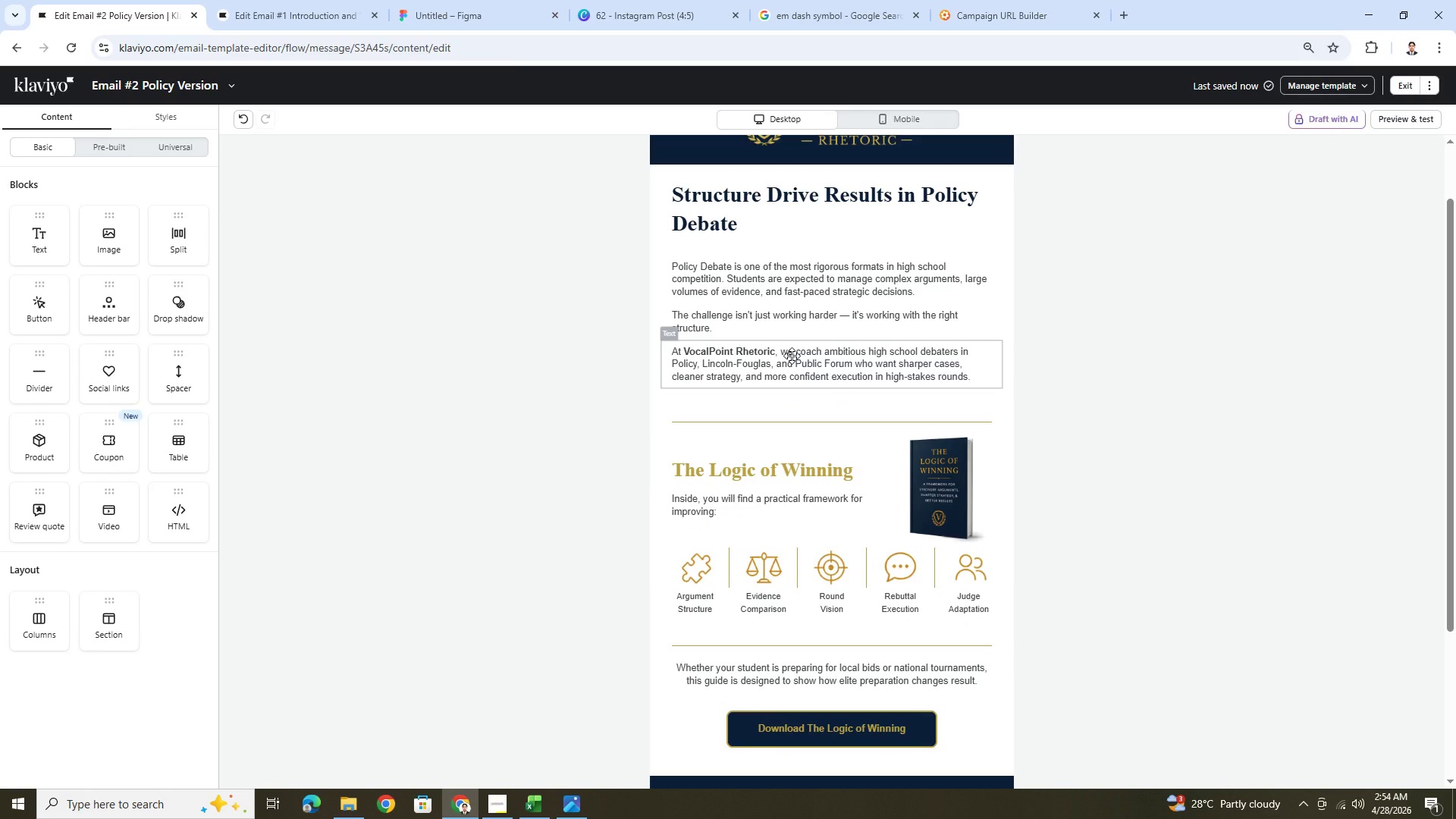 
double_click([792, 356])
 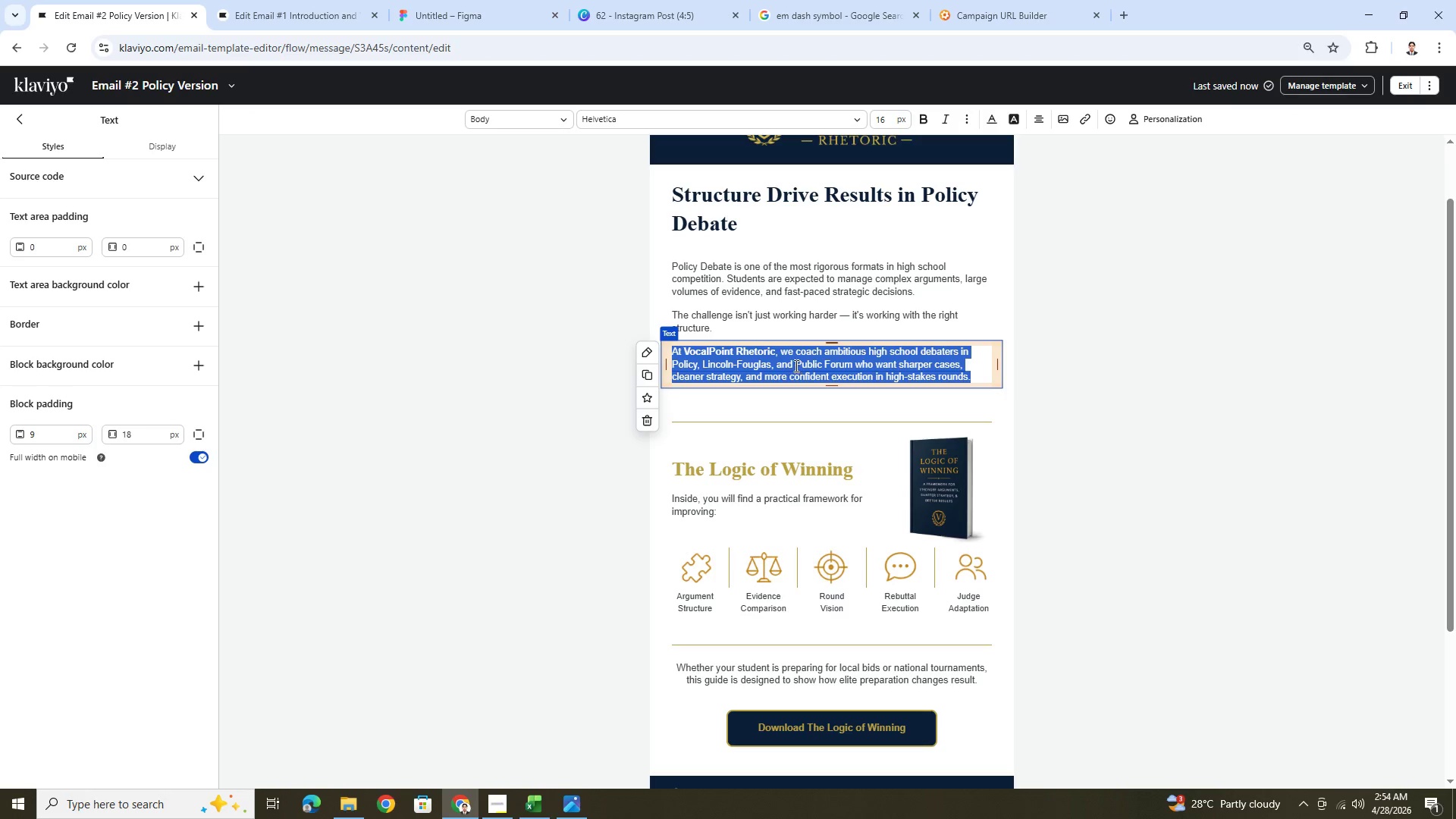 
left_click([792, 362])
 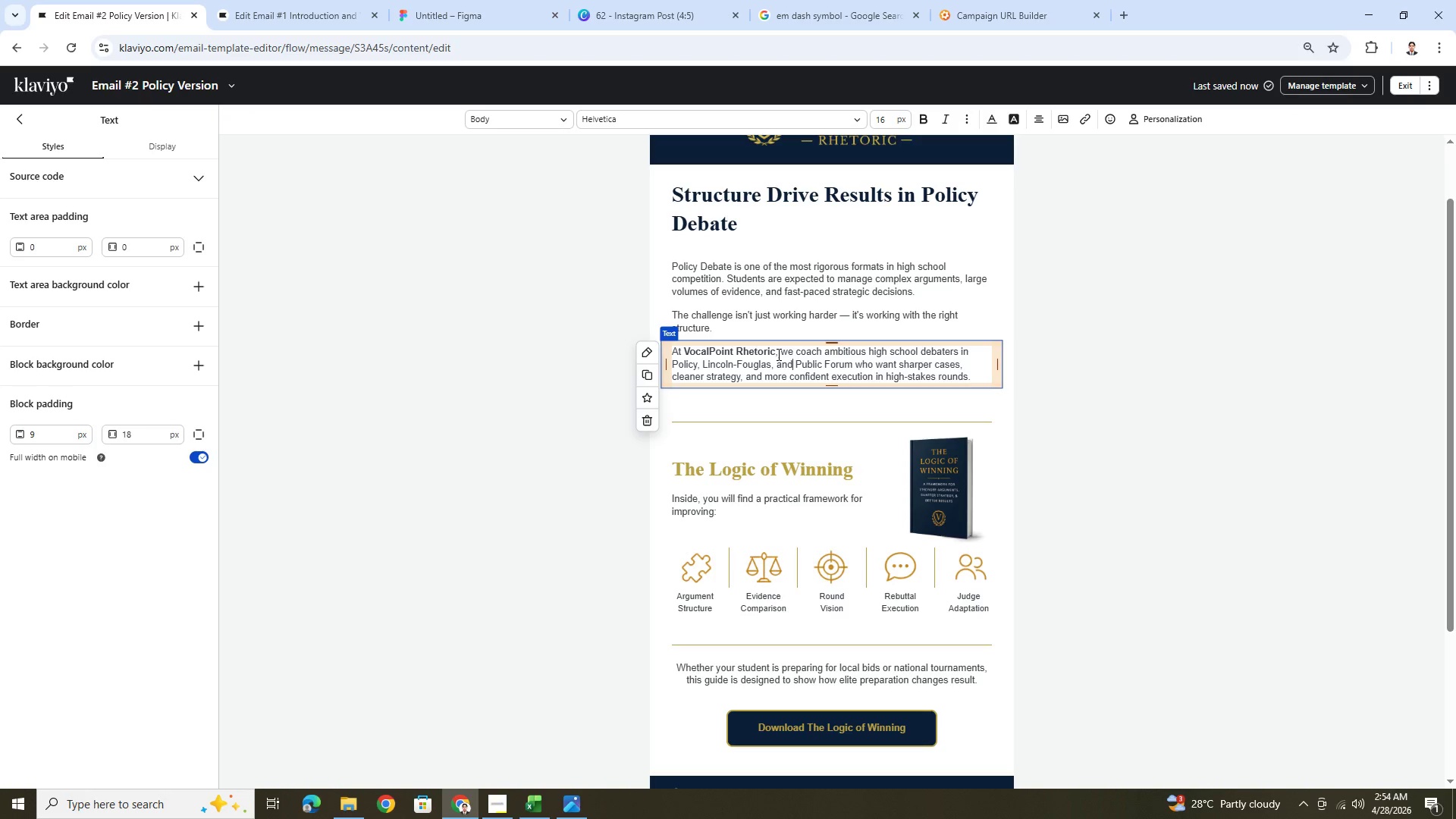 
left_click_drag(start_coordinate=[780, 353], to_coordinate=[974, 395])
 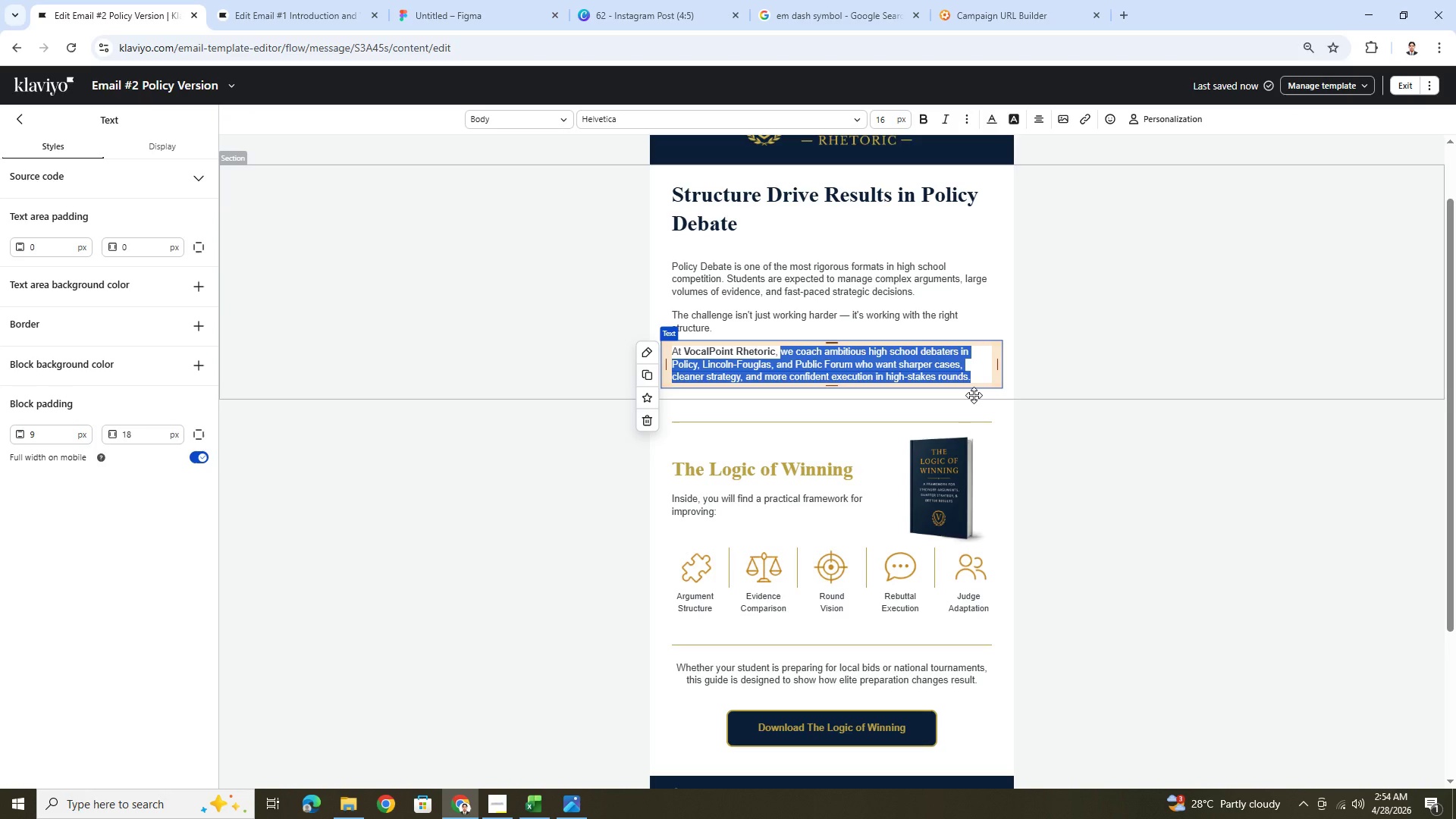 
wait(5.31)
 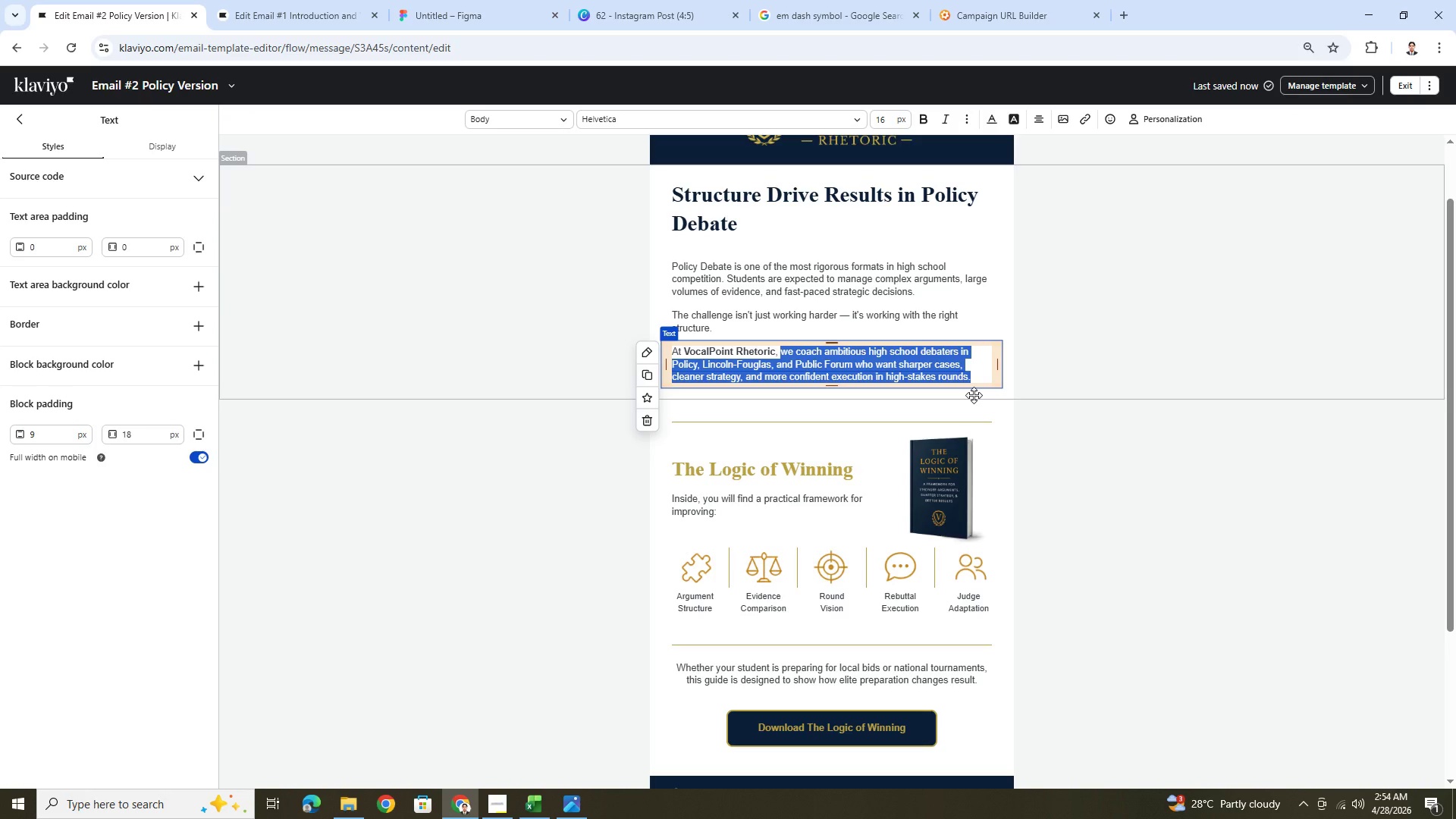 
hold_key(key=ShiftLeft, duration=1.5)
 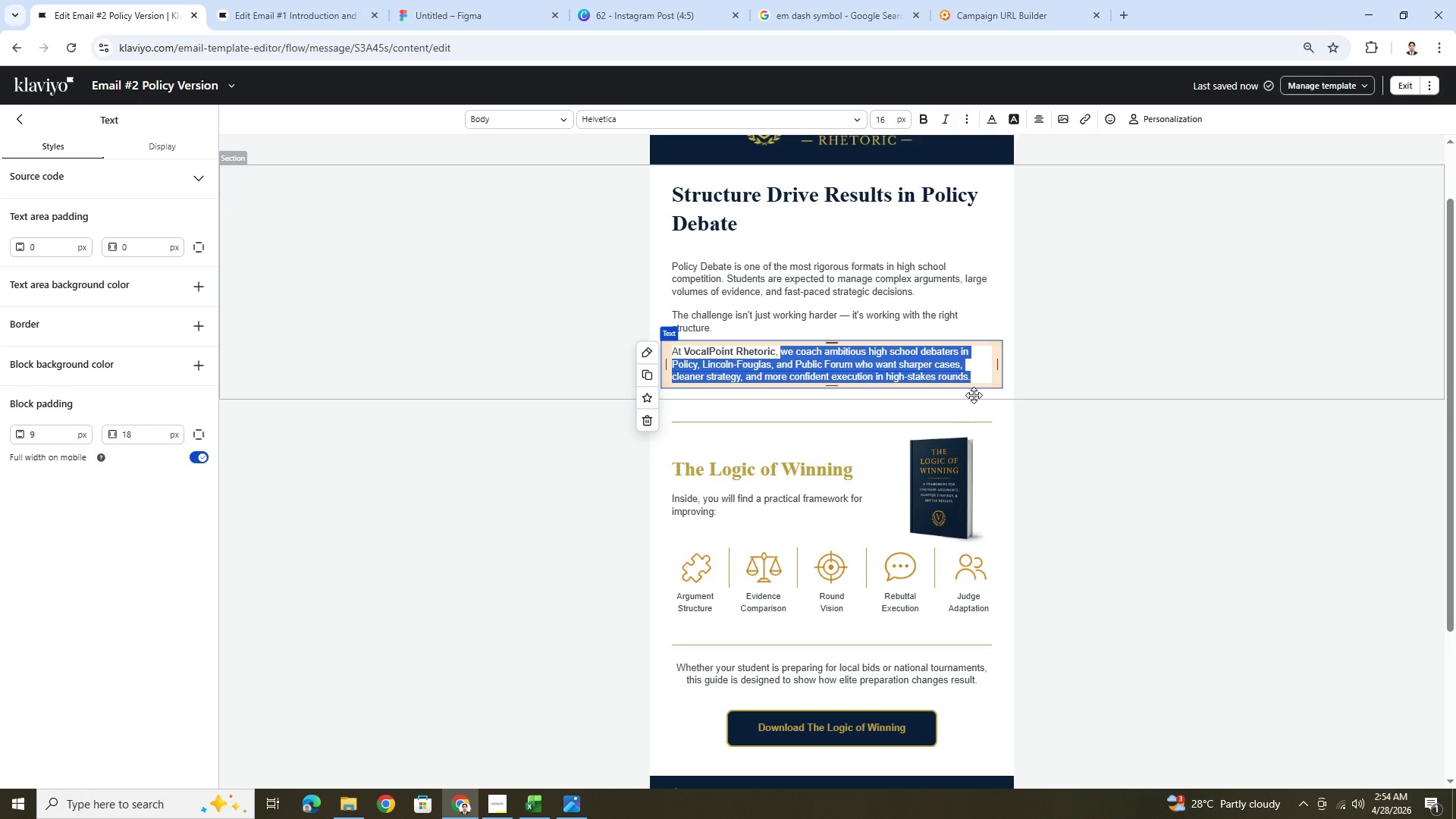 
type(we help Policy debaters)
 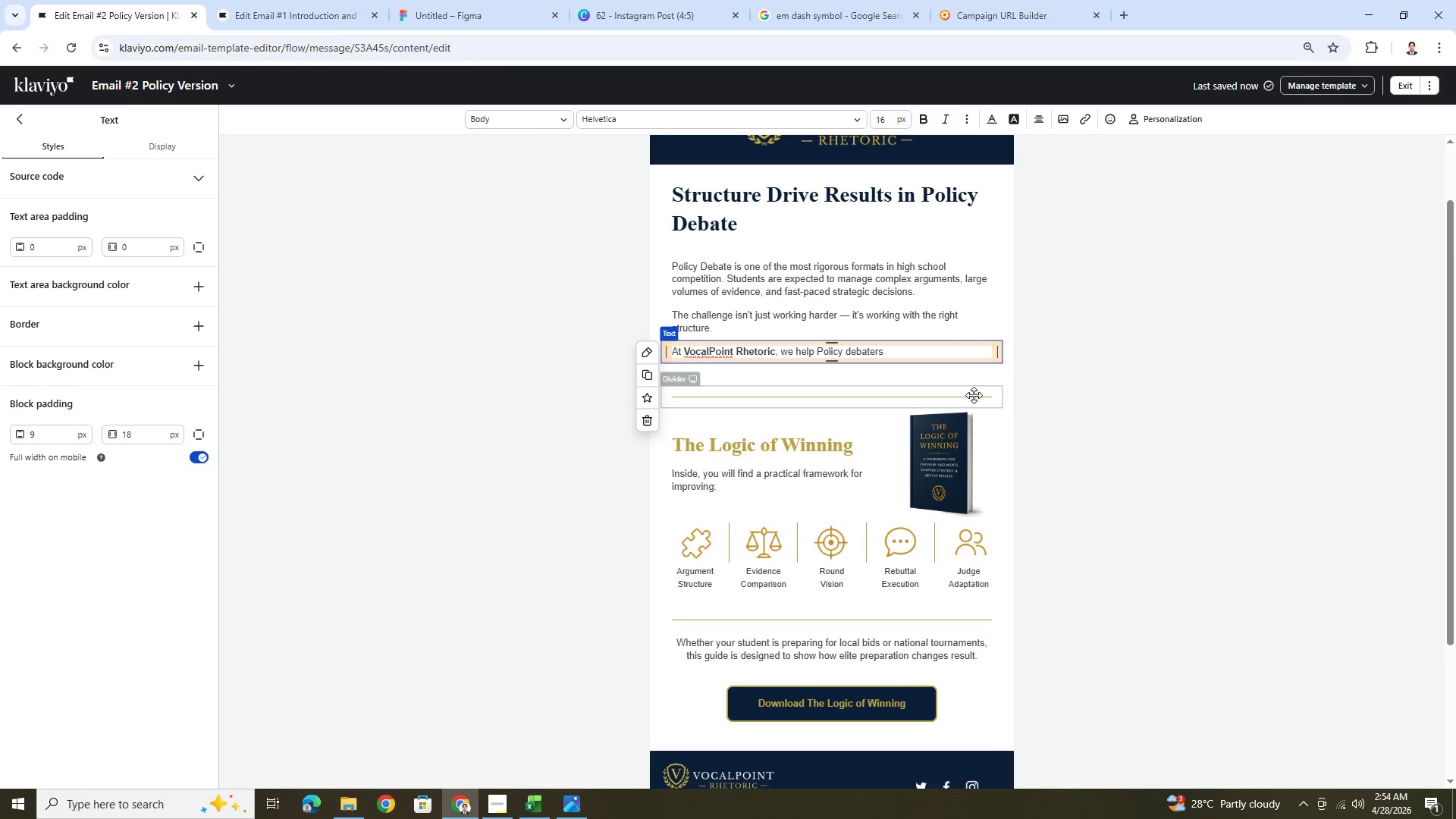 
type( stre)
 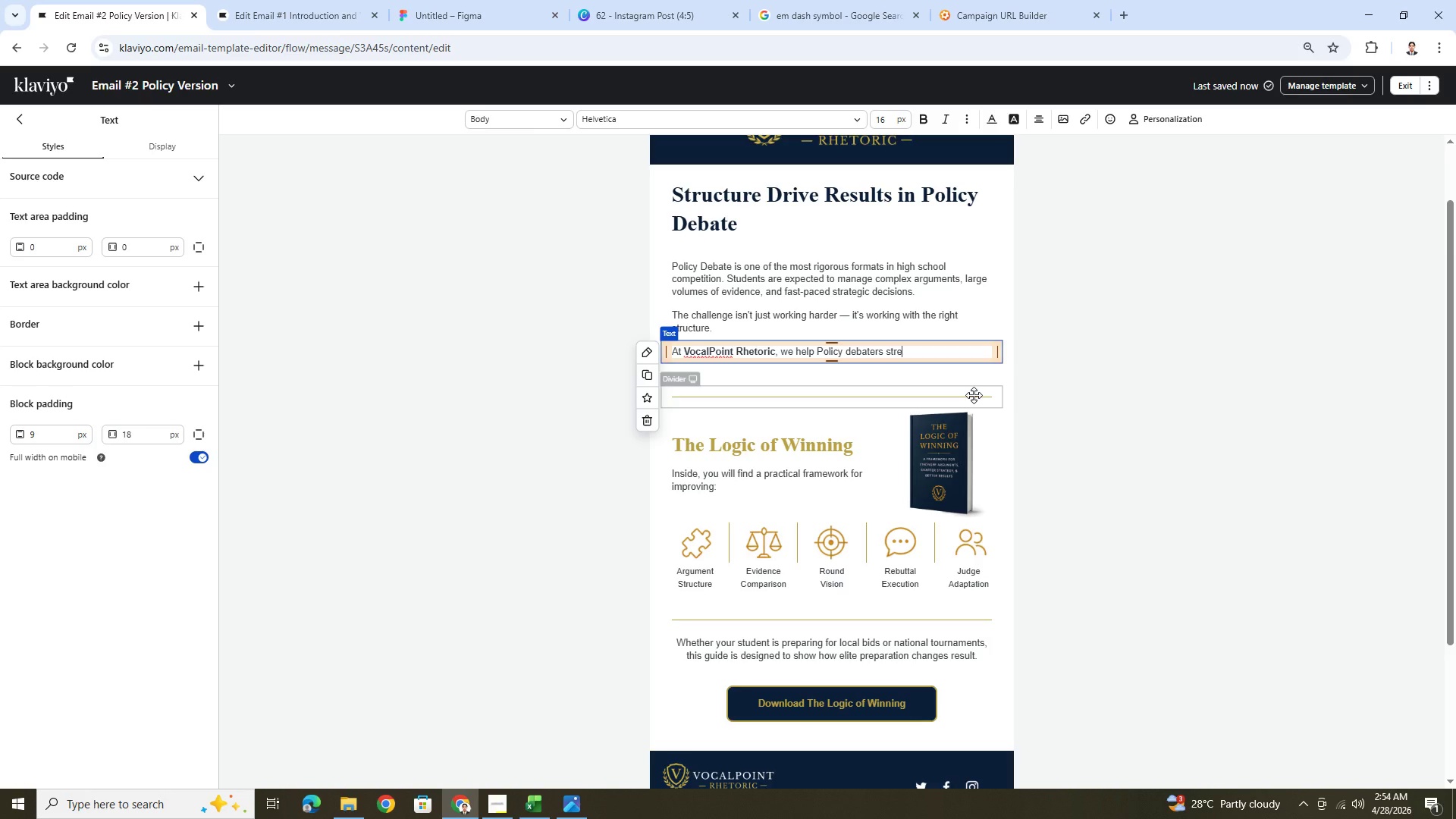 
type(ngthen:)
 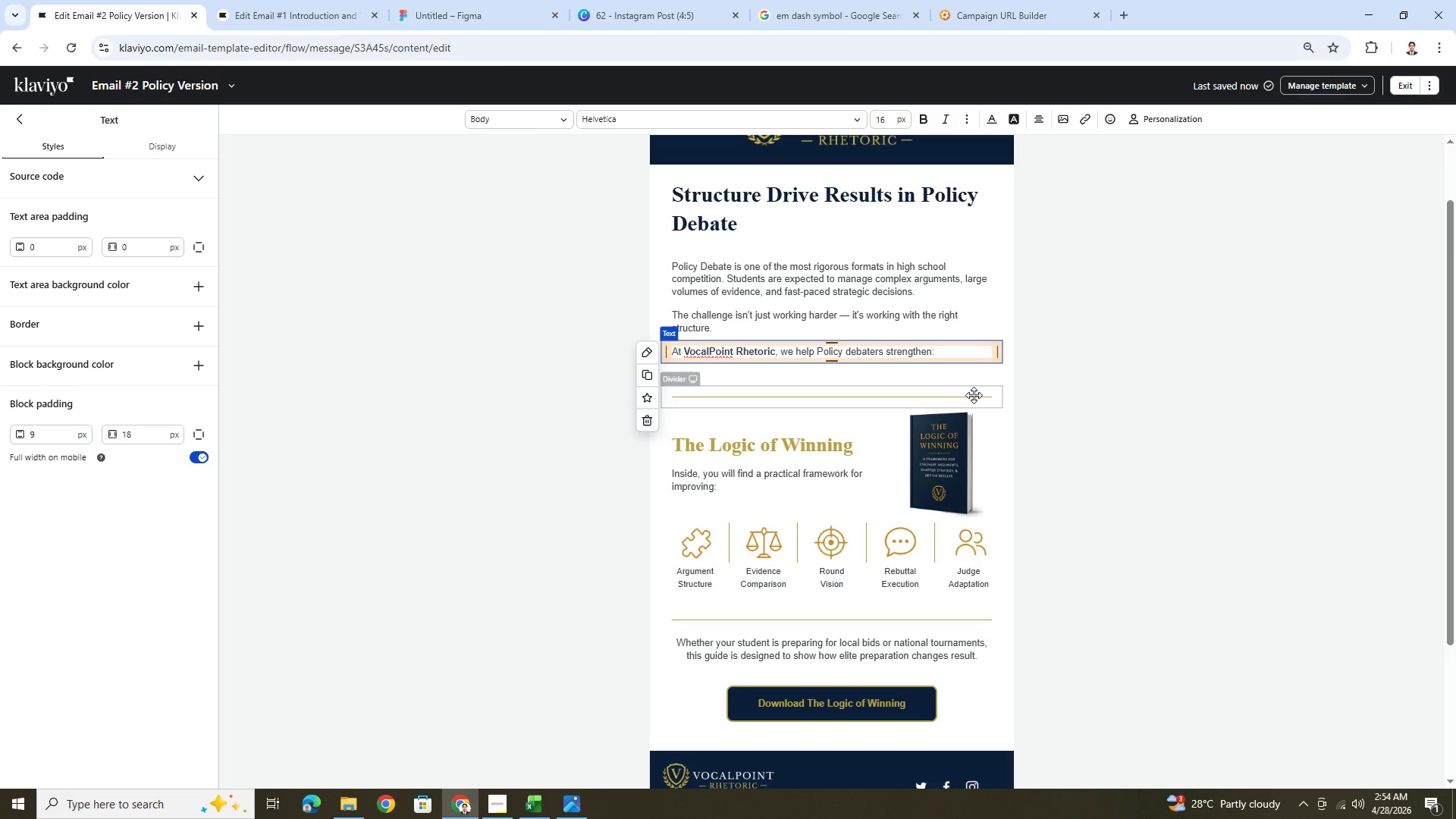 
left_click([1084, 405])
 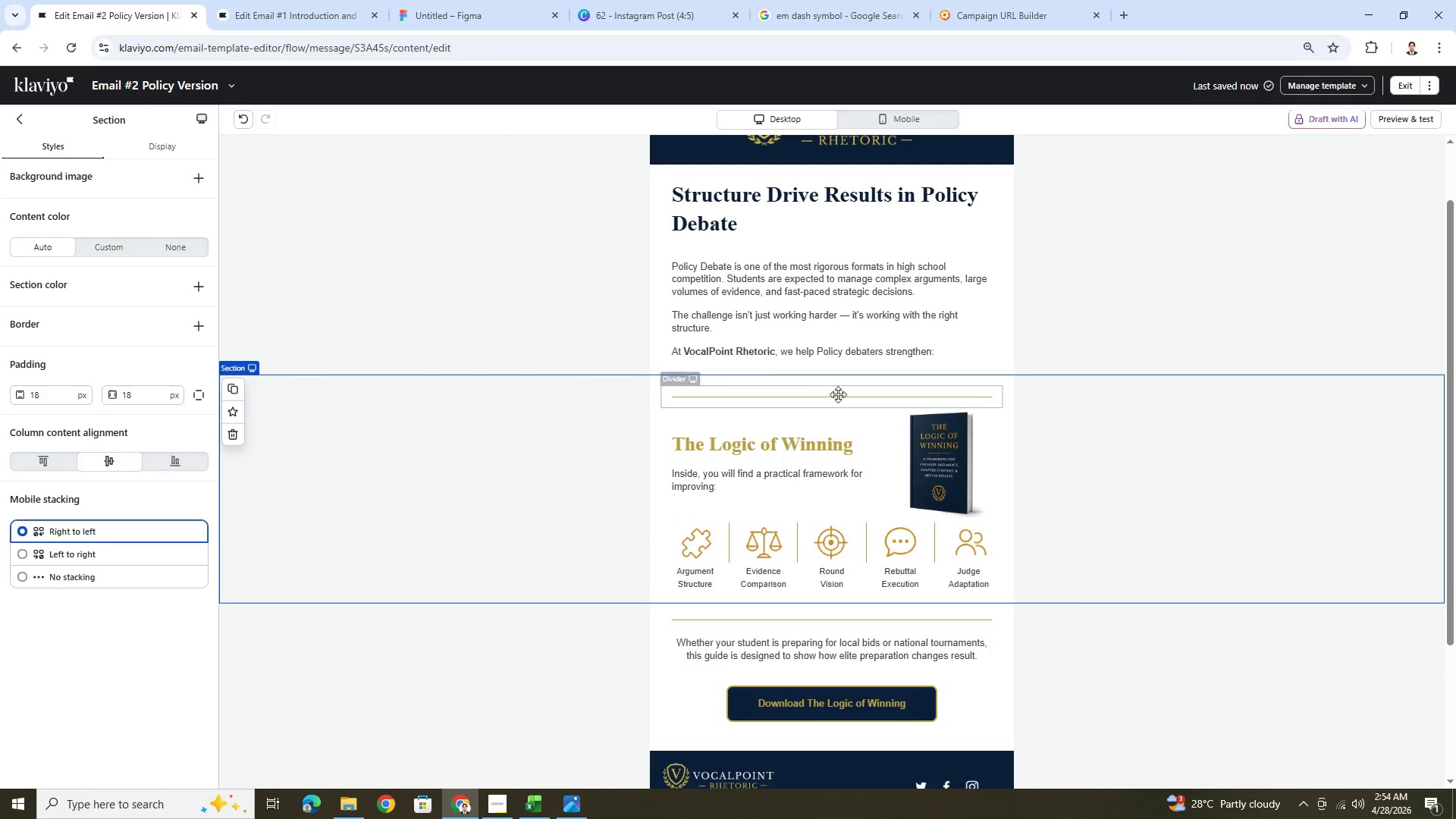 
wait(9.59)
 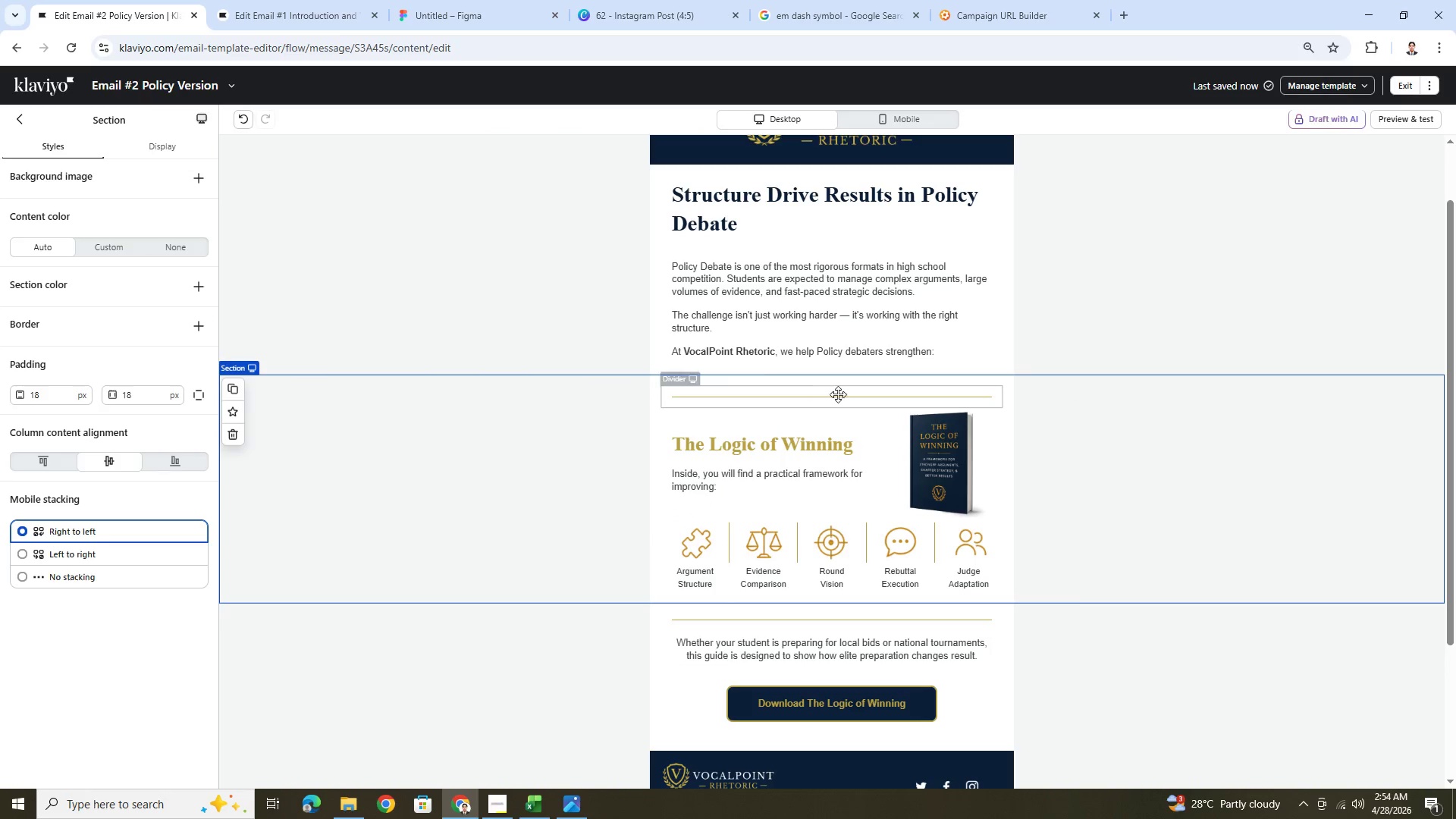 
left_click([196, 394])
 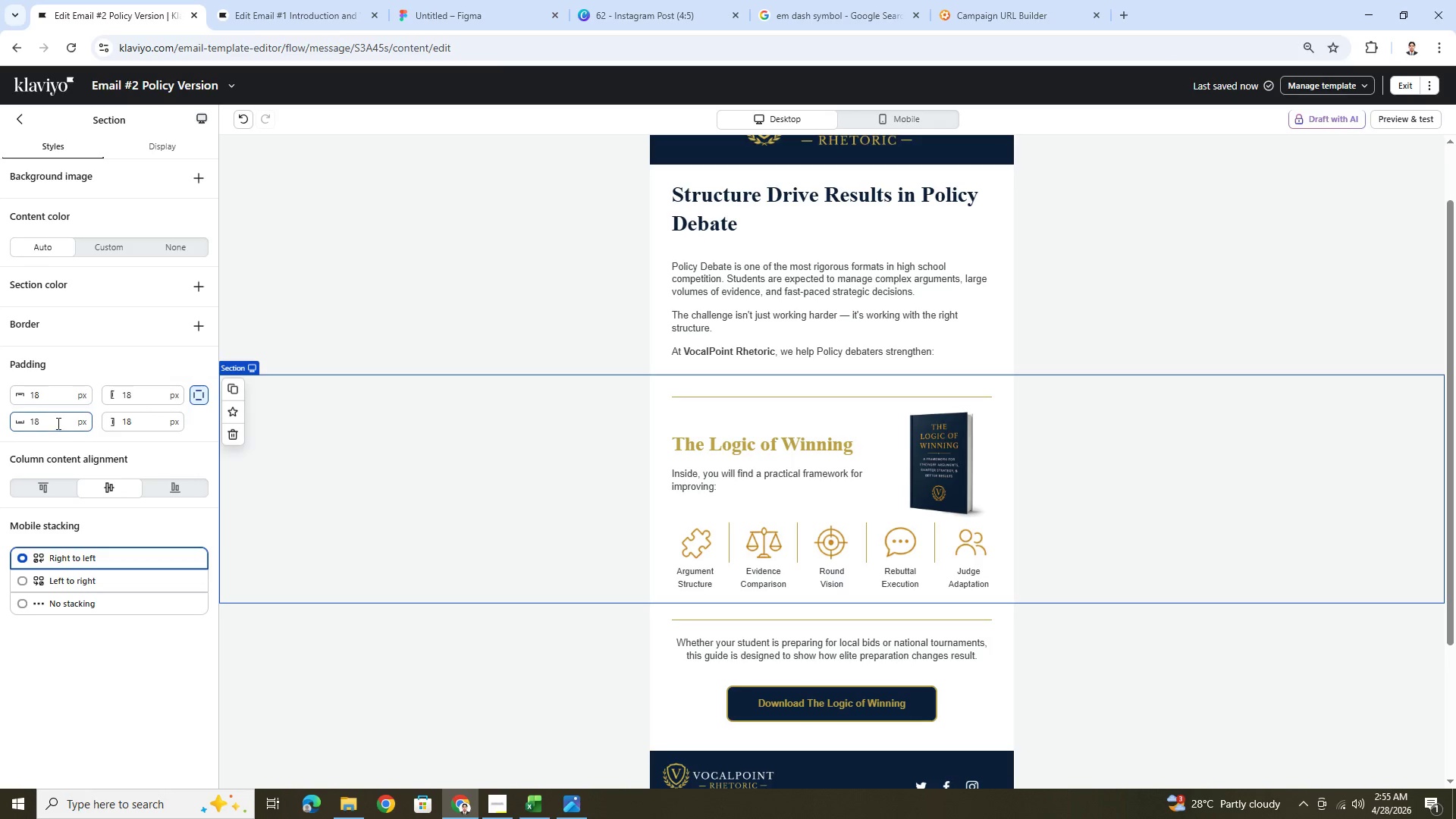 
double_click([58, 422])
 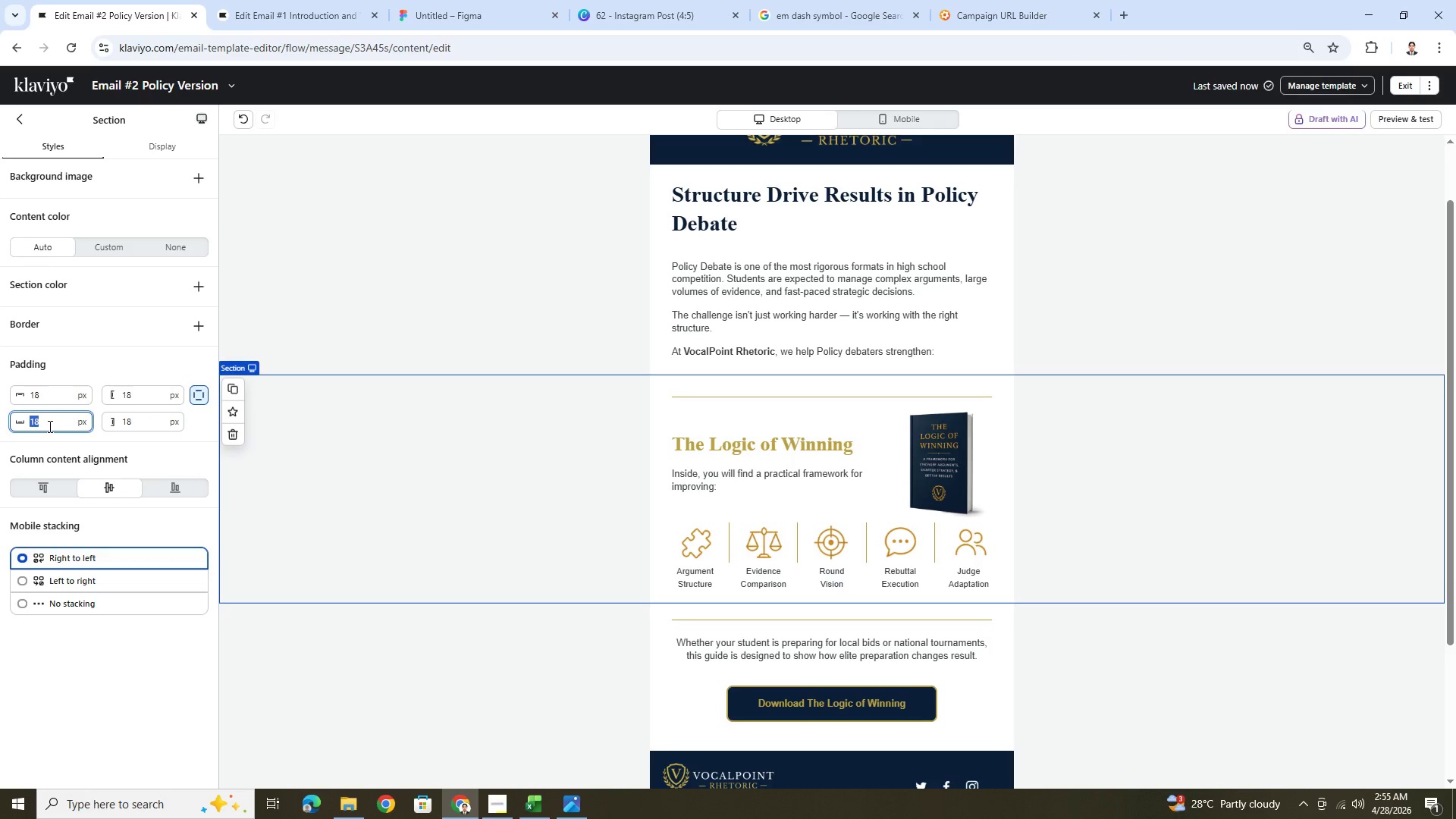 
key(Numpad0)
 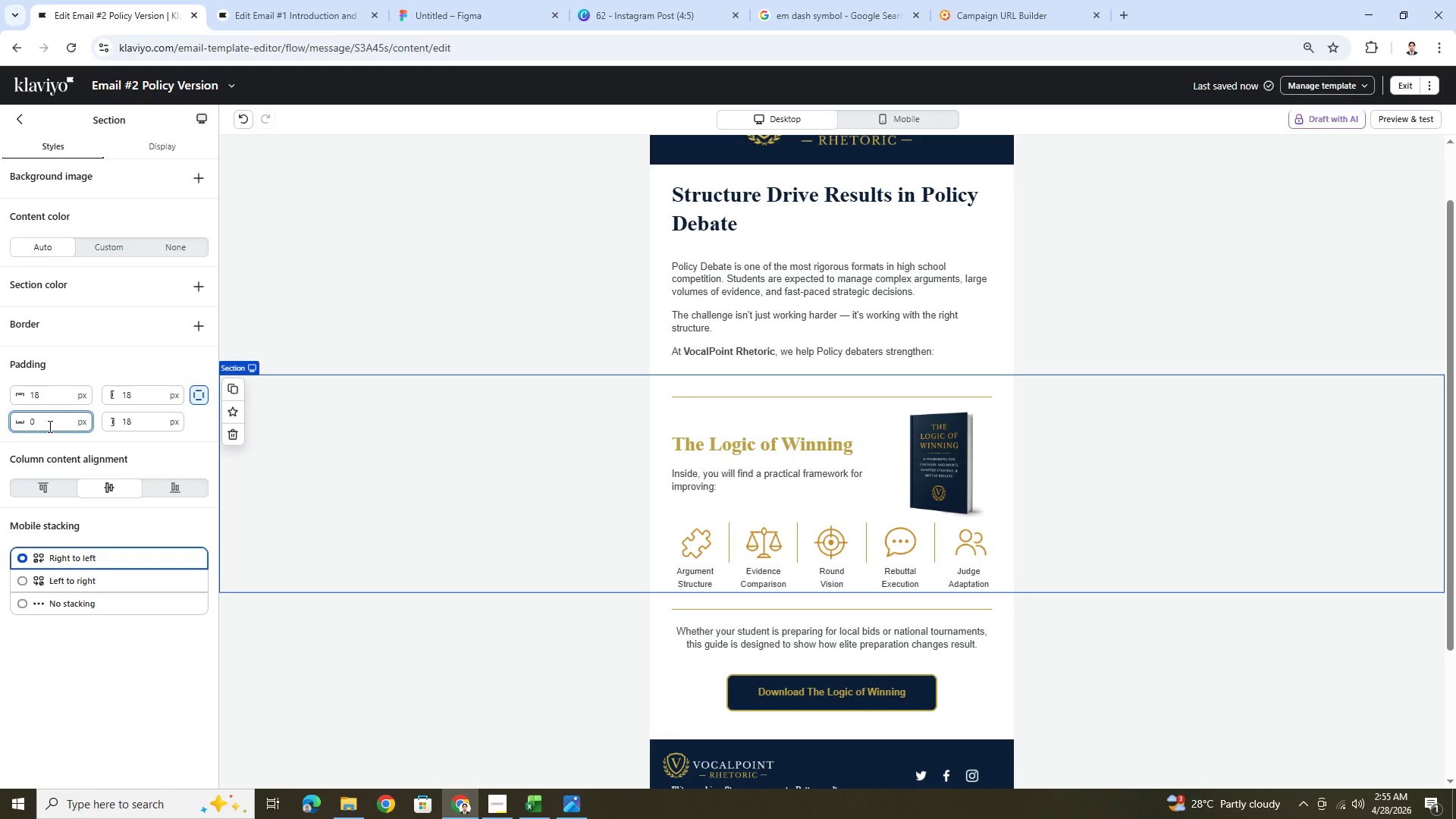 
left_click([394, 475])
 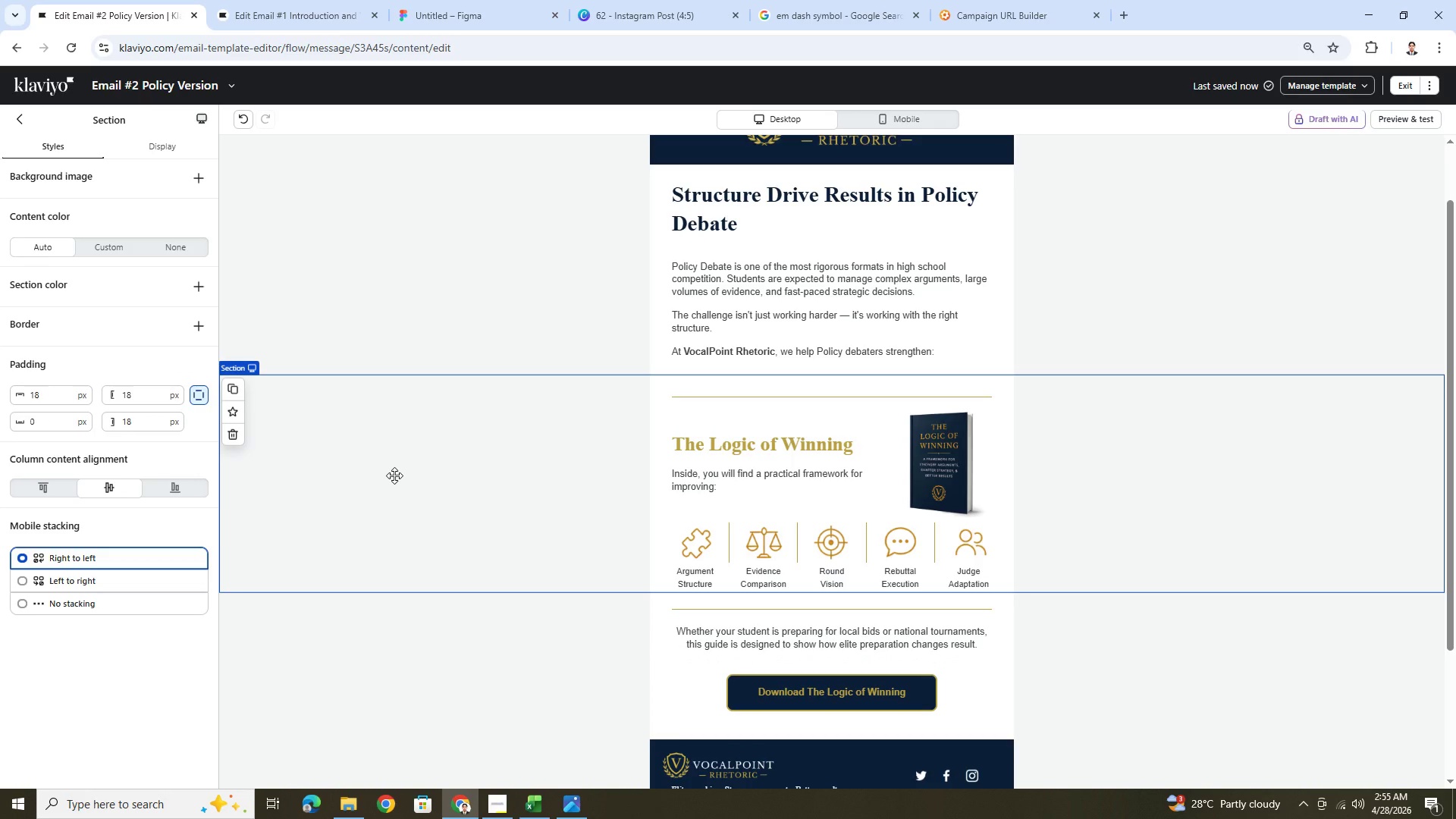 
key(Control+Z)
 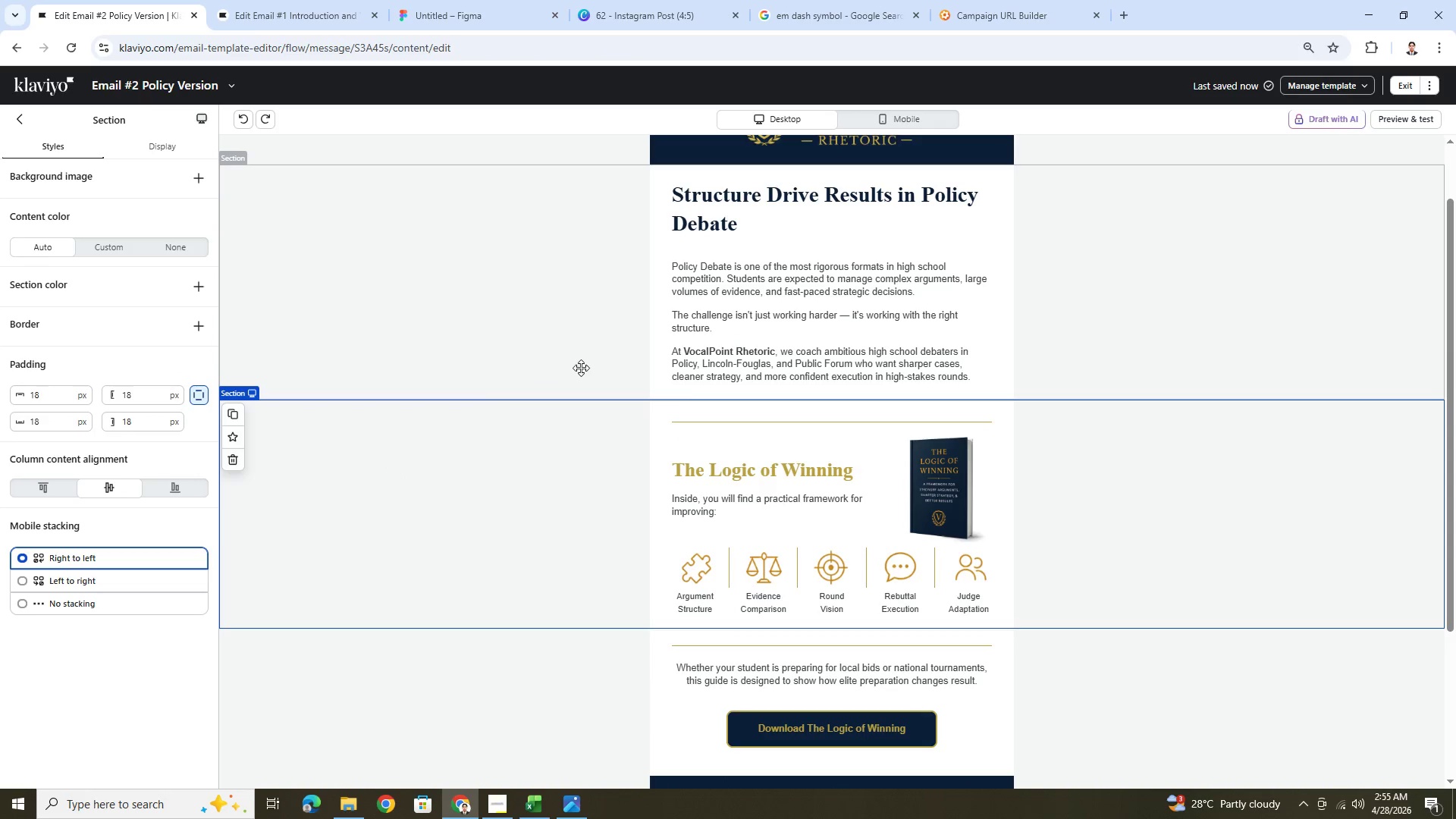 
left_click([268, 120])
 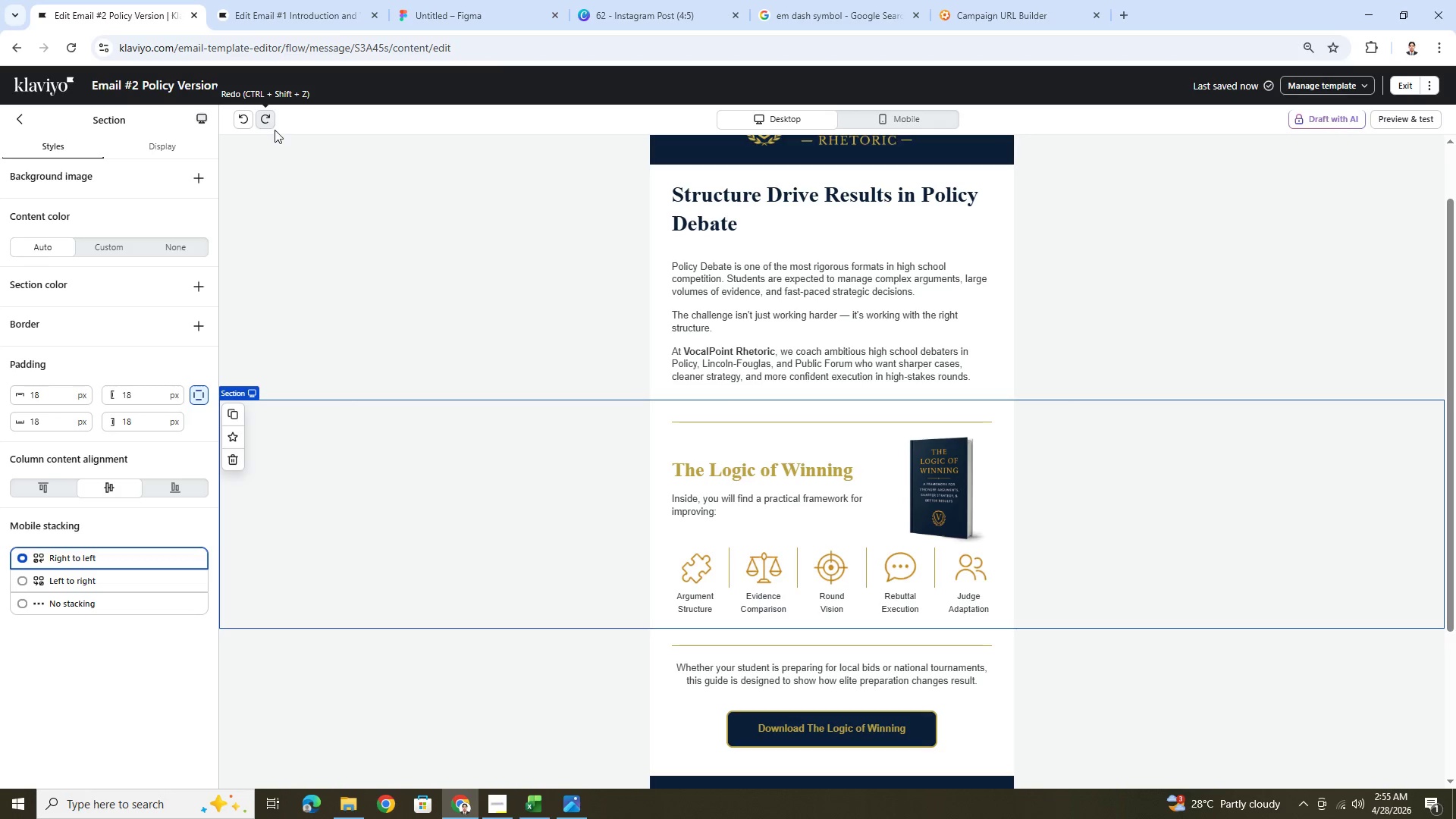 
left_click([268, 124])
 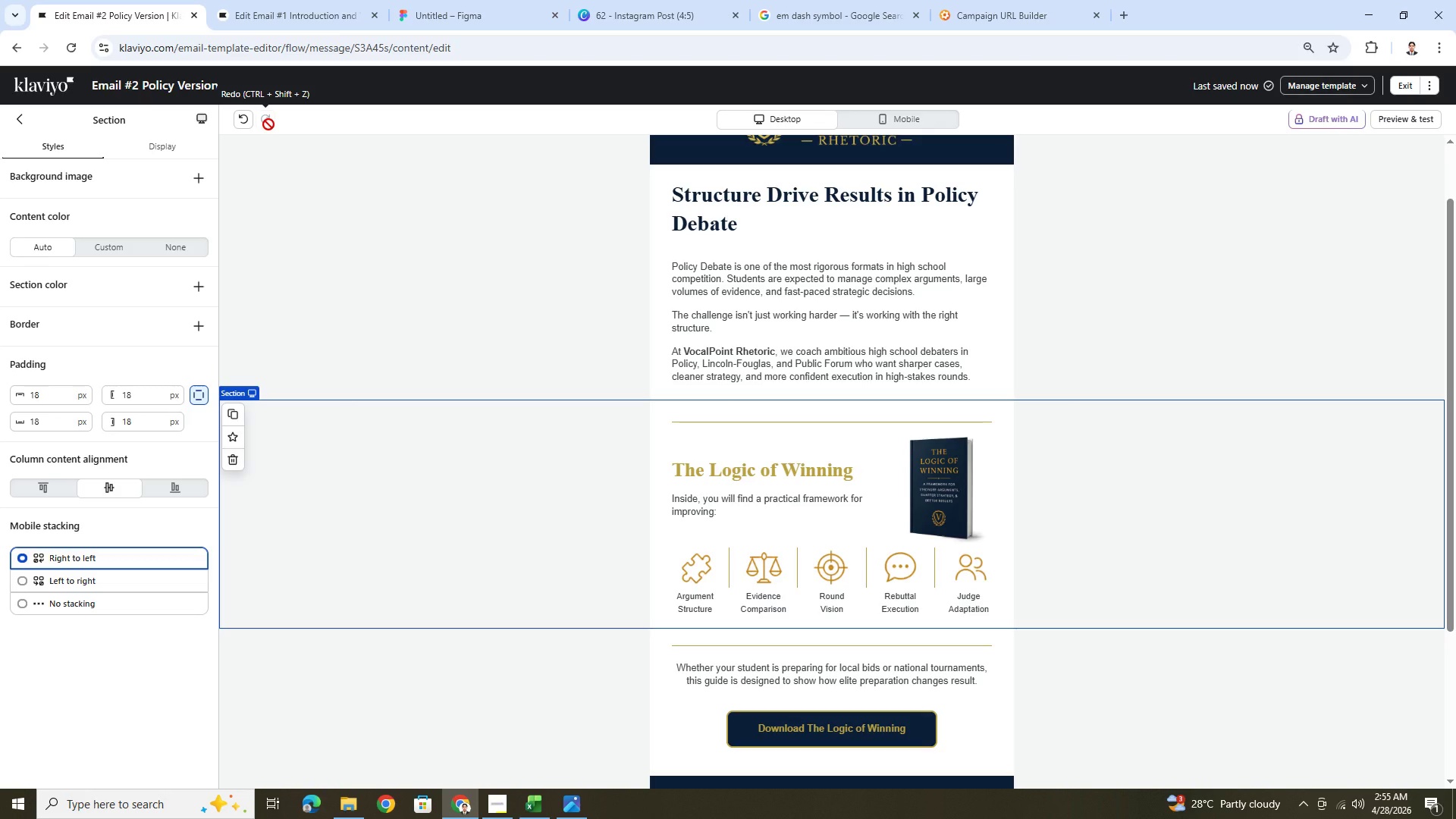 
left_click([268, 124])
 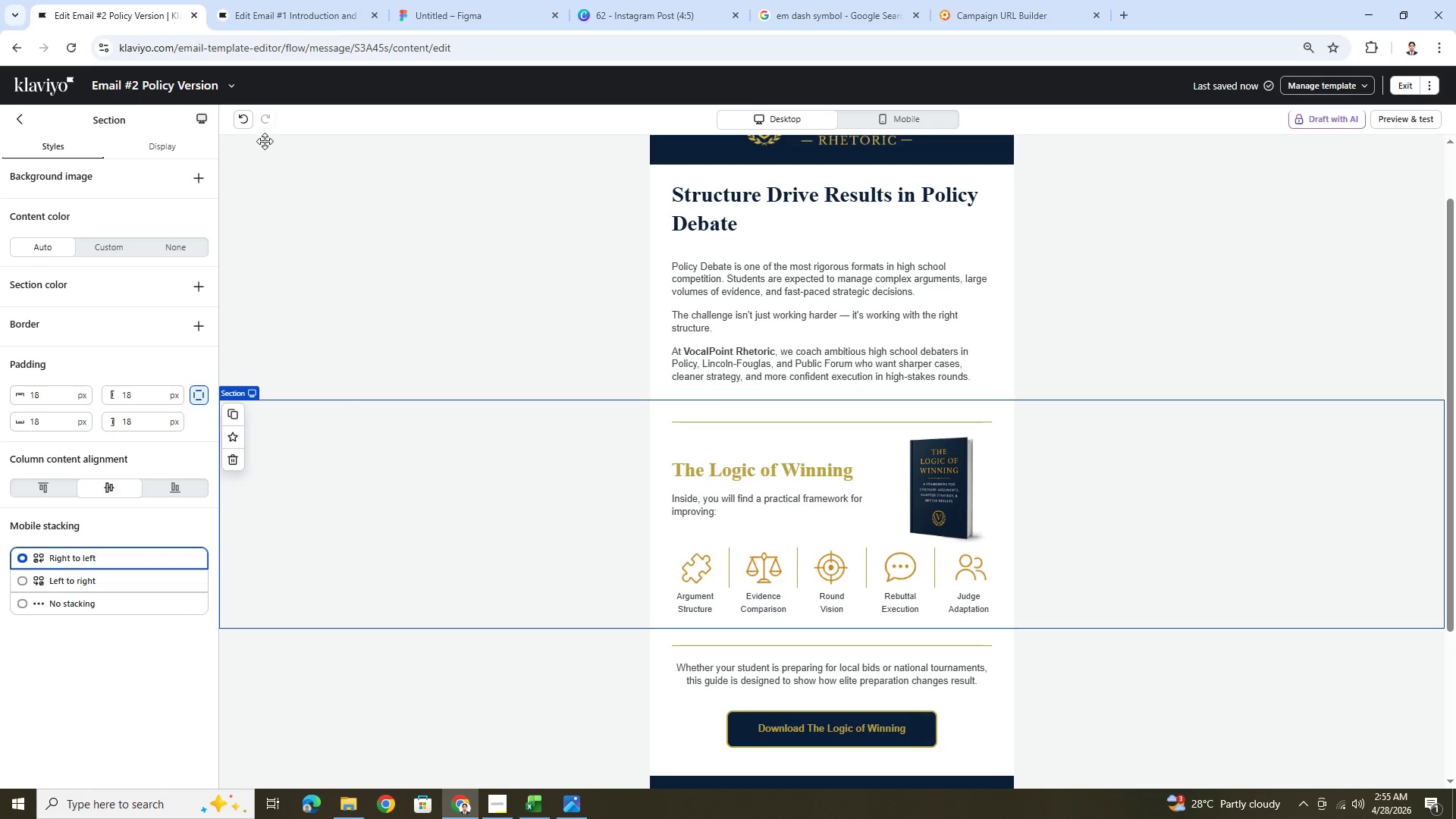 
left_click([248, 127])
 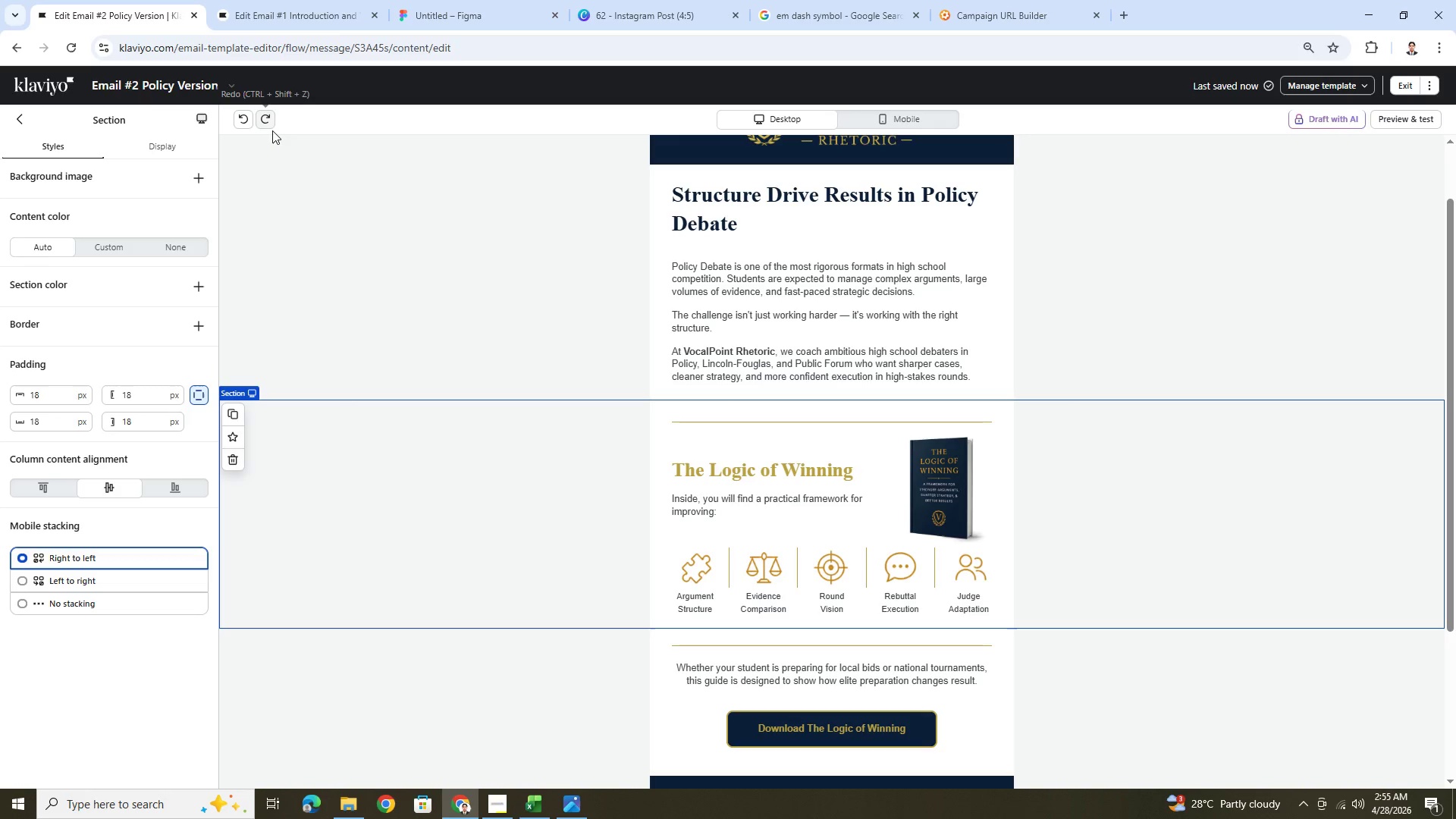 
left_click([265, 127])
 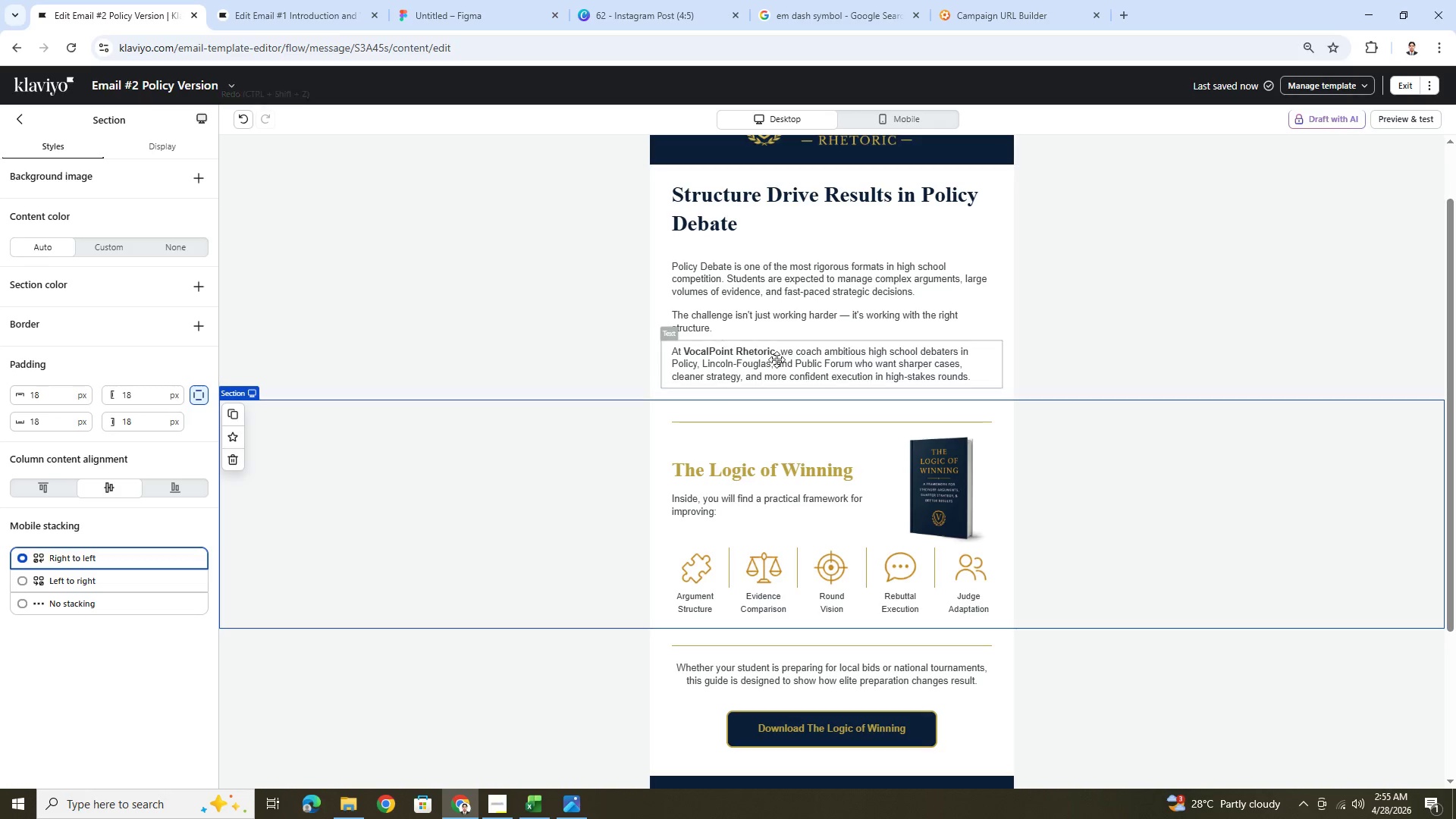 
left_click([777, 355])
 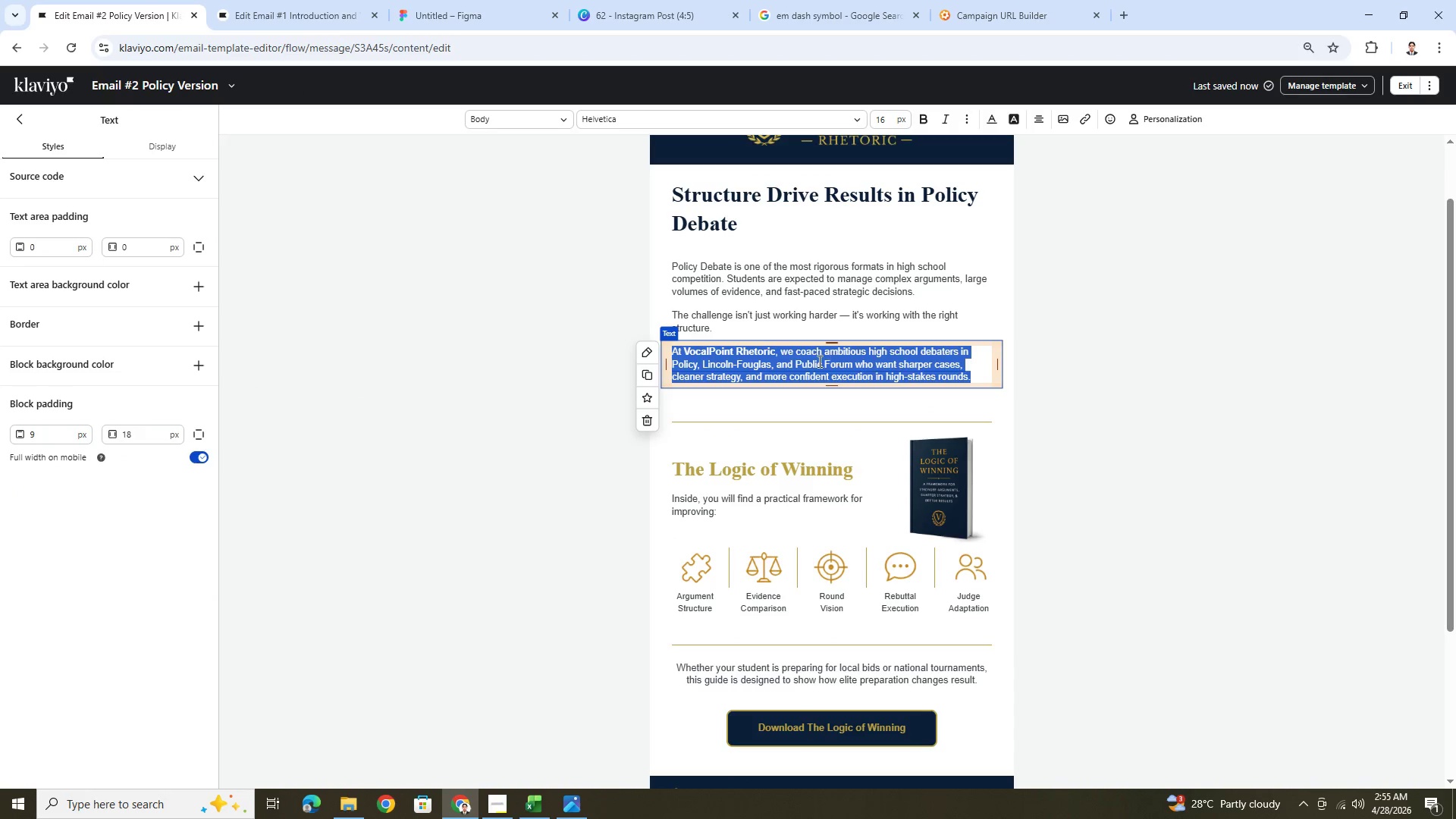 
left_click([790, 359])
 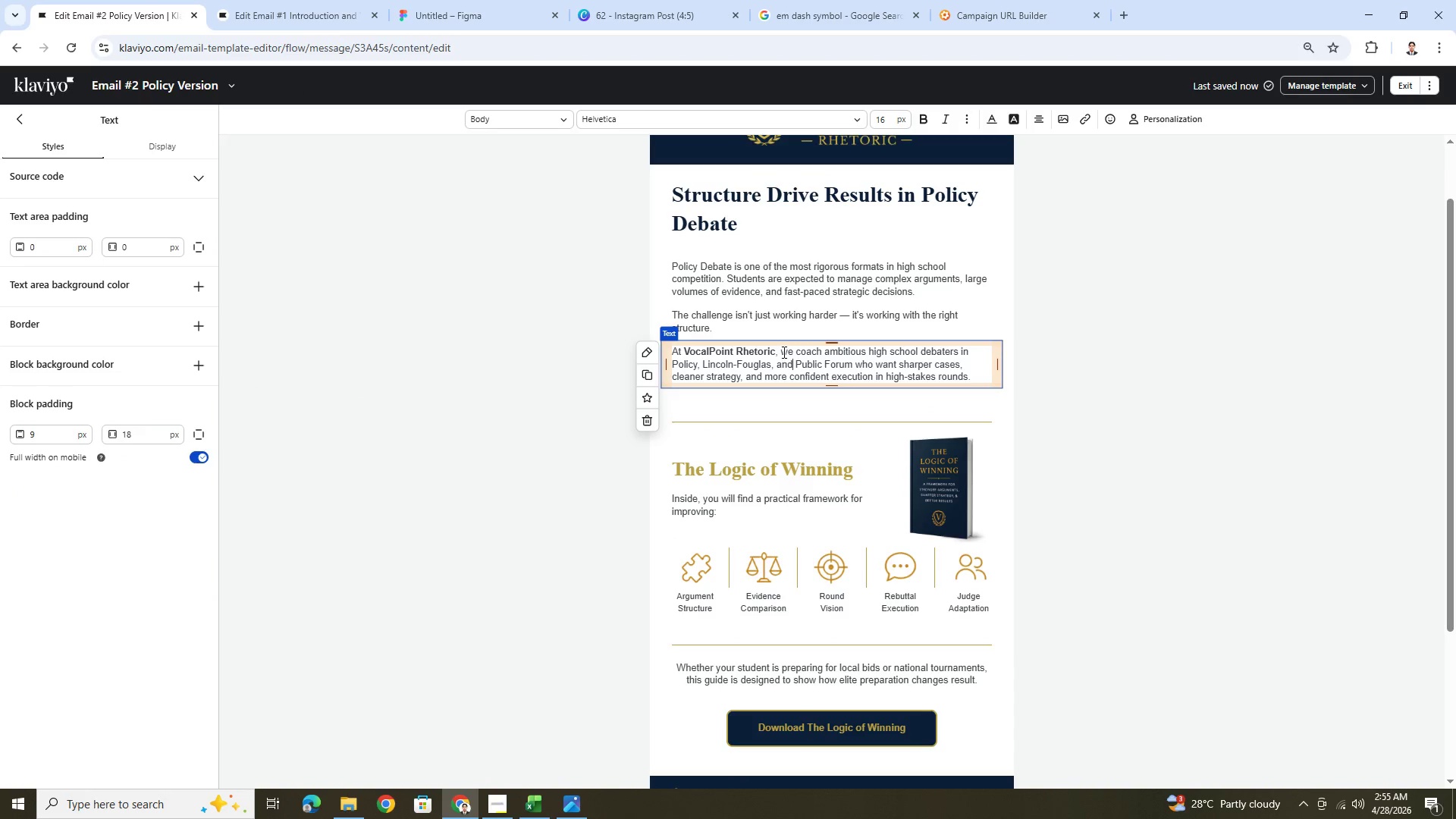 
left_click_drag(start_coordinate=[782, 351], to_coordinate=[990, 397])
 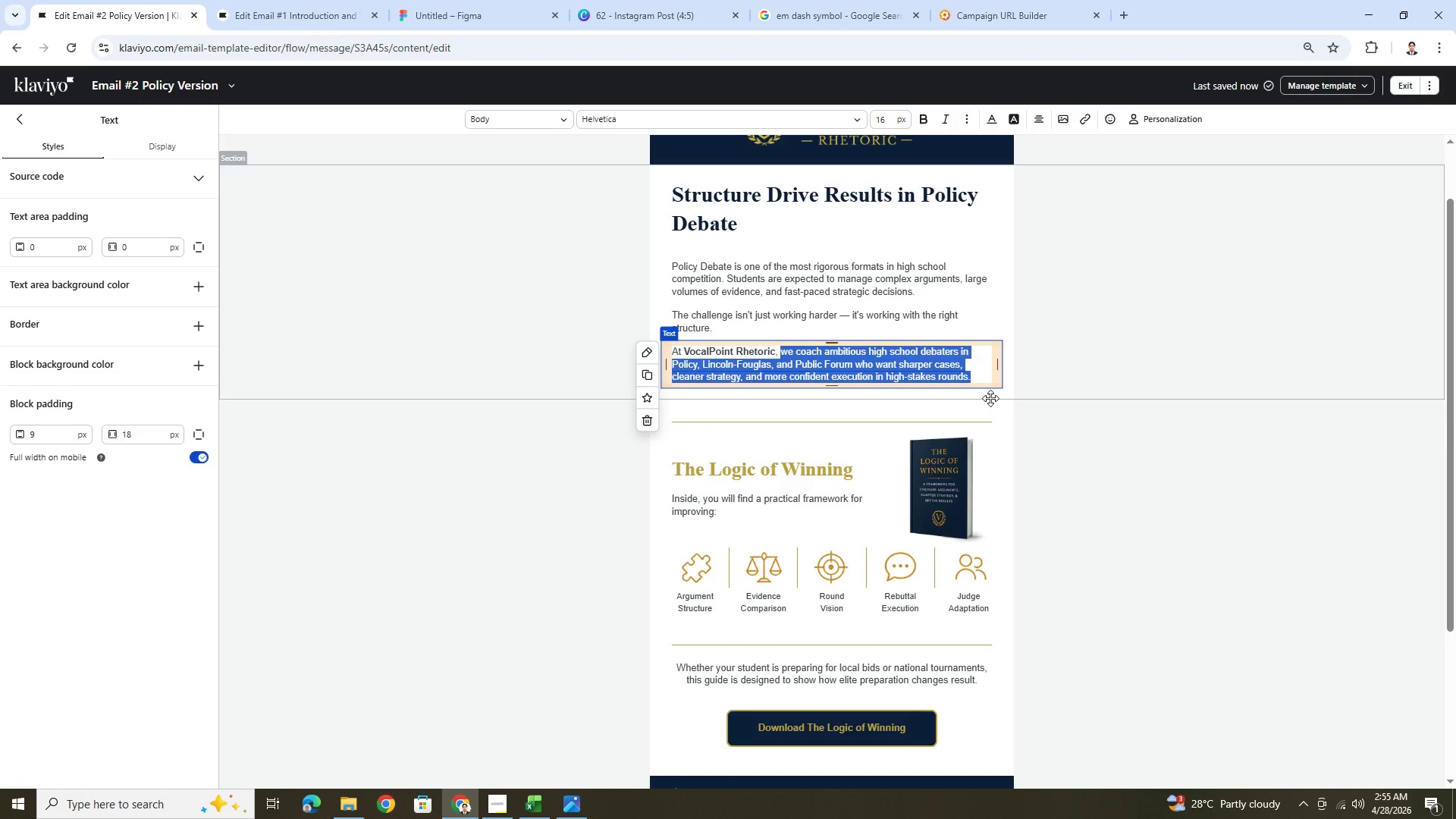 
key(Backspace)
 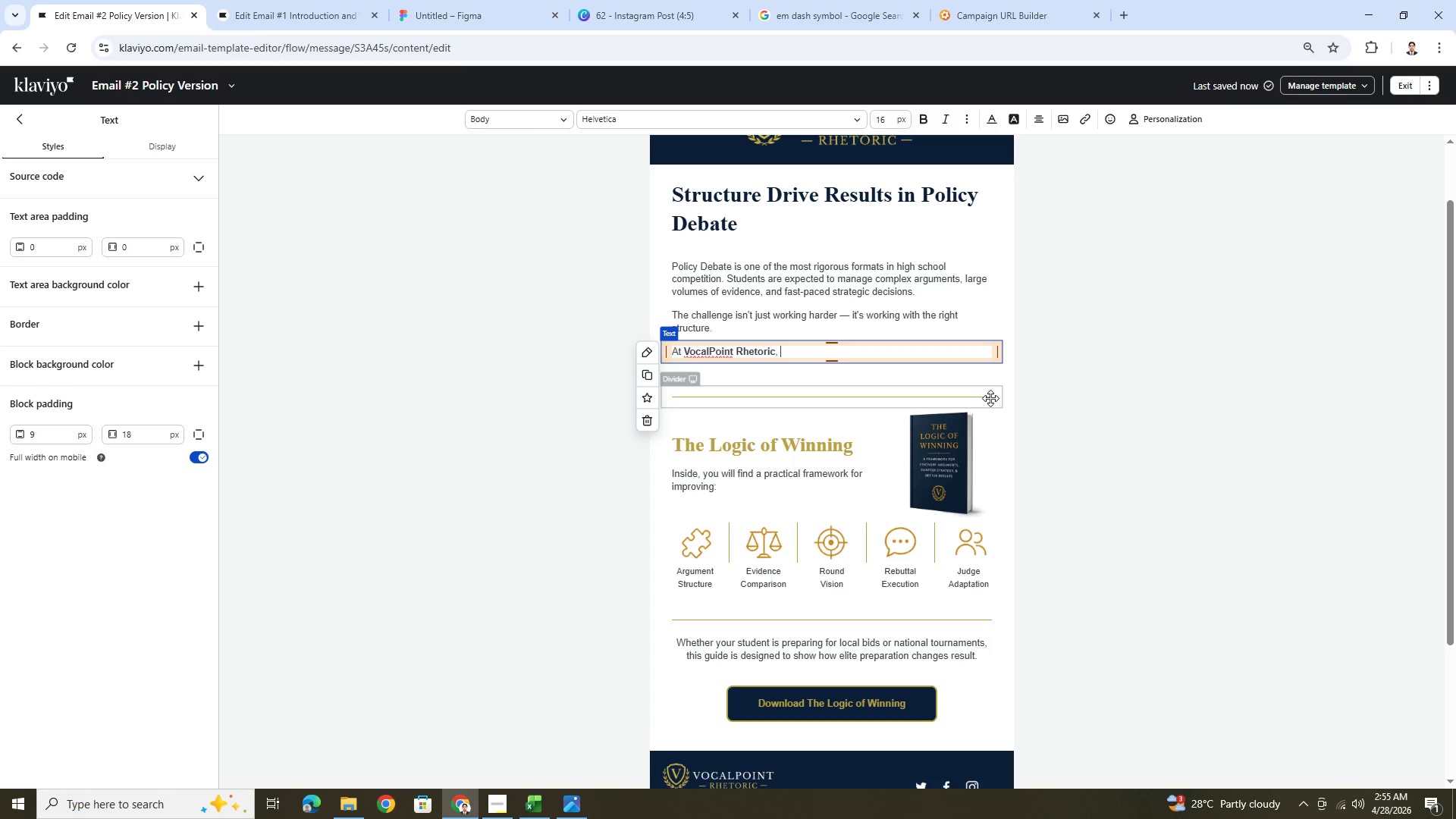 
type(we help Policy debaters strengthen:)
 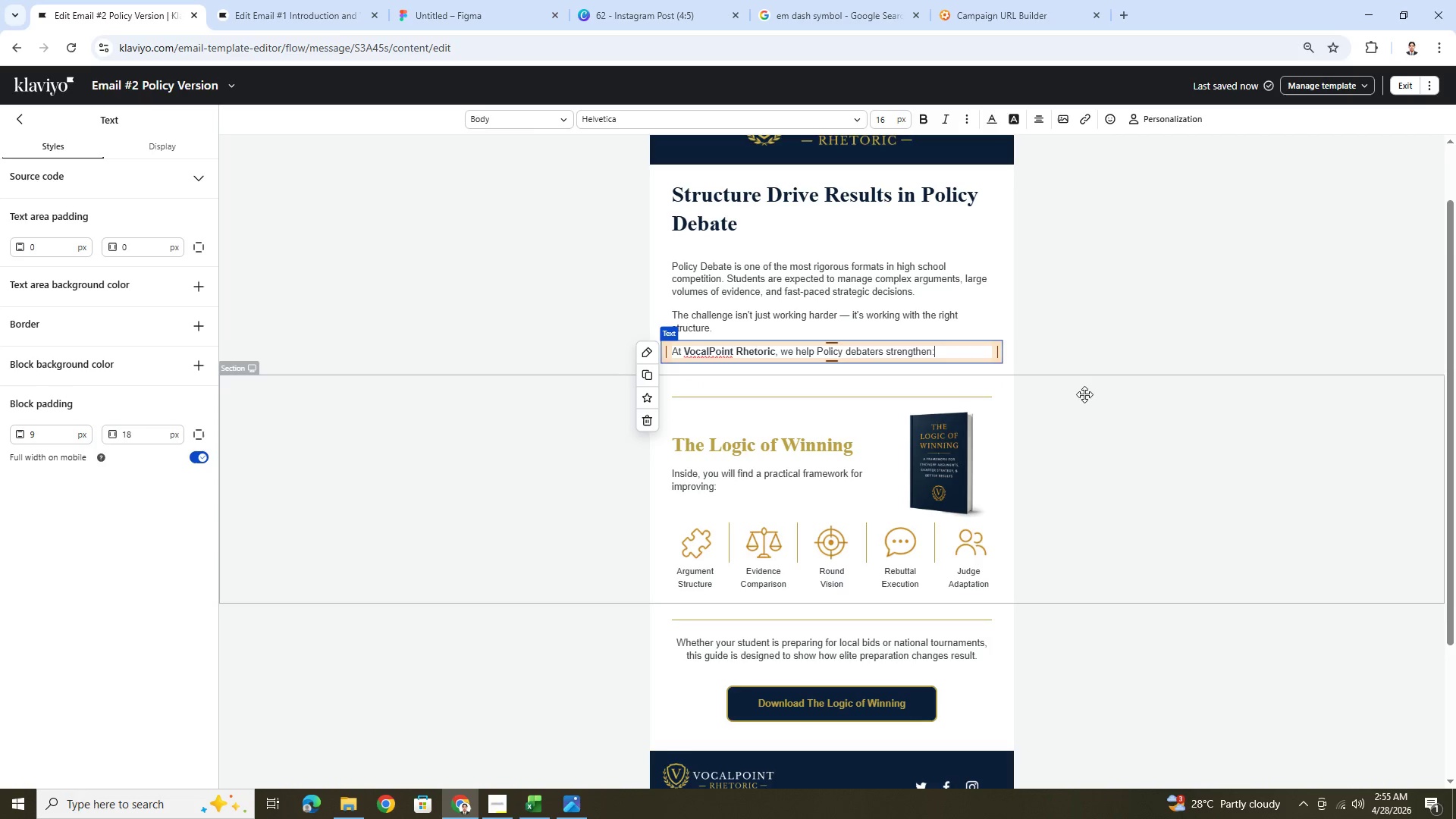 
left_click([1101, 434])
 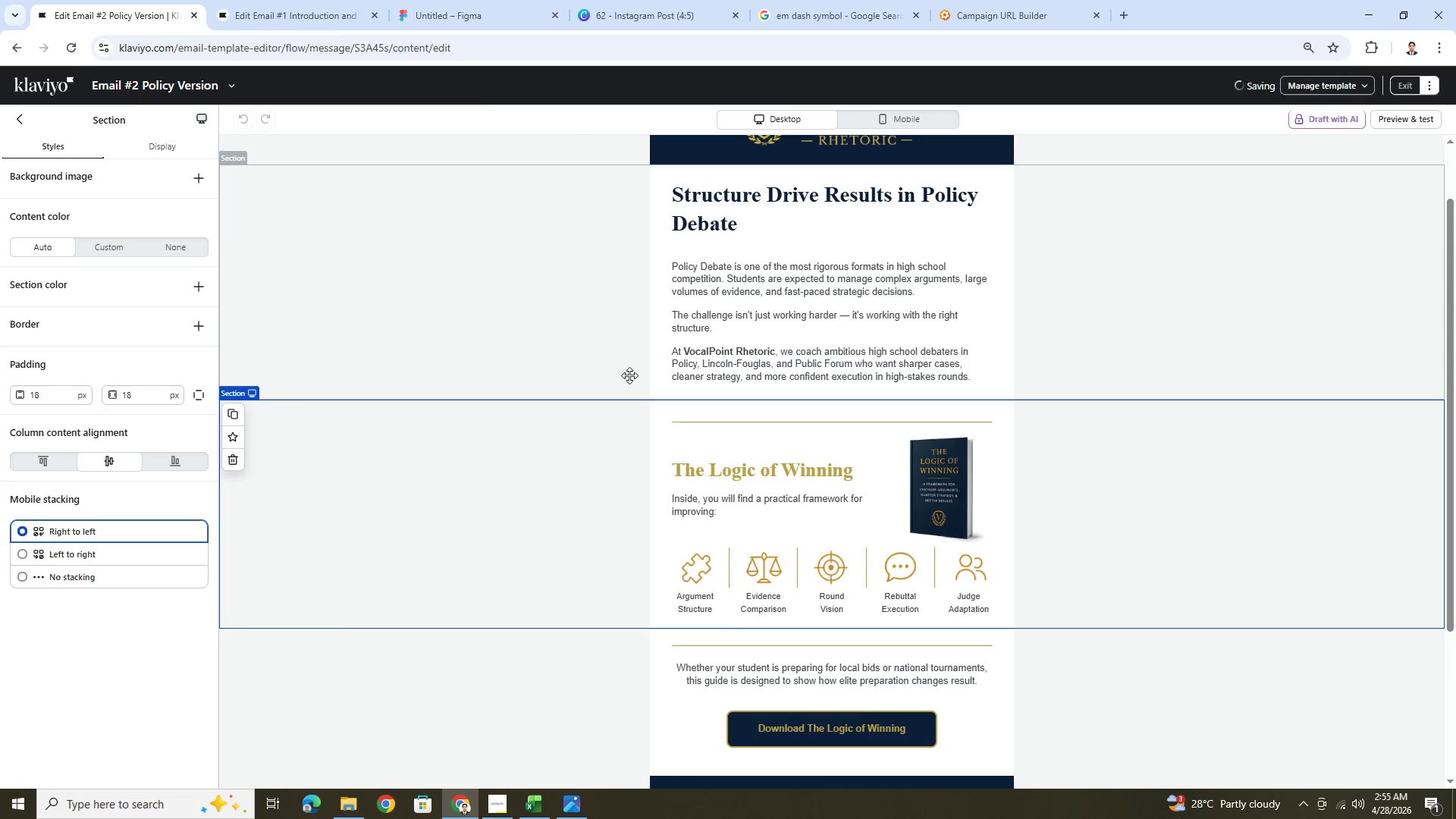 
left_click([536, 327])
 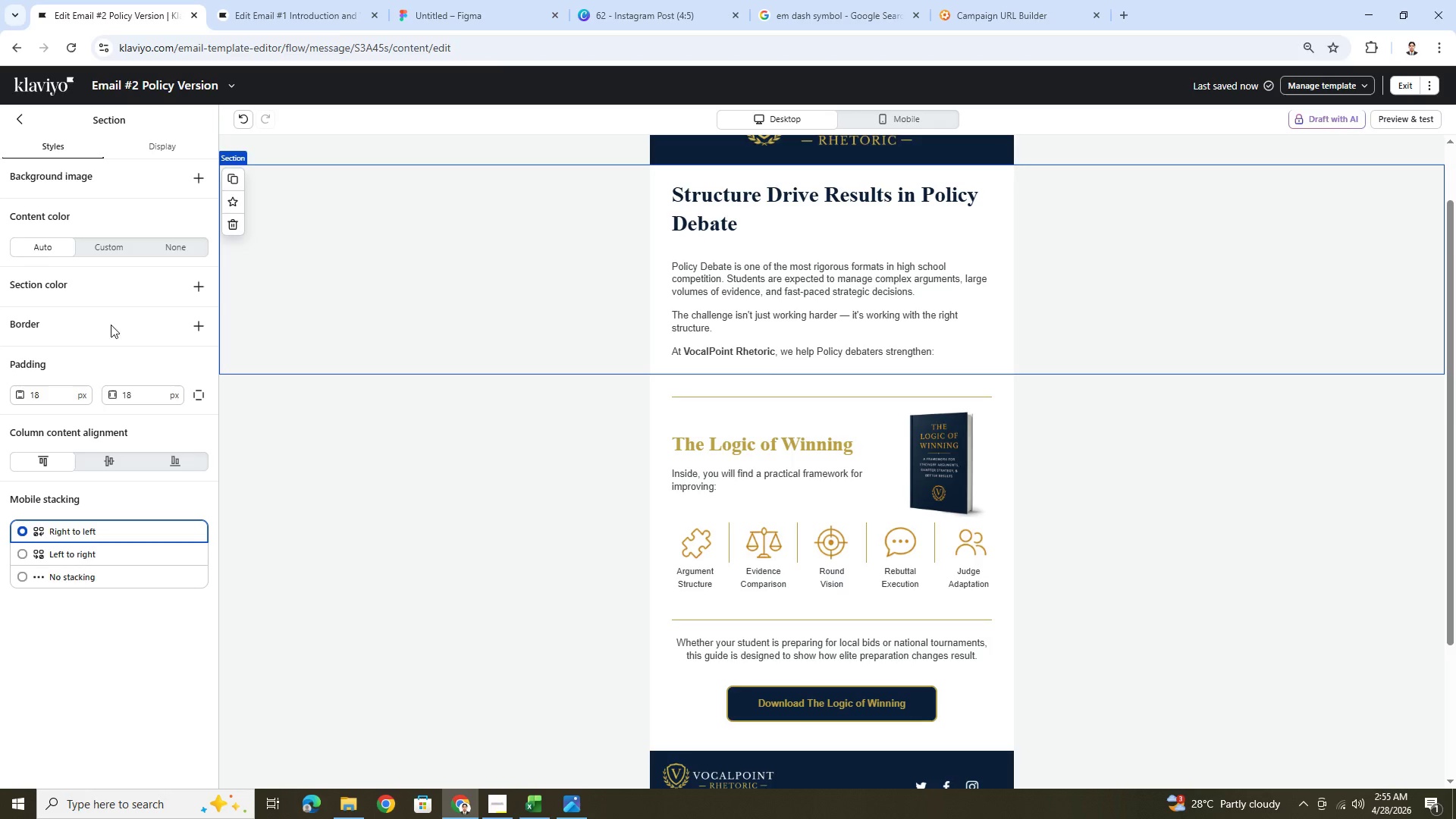 
left_click([196, 391])
 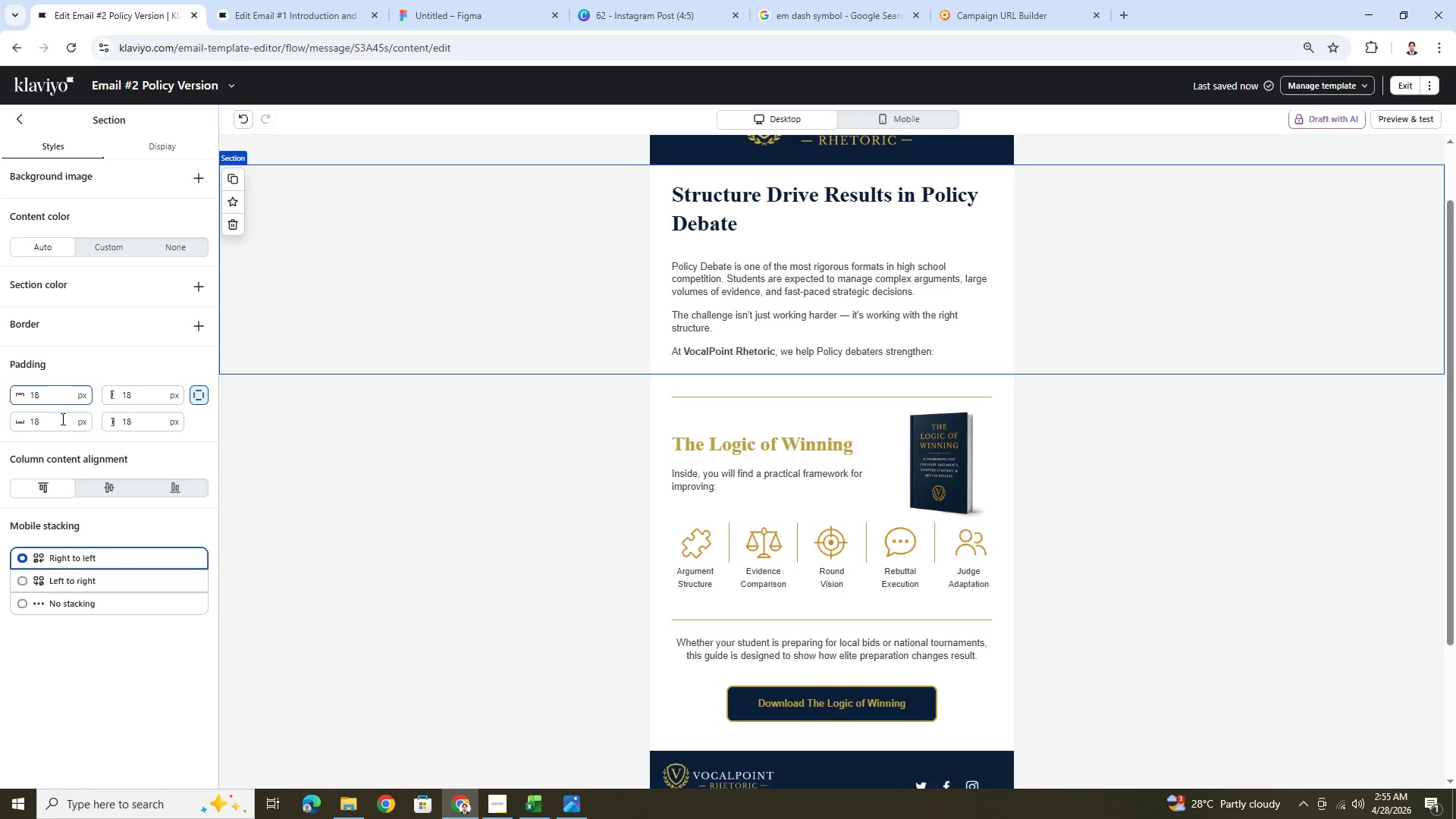 
double_click([65, 420])
 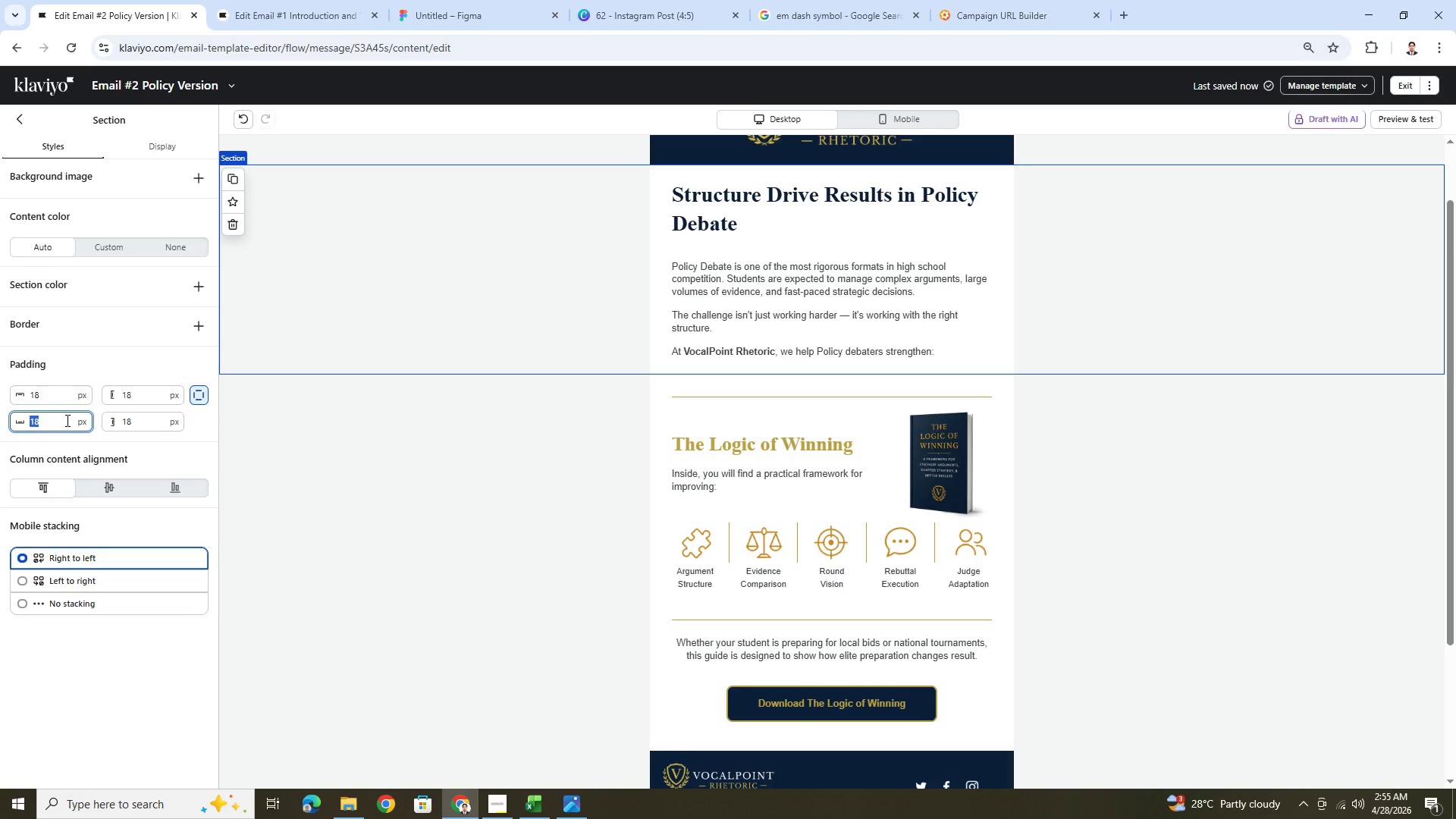 
key(Numpad0)
 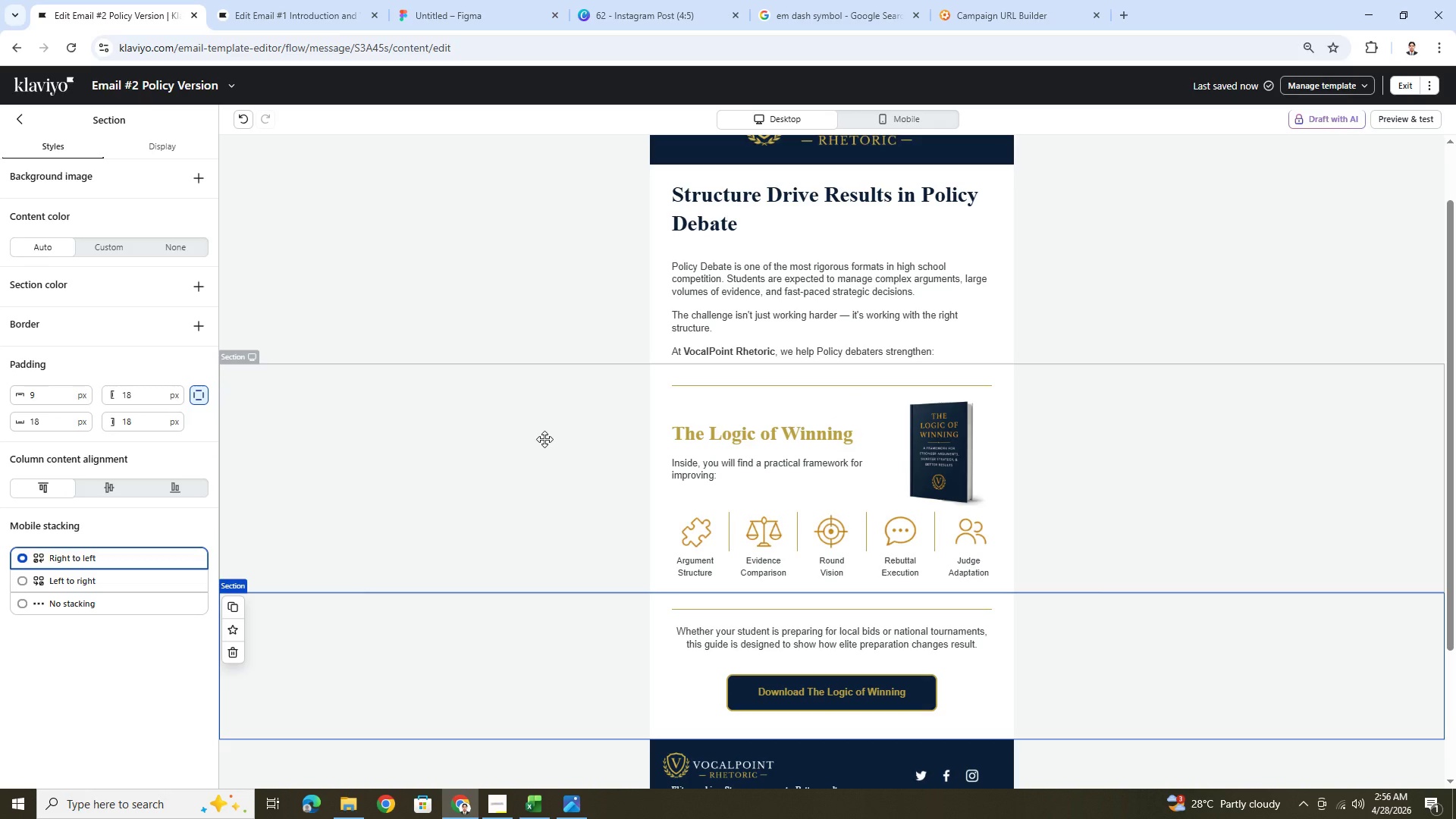 
wait(36.69)
 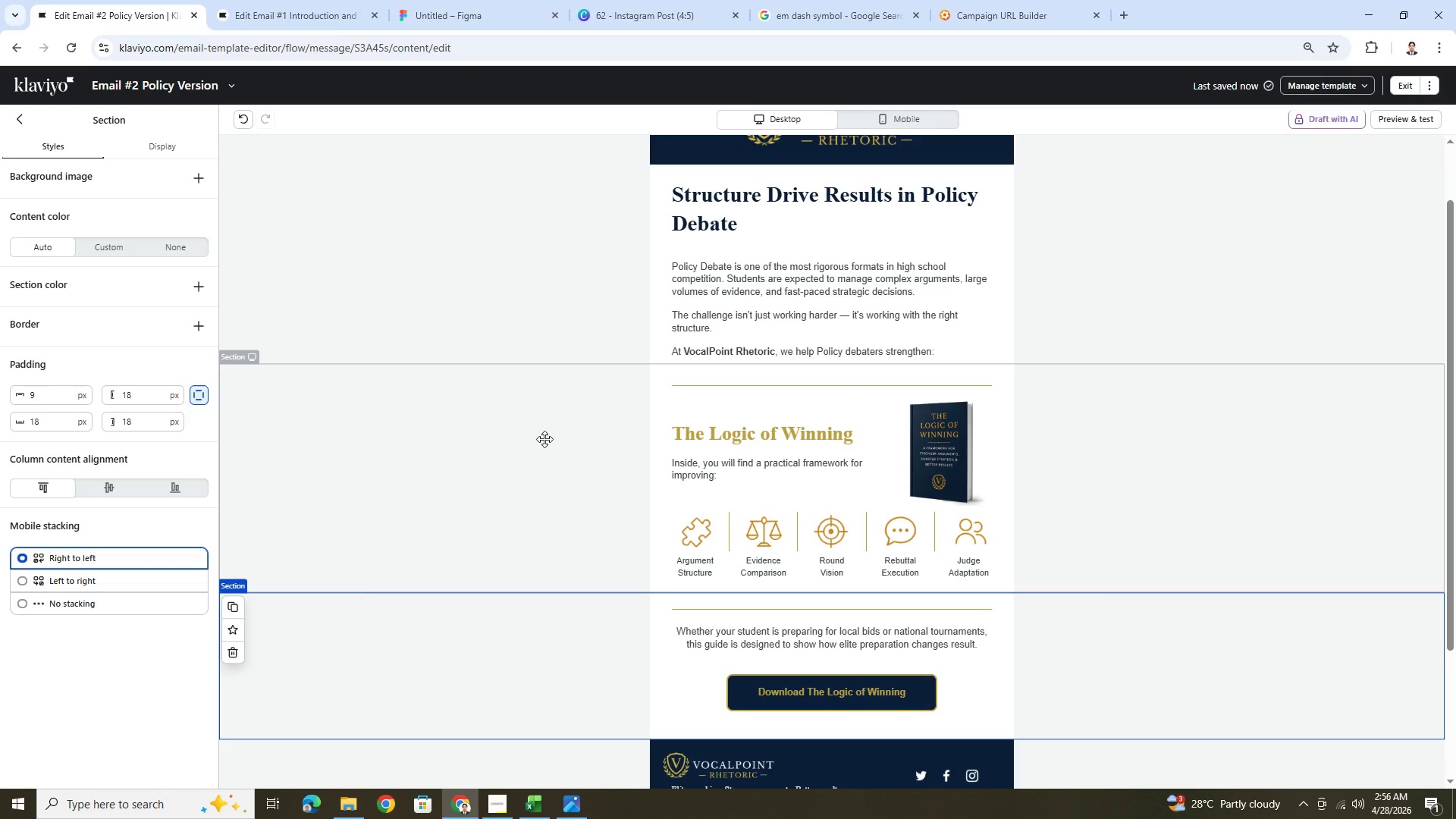 
left_click([482, 436])
 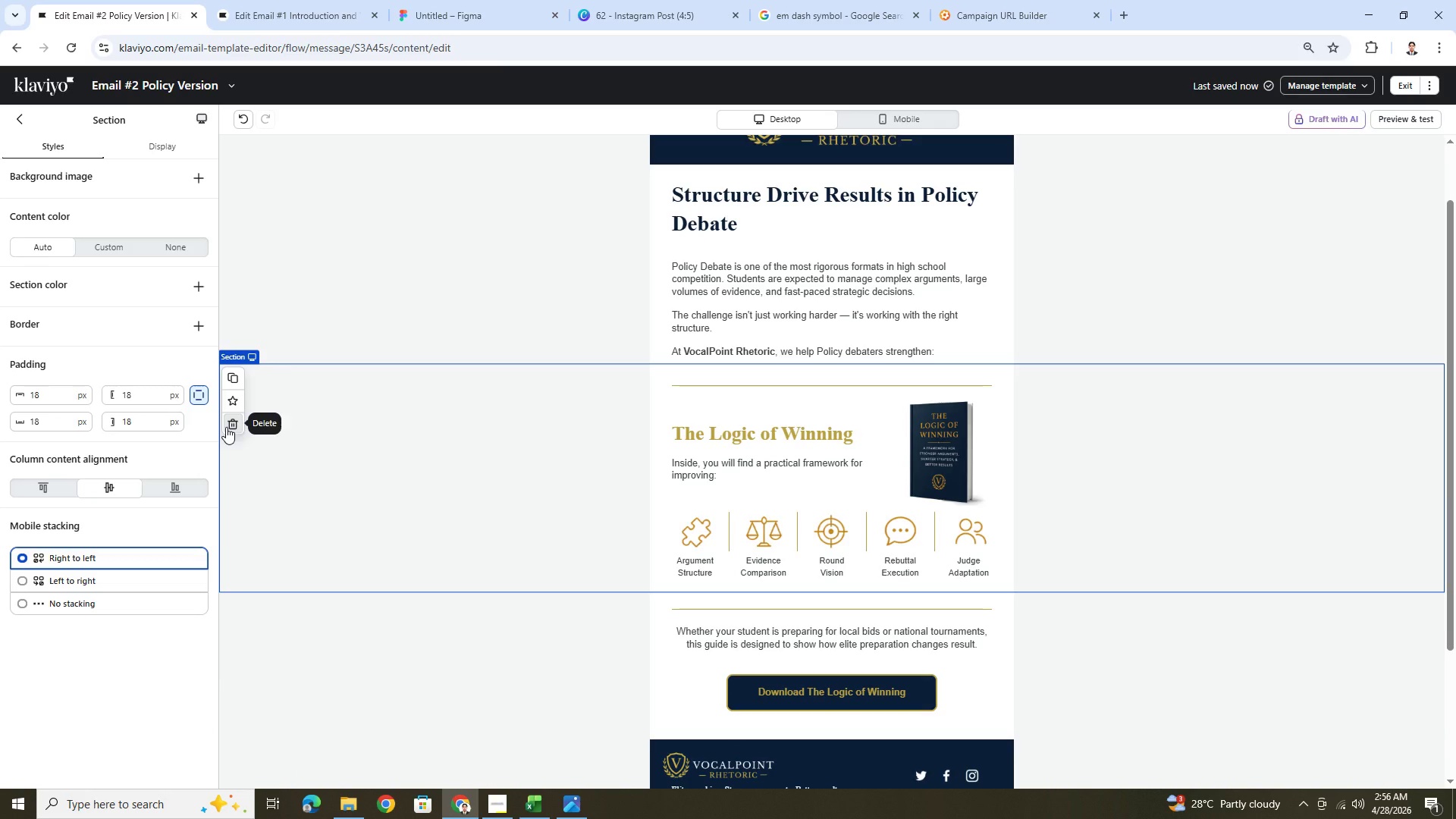 
left_click([226, 427])
 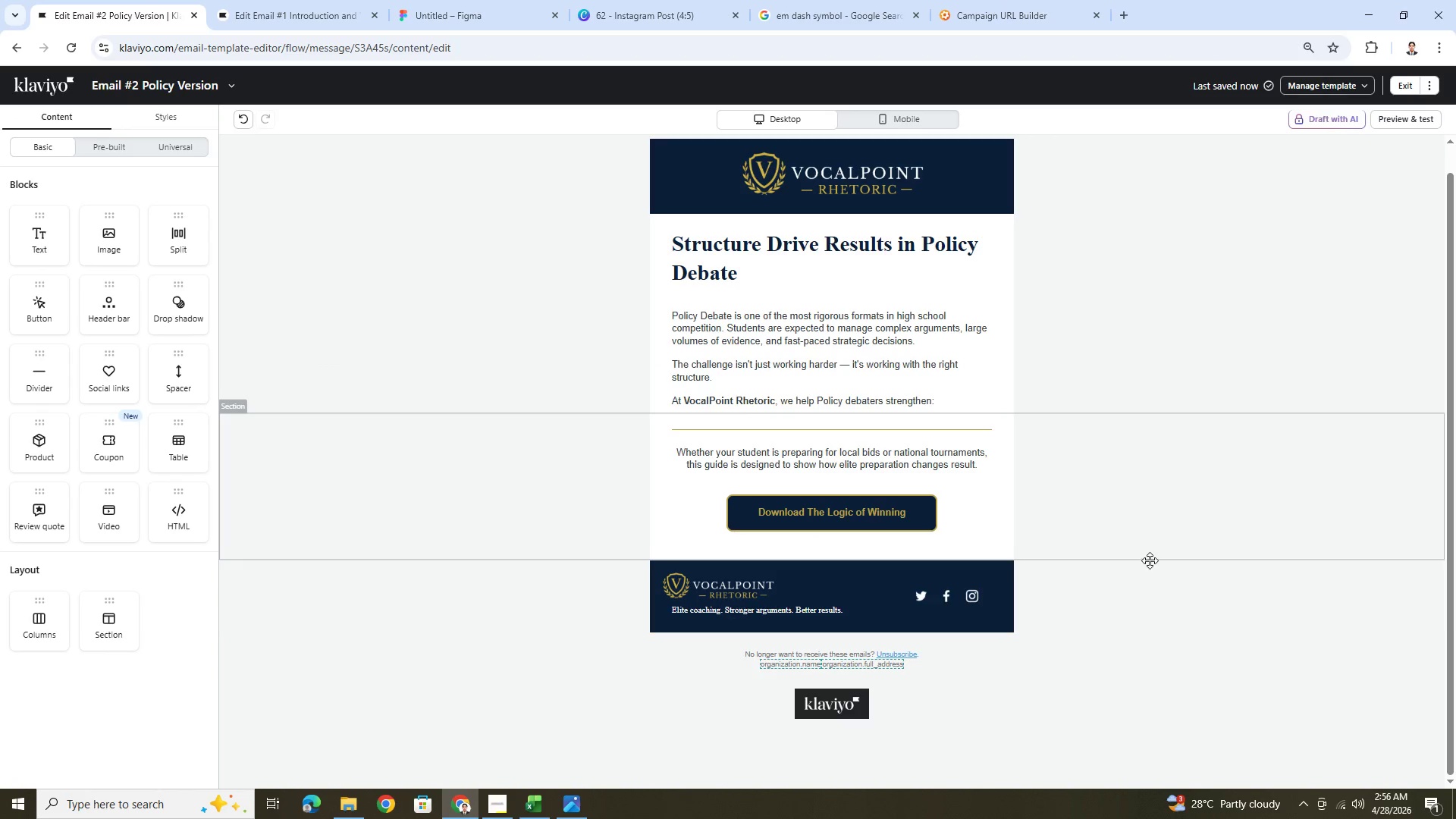 
left_click([307, 495])
 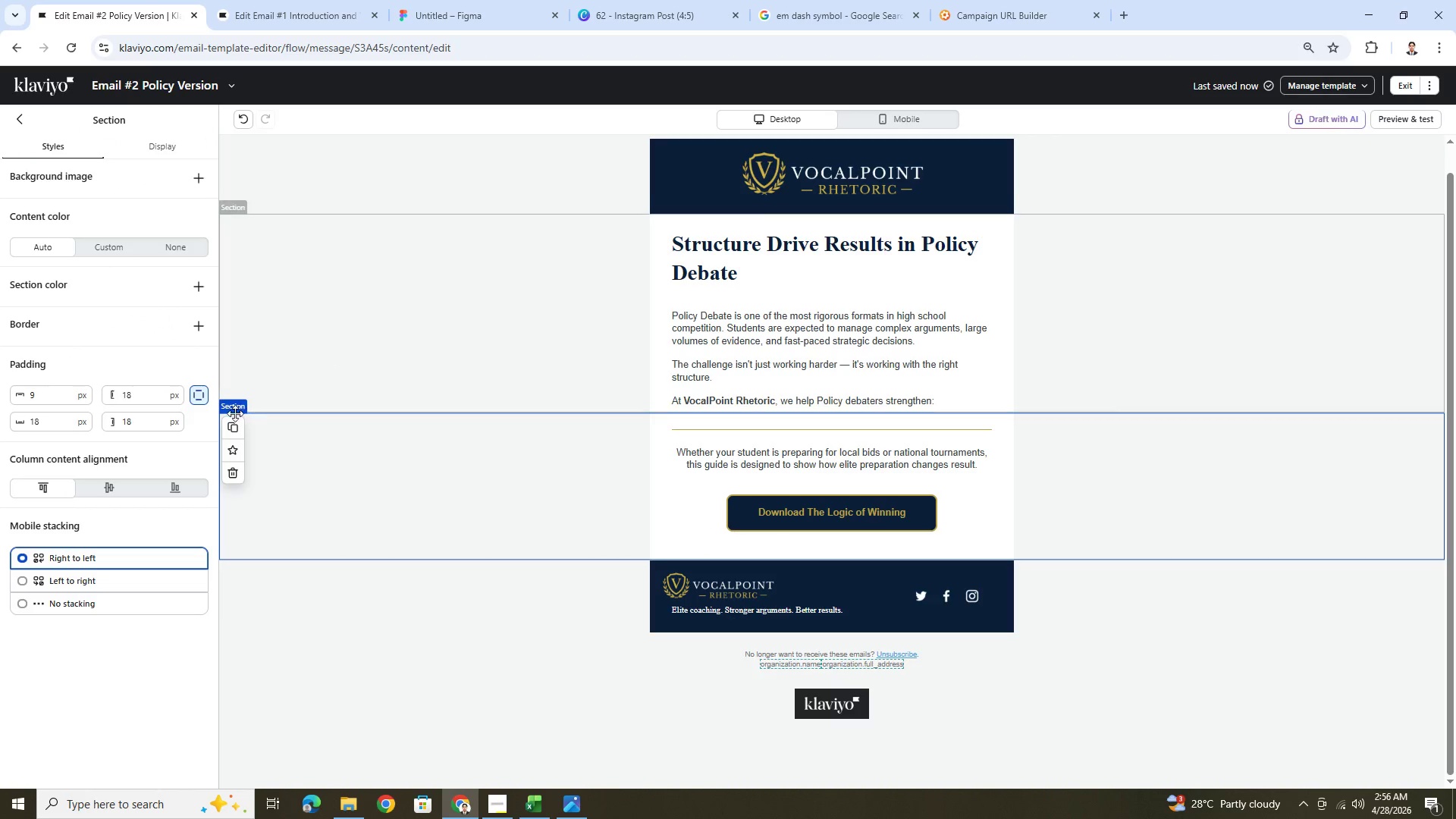 
left_click([237, 421])
 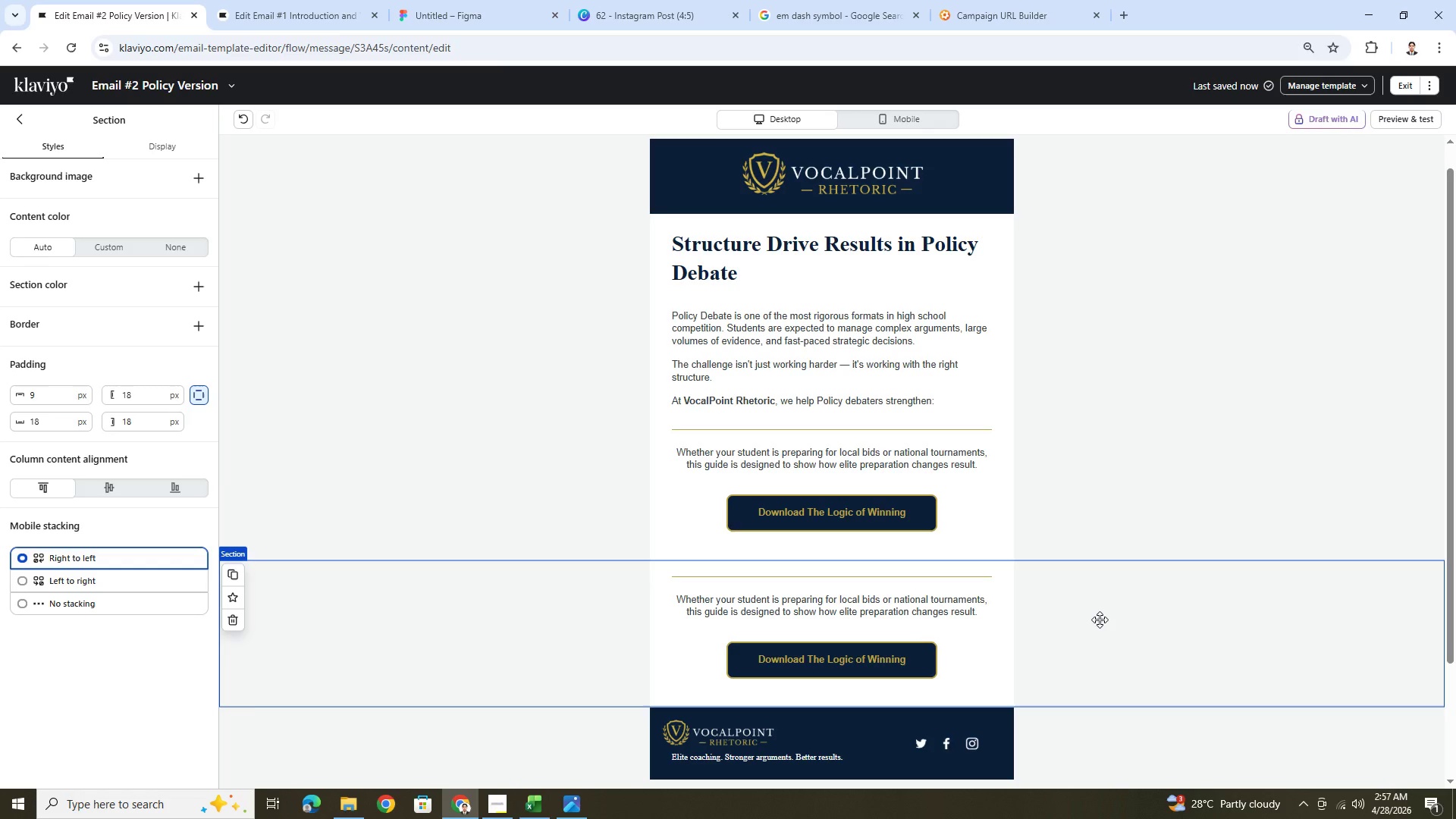 
wait(35.34)
 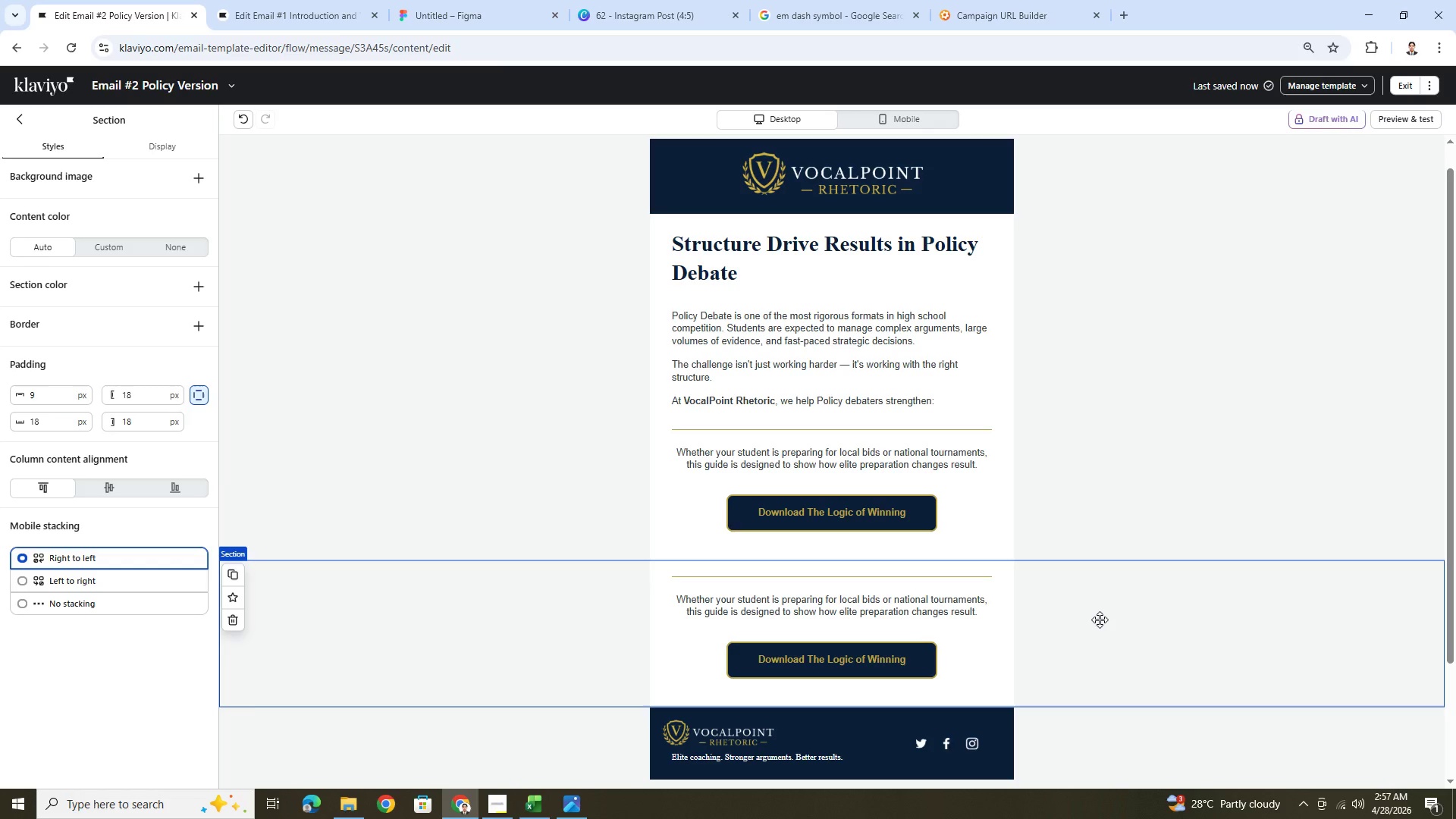 
left_click([866, 484])
 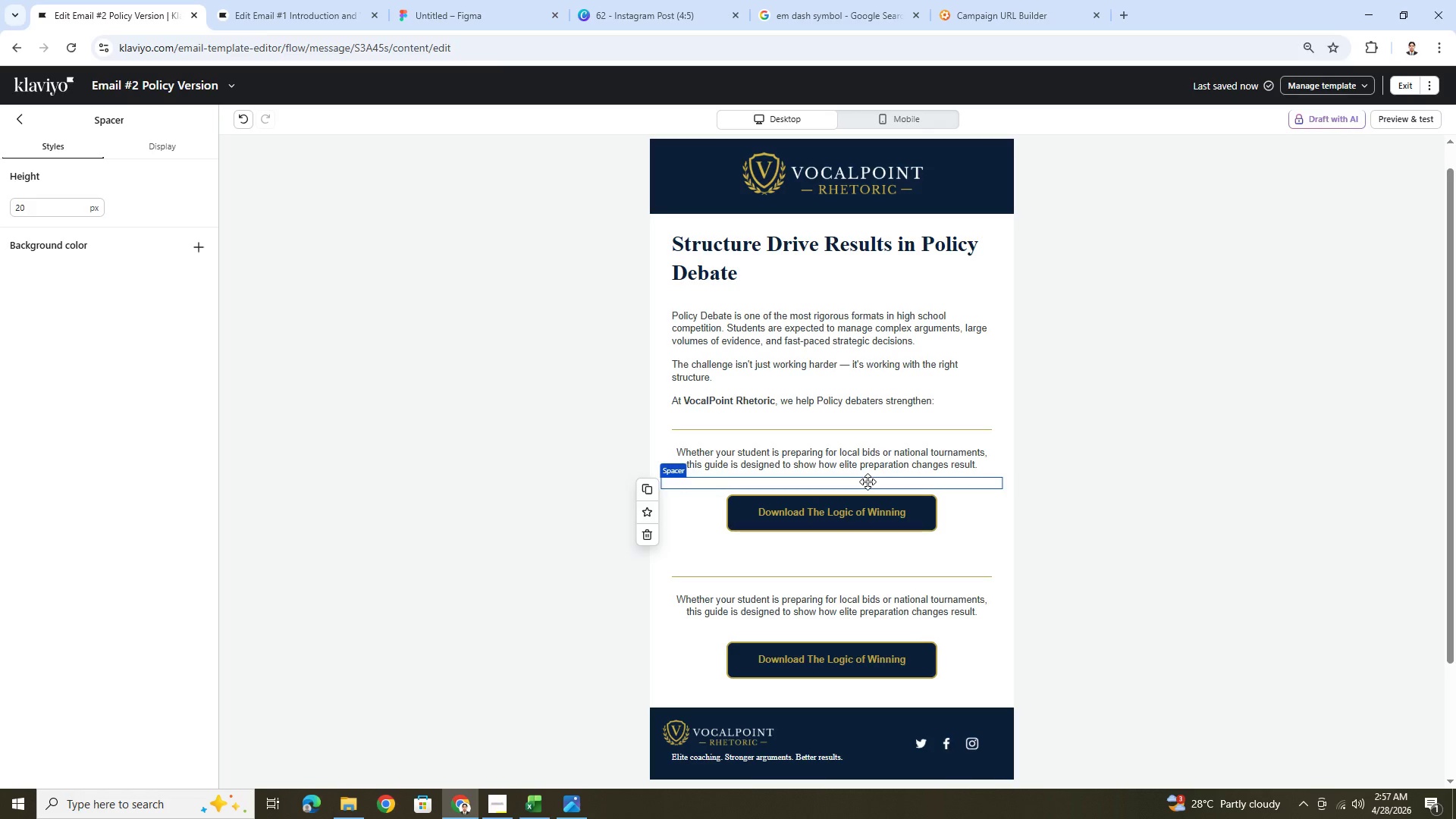 
wait(5.2)
 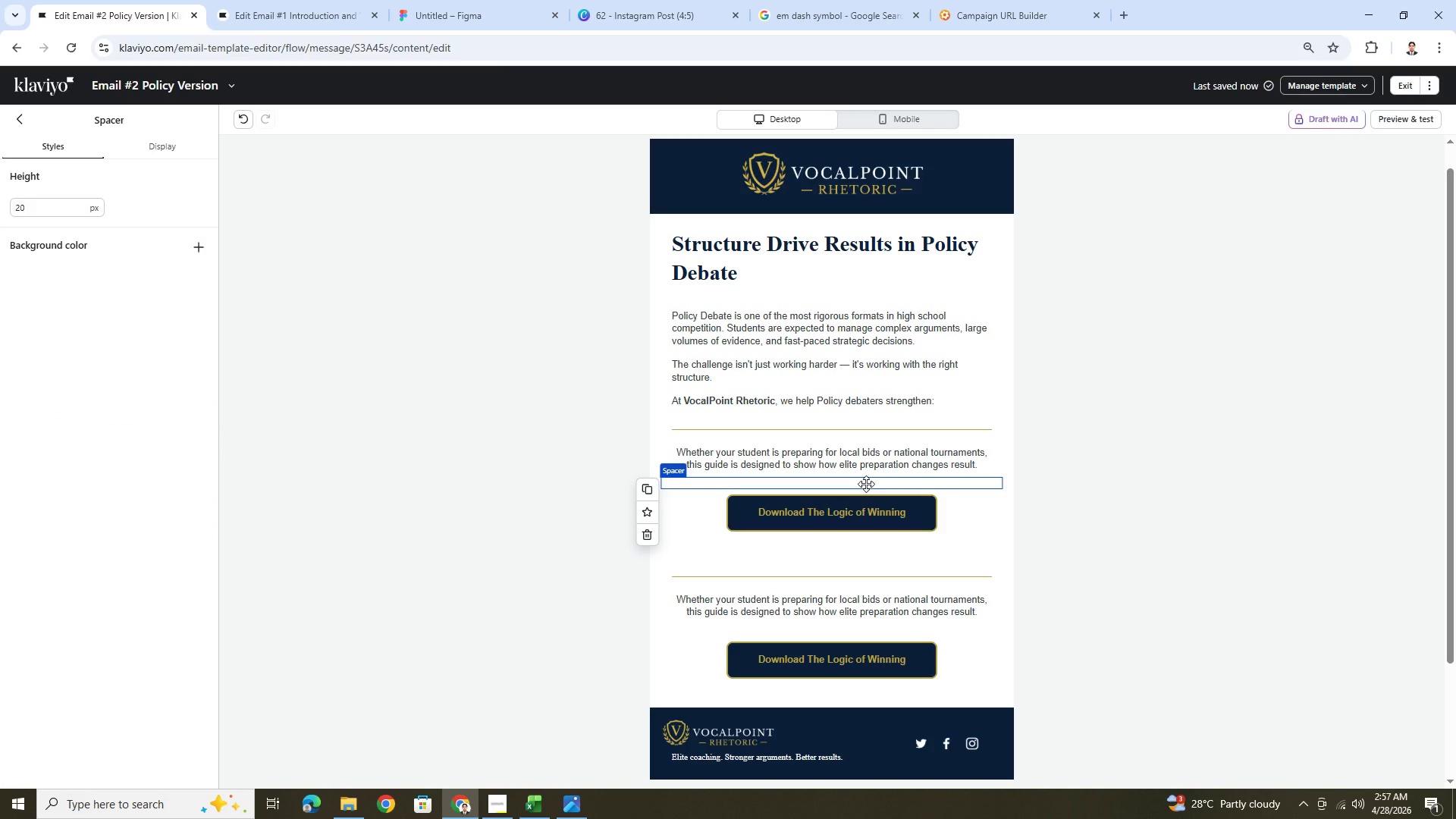 
left_click([869, 469])
 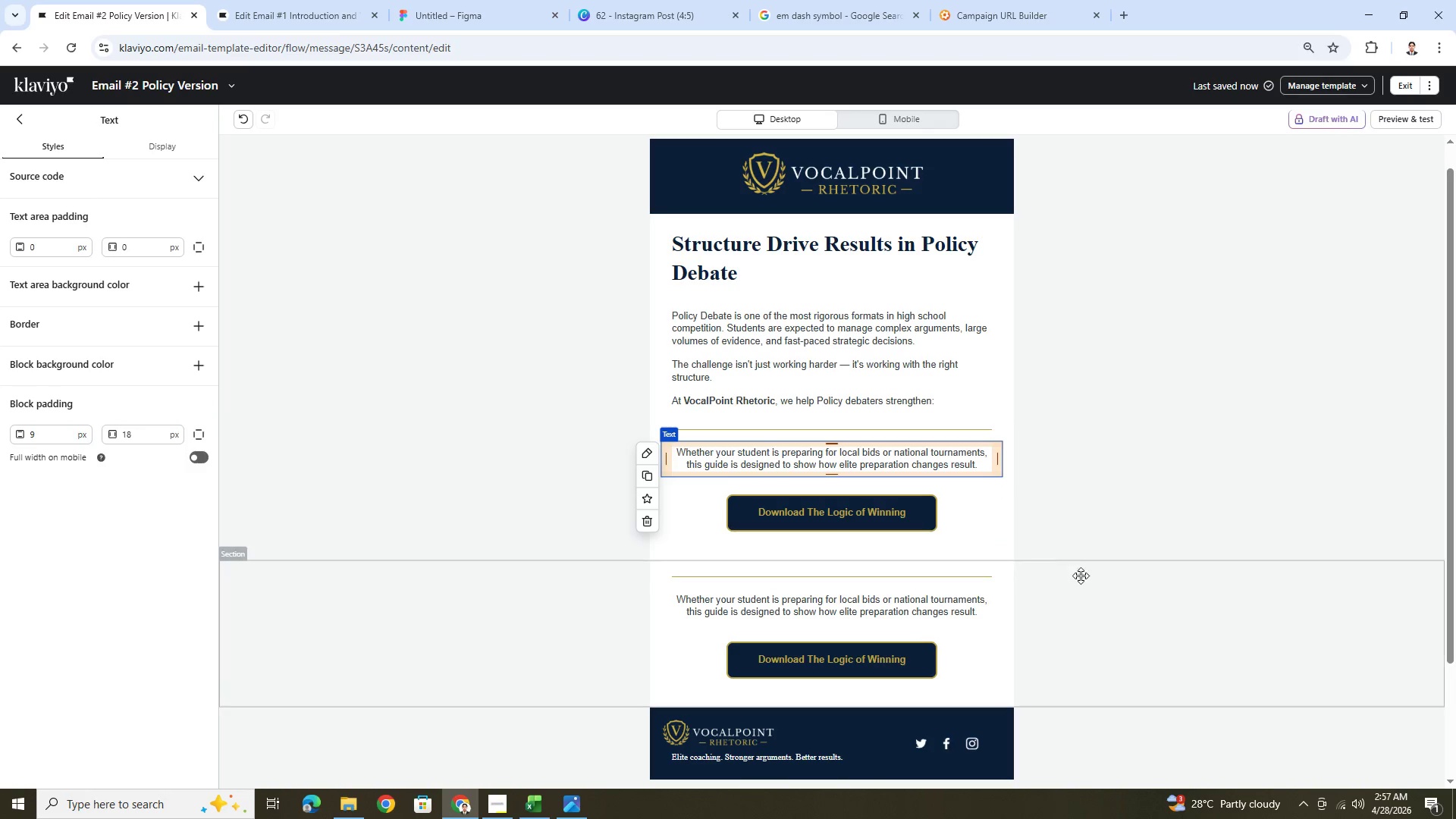 
wait(9.14)
 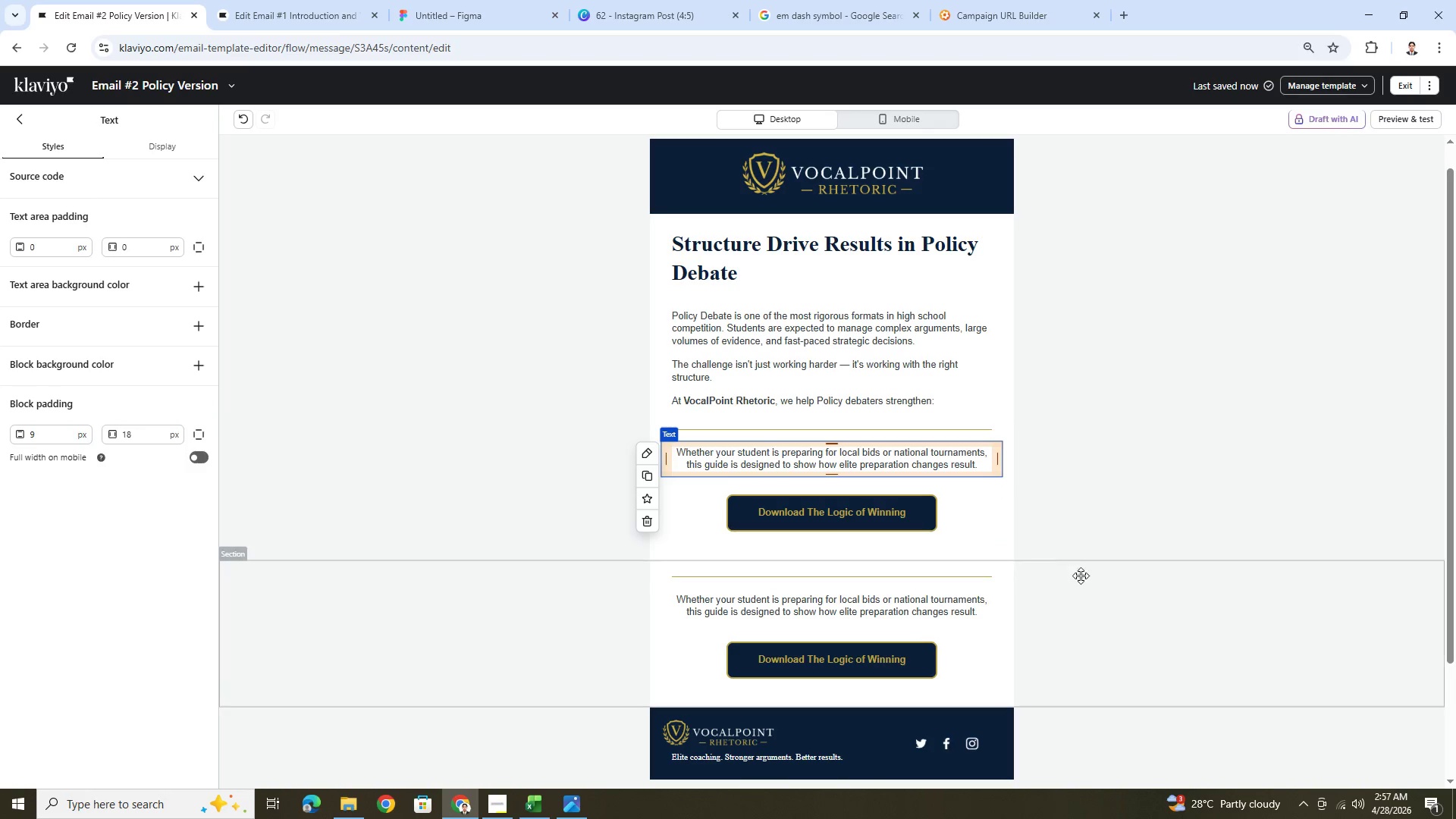 
left_click([836, 438])
 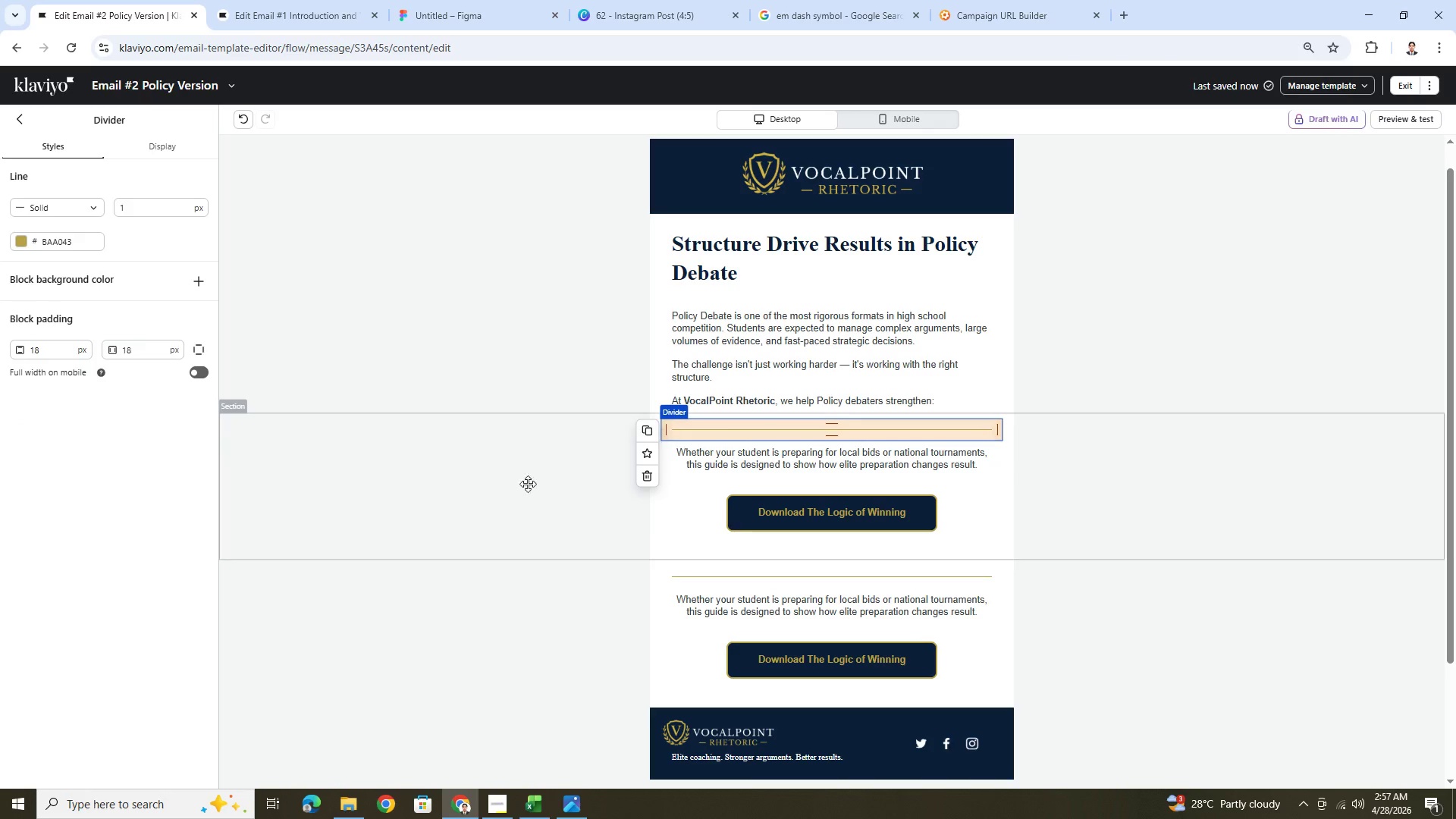 
left_click([501, 488])
 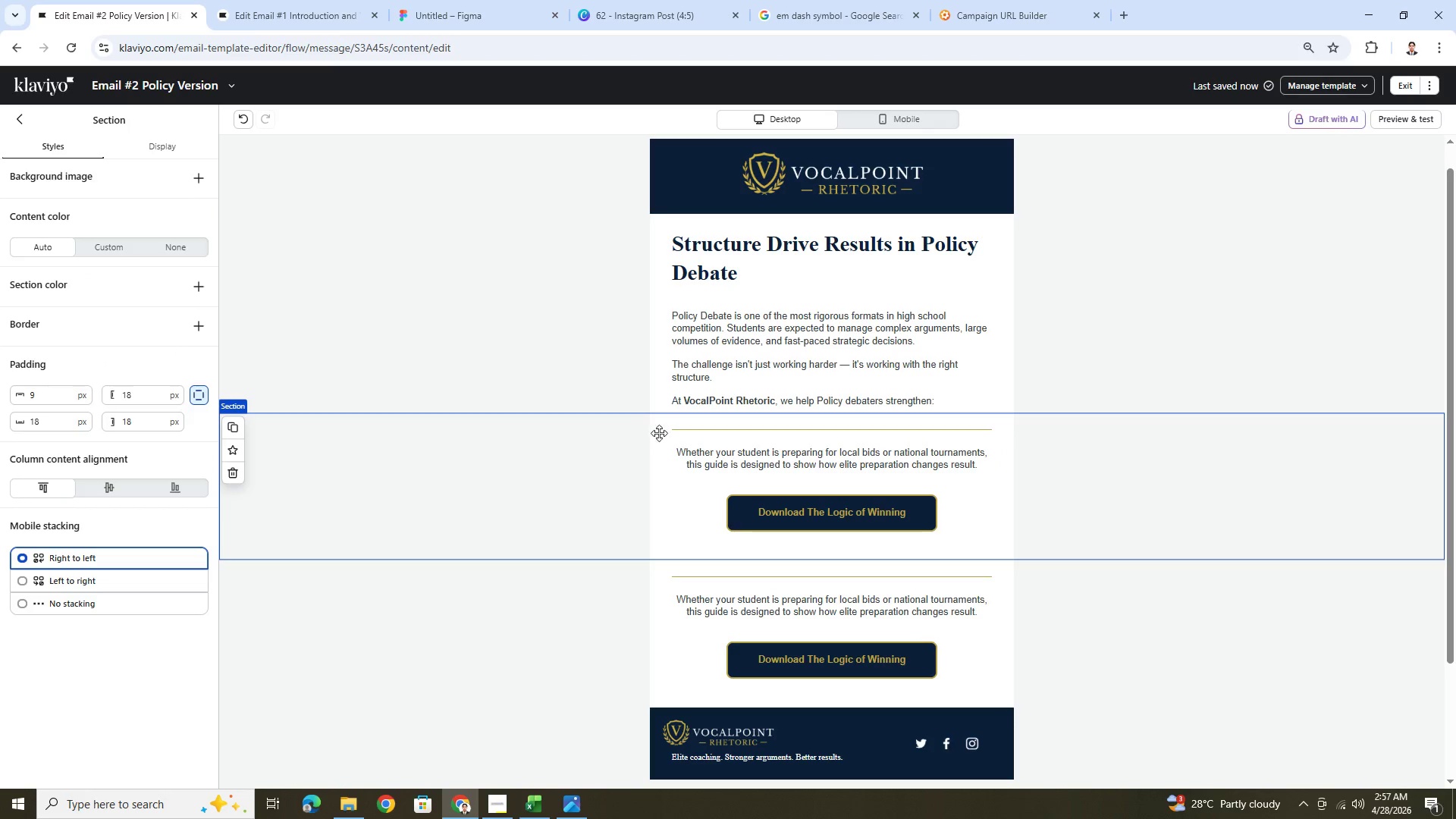 
left_click([699, 430])
 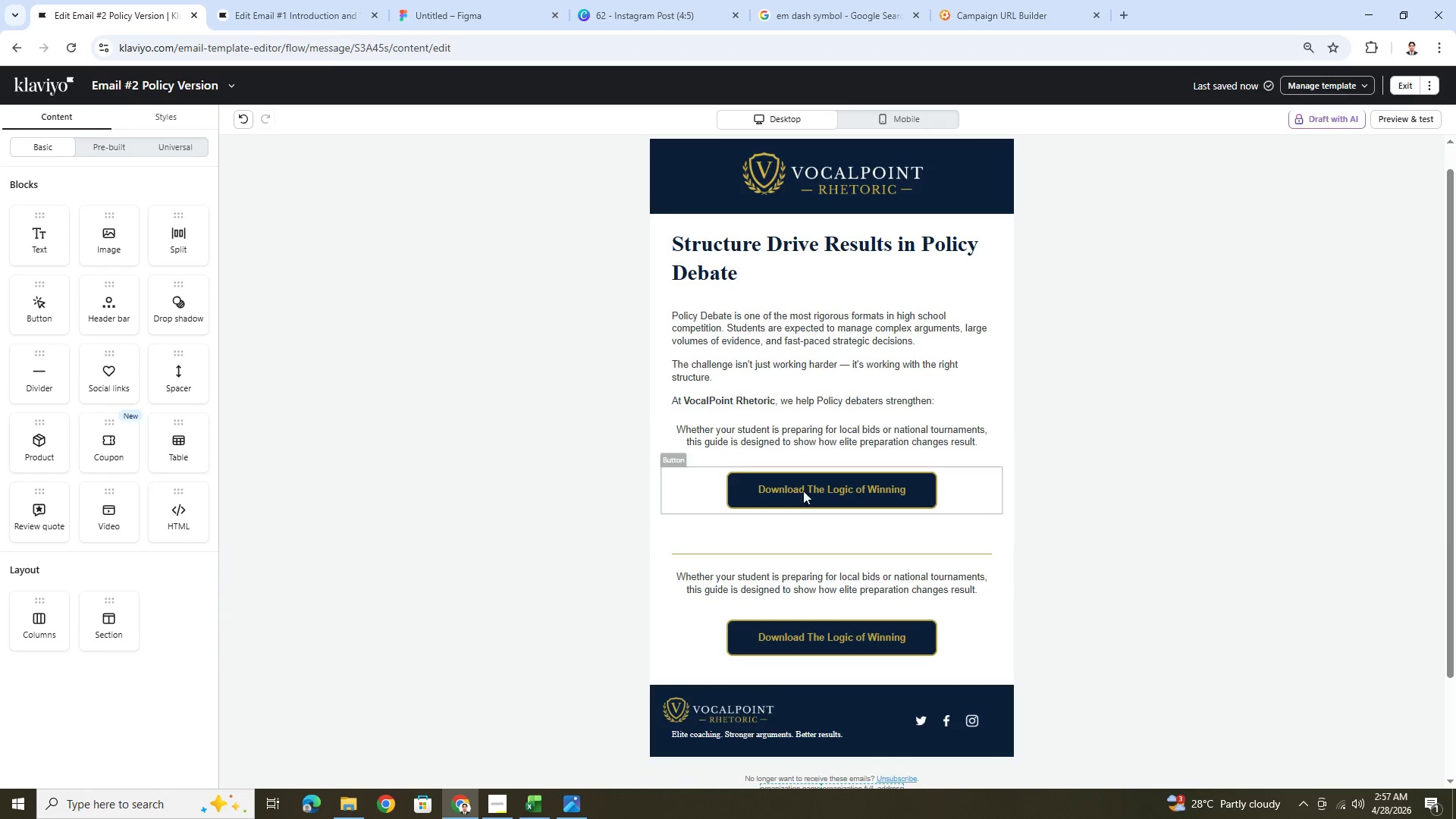 
double_click([797, 442])
 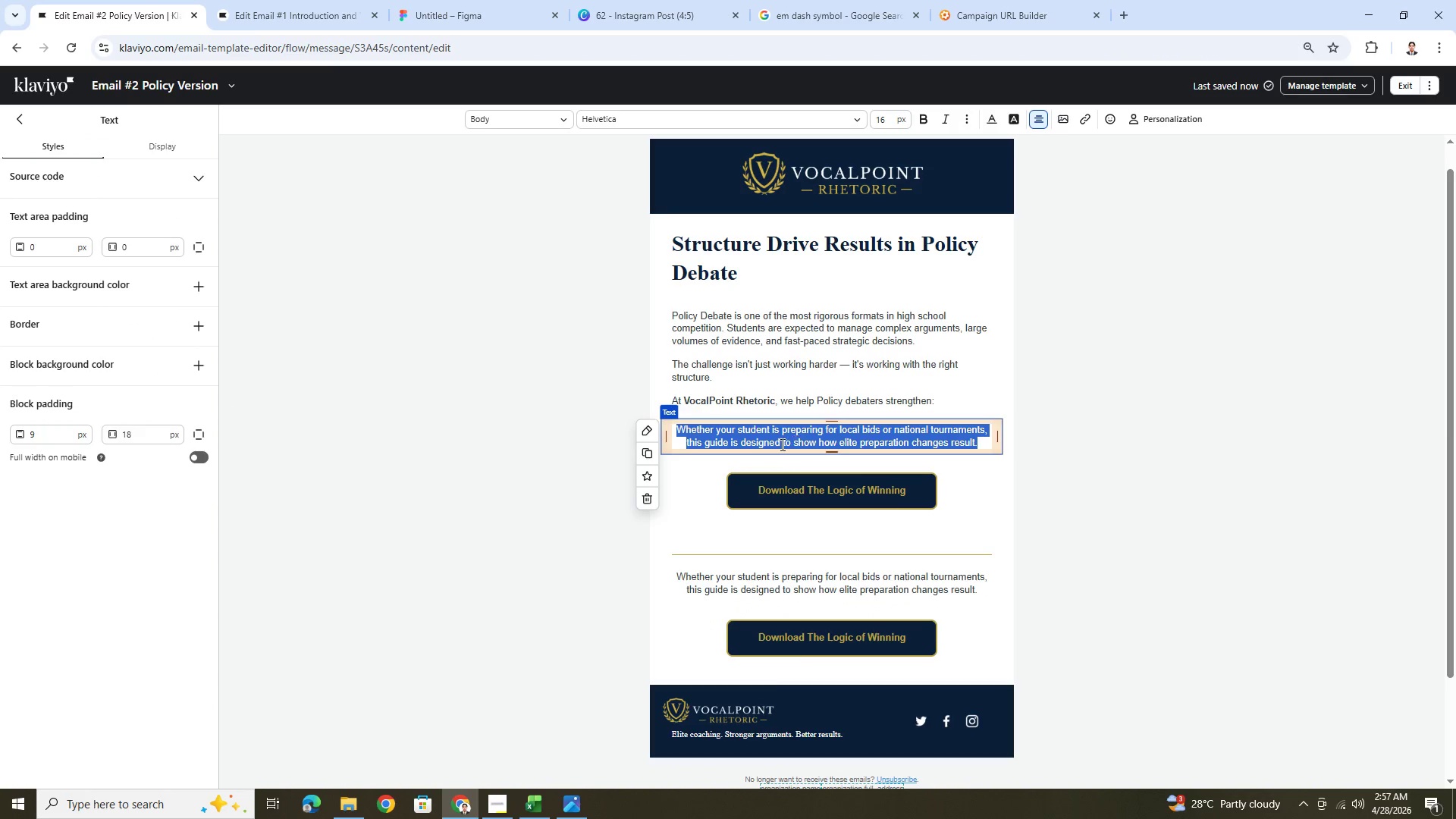 
left_click([513, 466])
 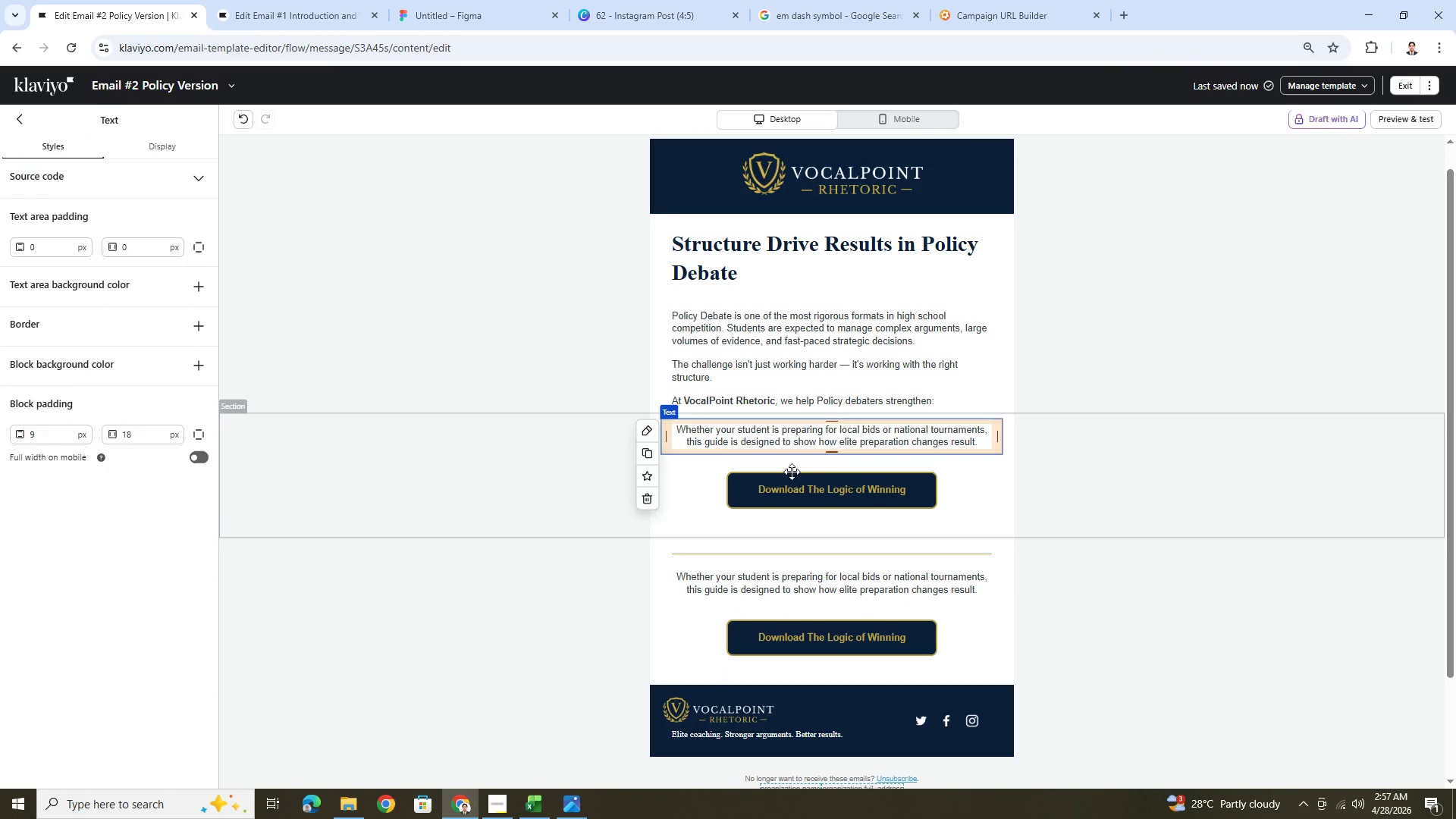 
left_click([792, 472])
 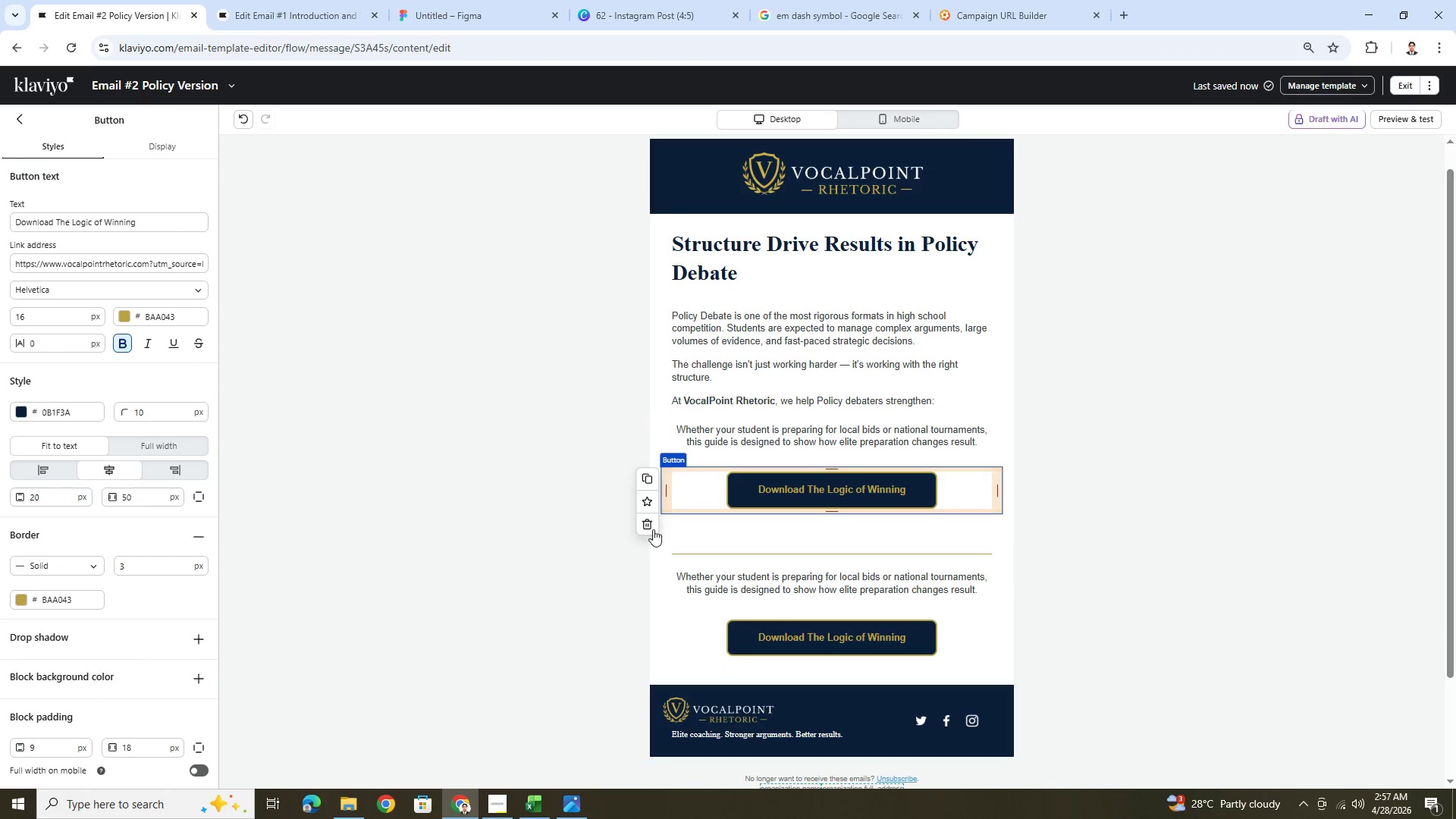 
left_click([645, 521])
 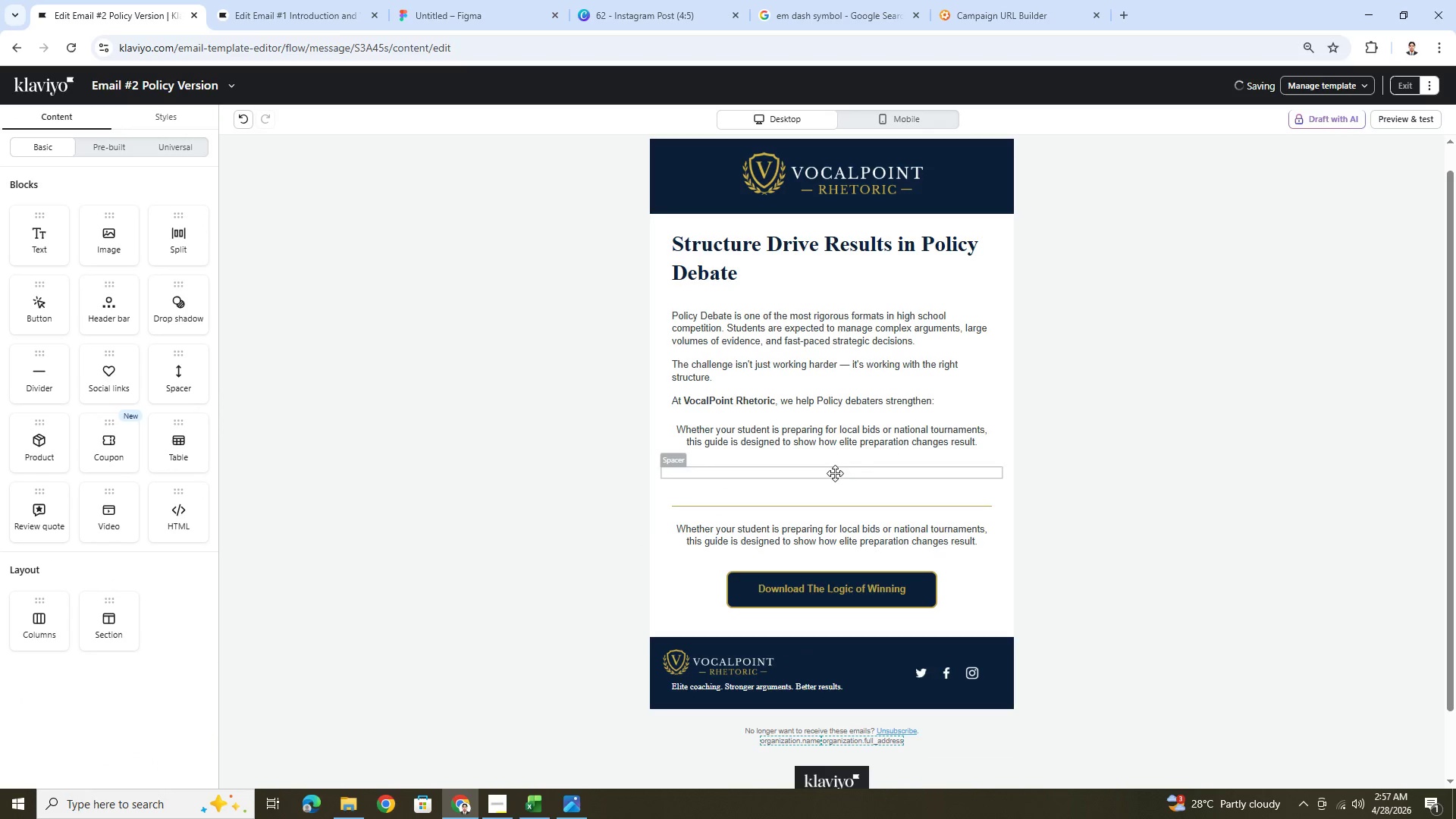 
left_click([834, 468])
 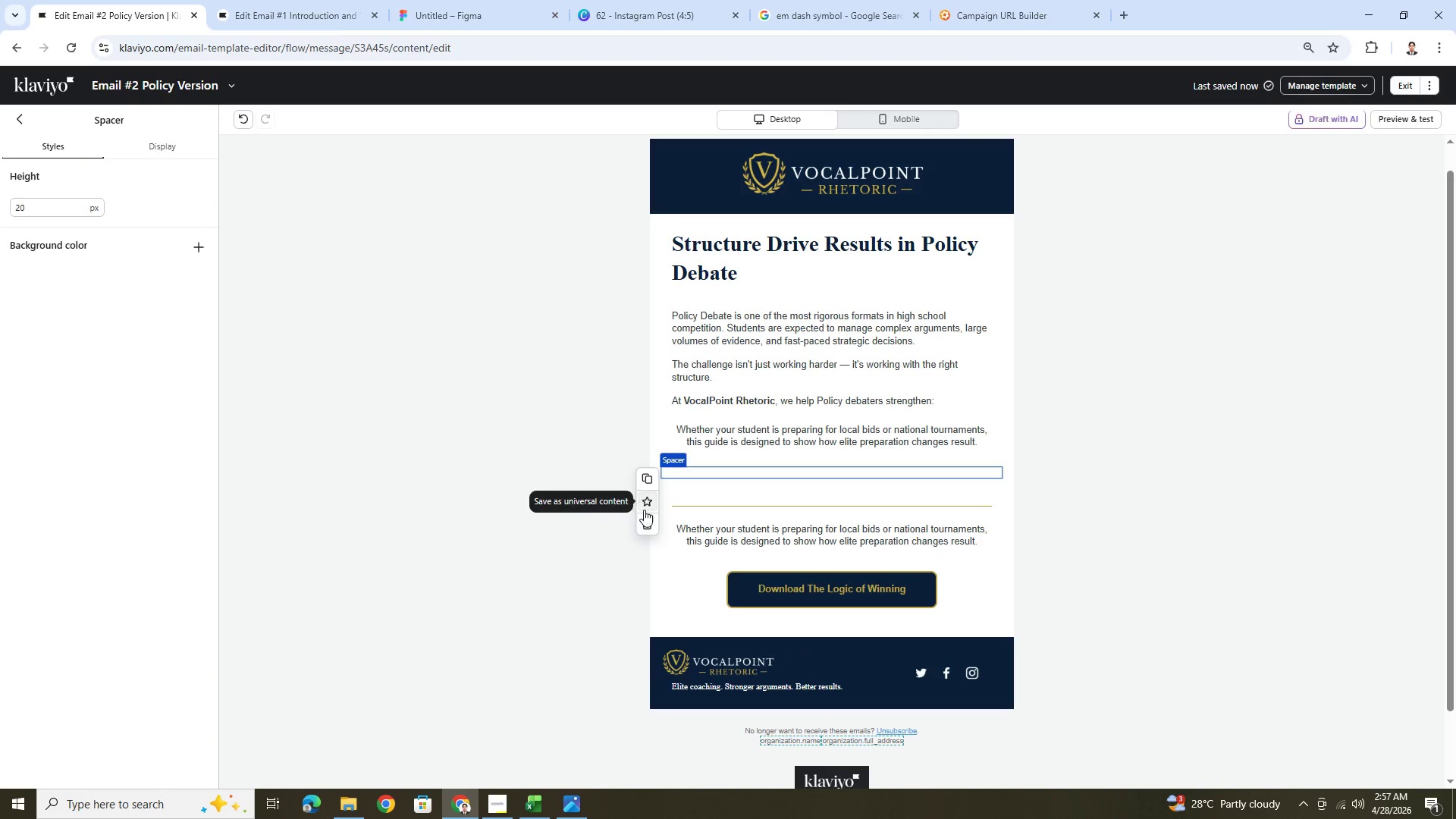 
left_click([646, 522])
 